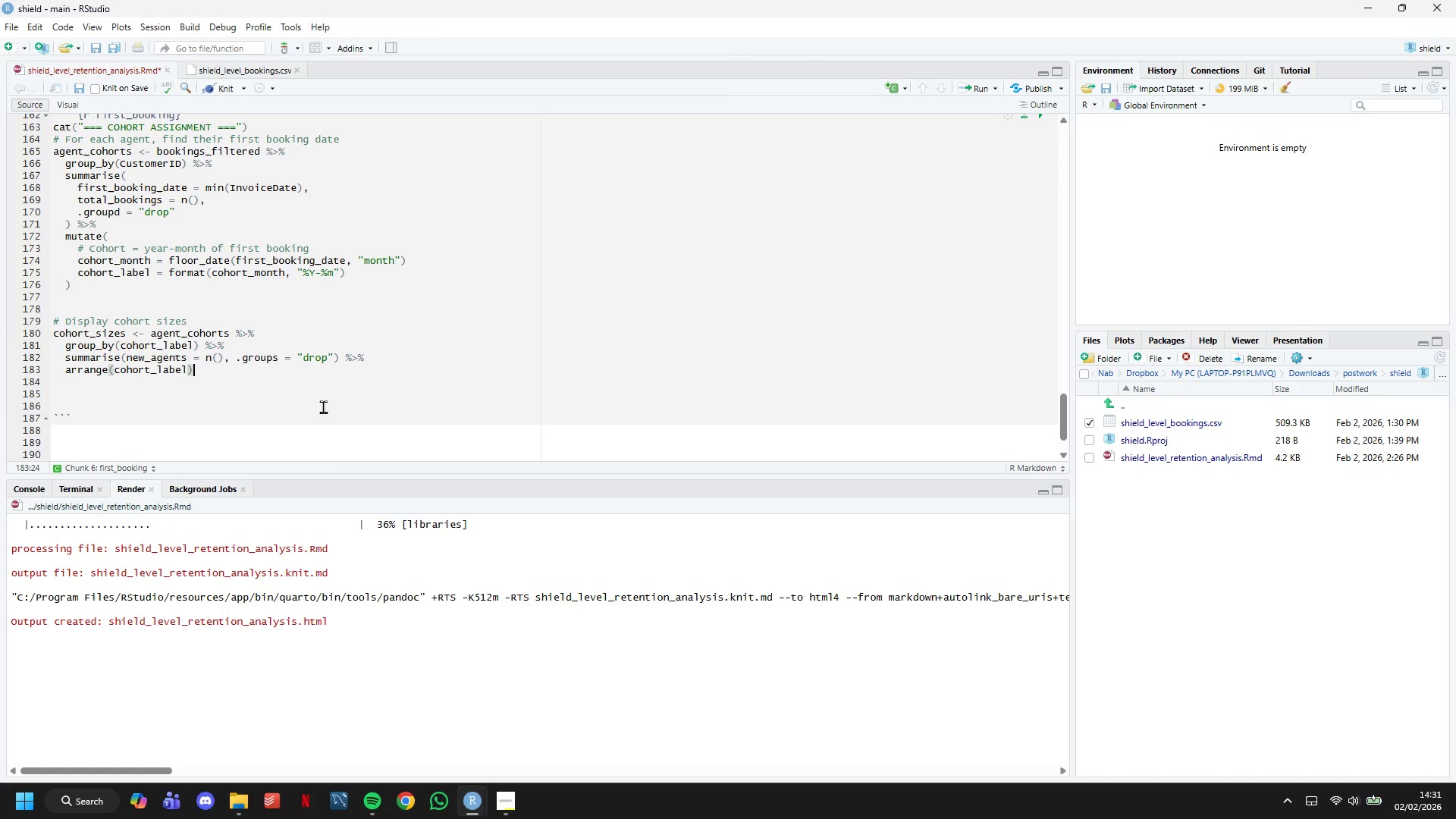 
key(Enter)
 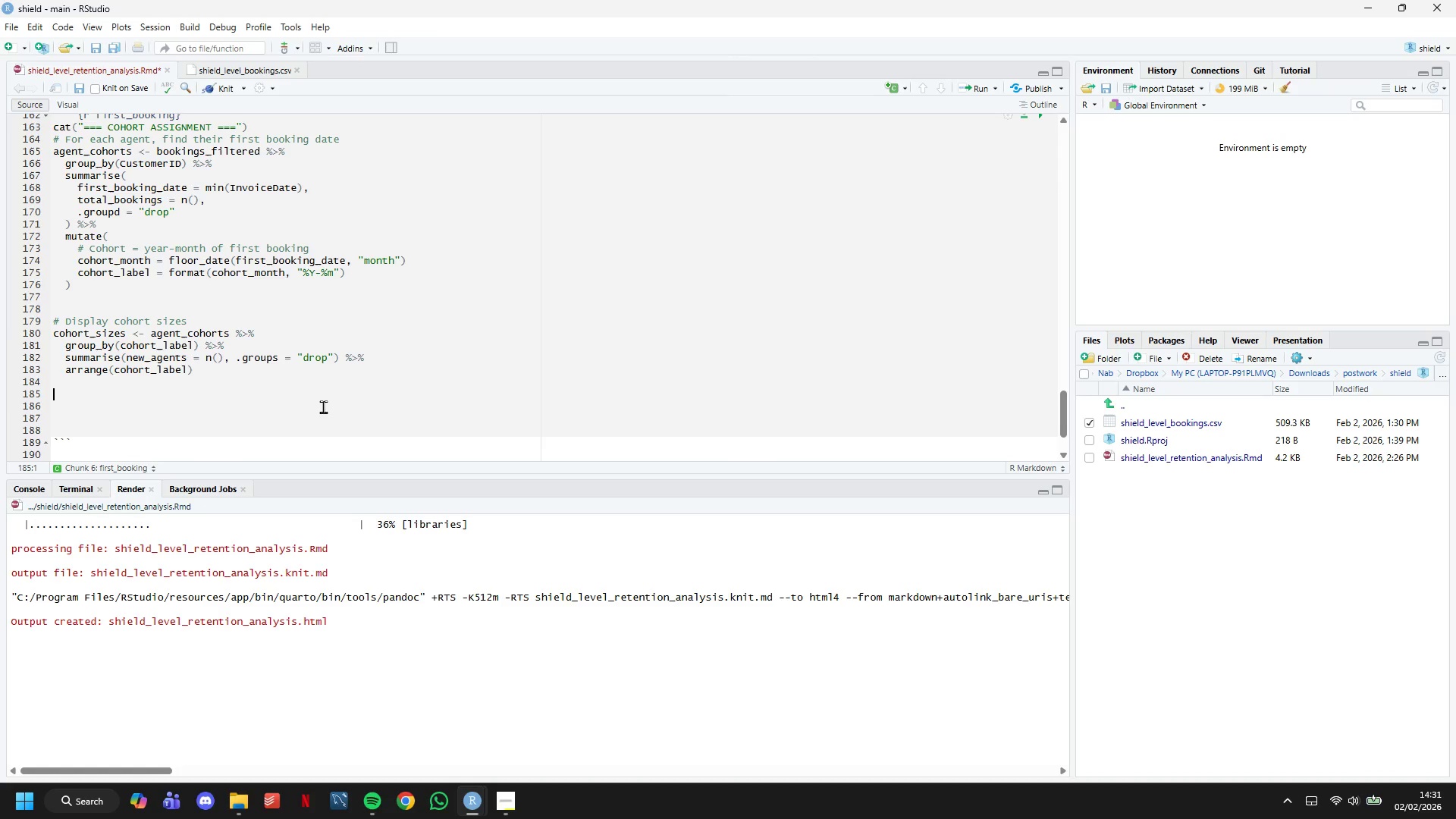 
key(Enter)
 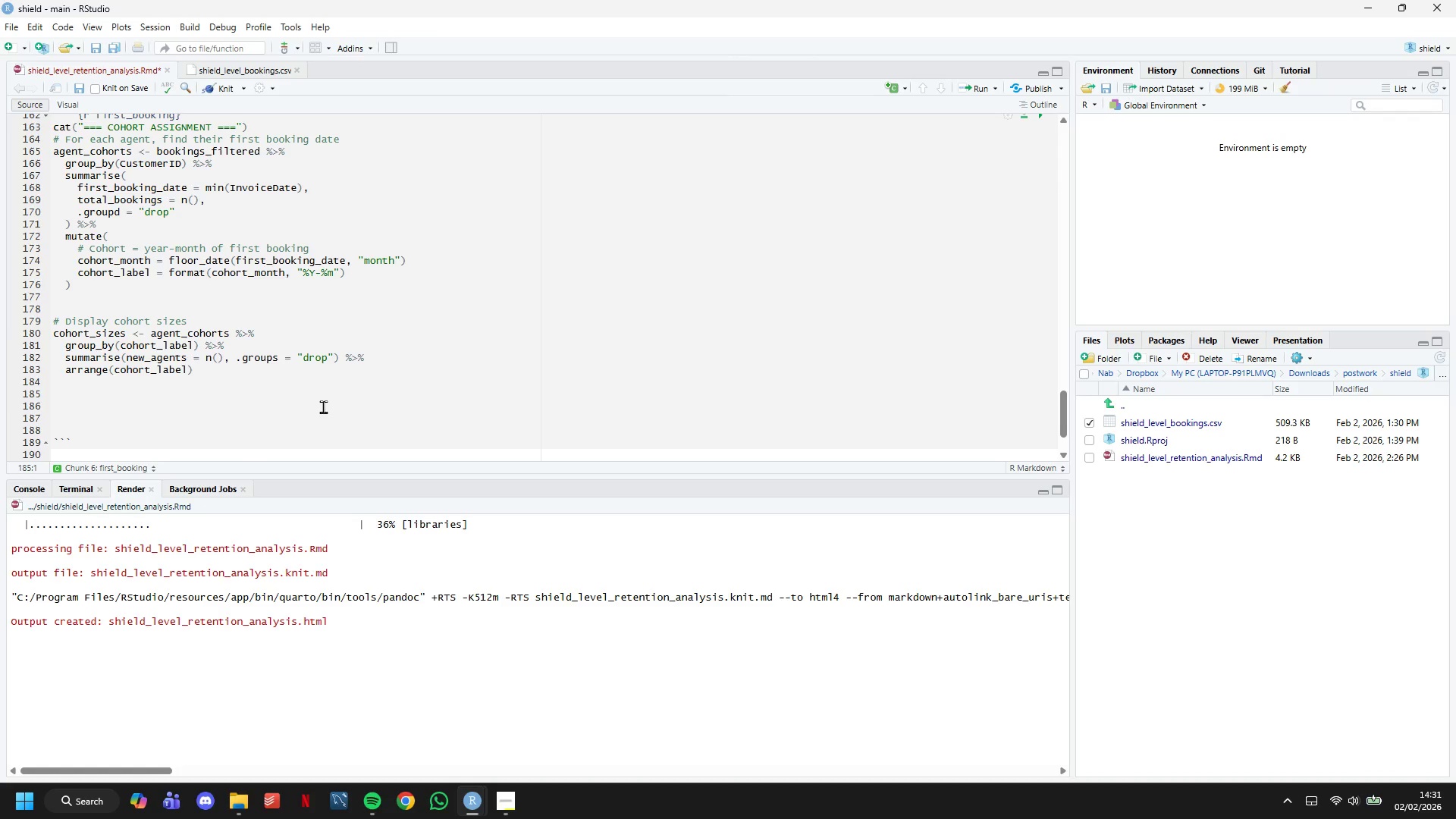 
type(cat("Cohort Sizes (New Agents per Month): )
 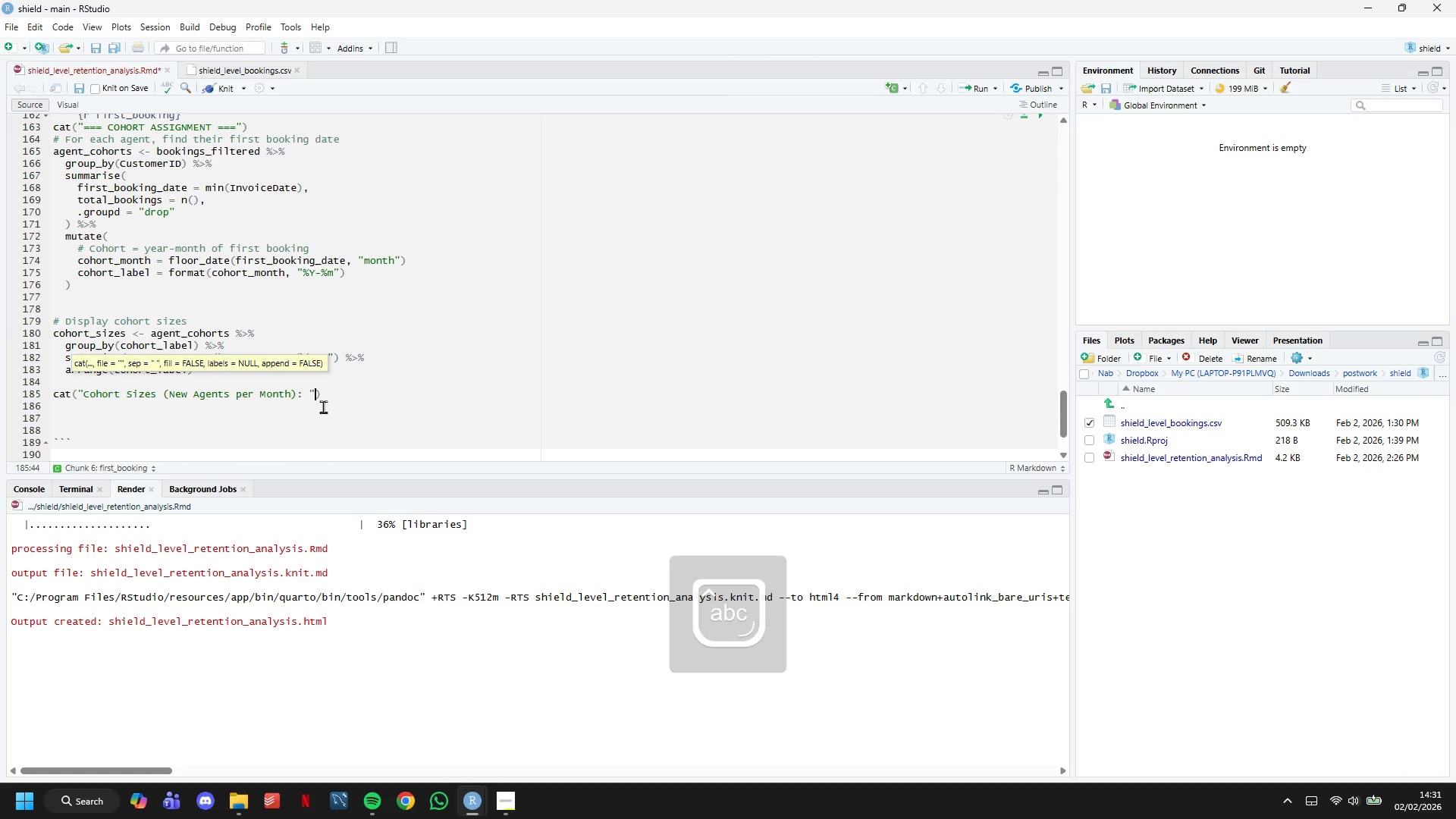 
 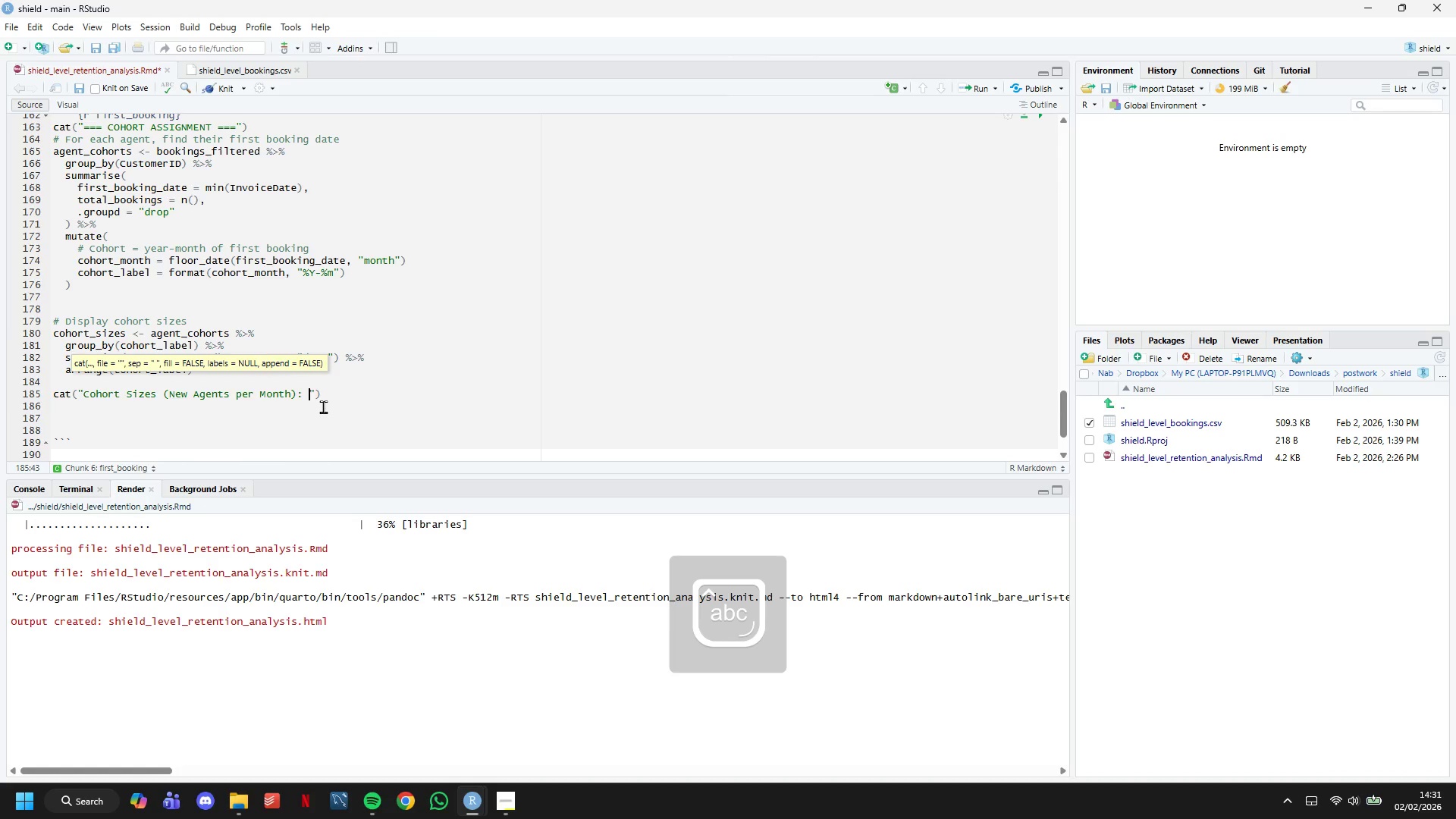 
key(ArrowRight)
 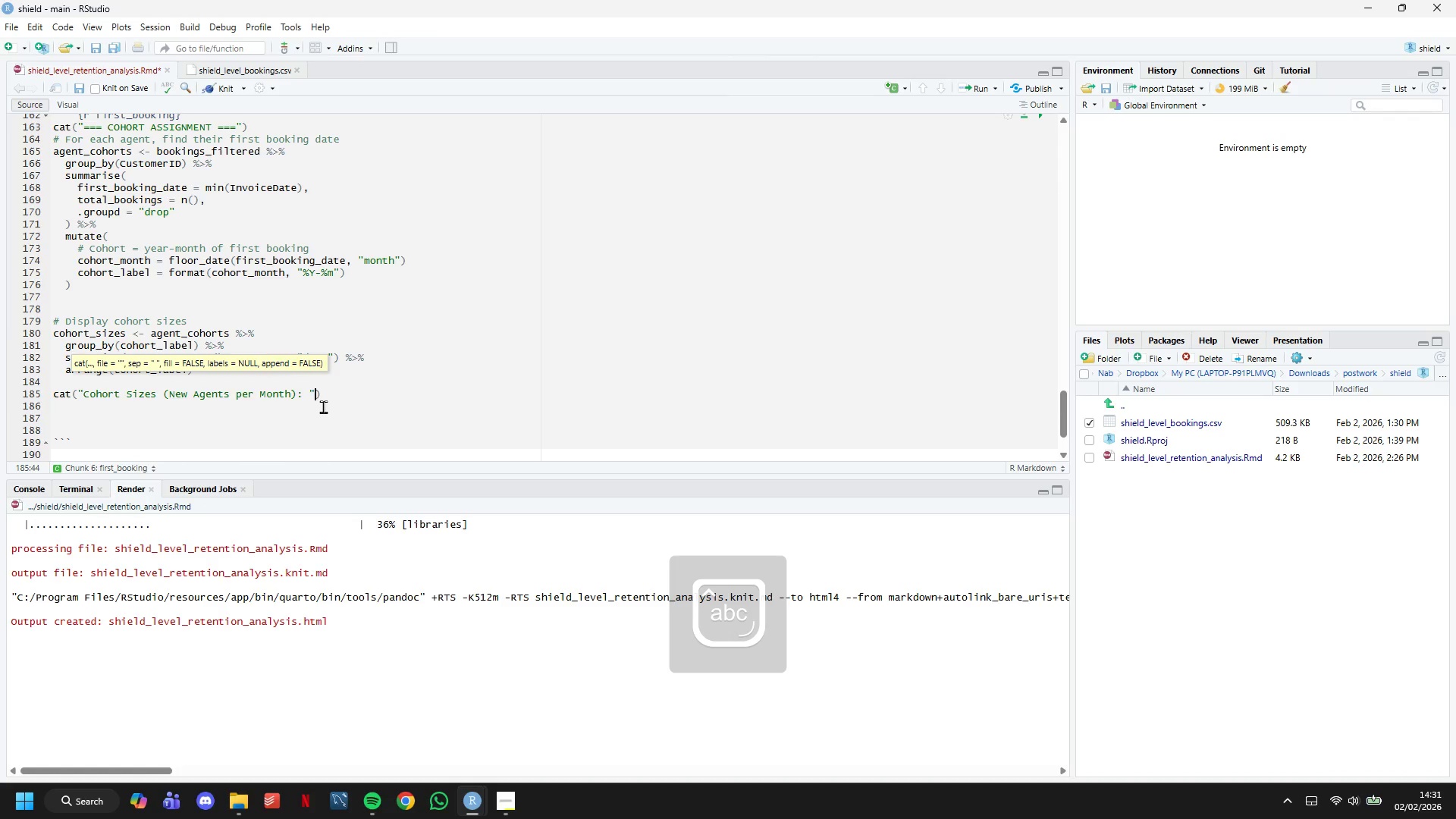 
key(ArrowRight)
 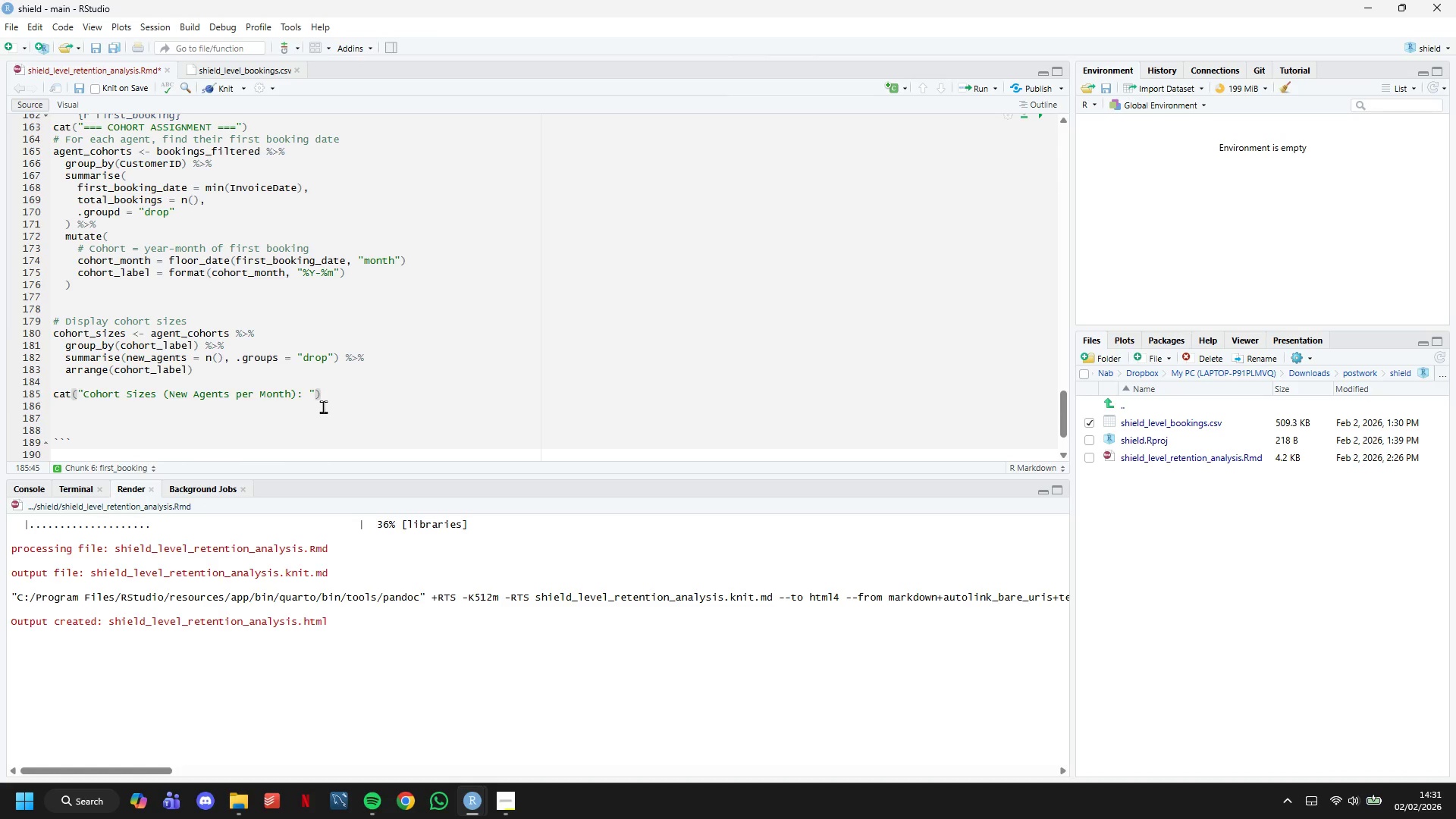 
key(Enter)
 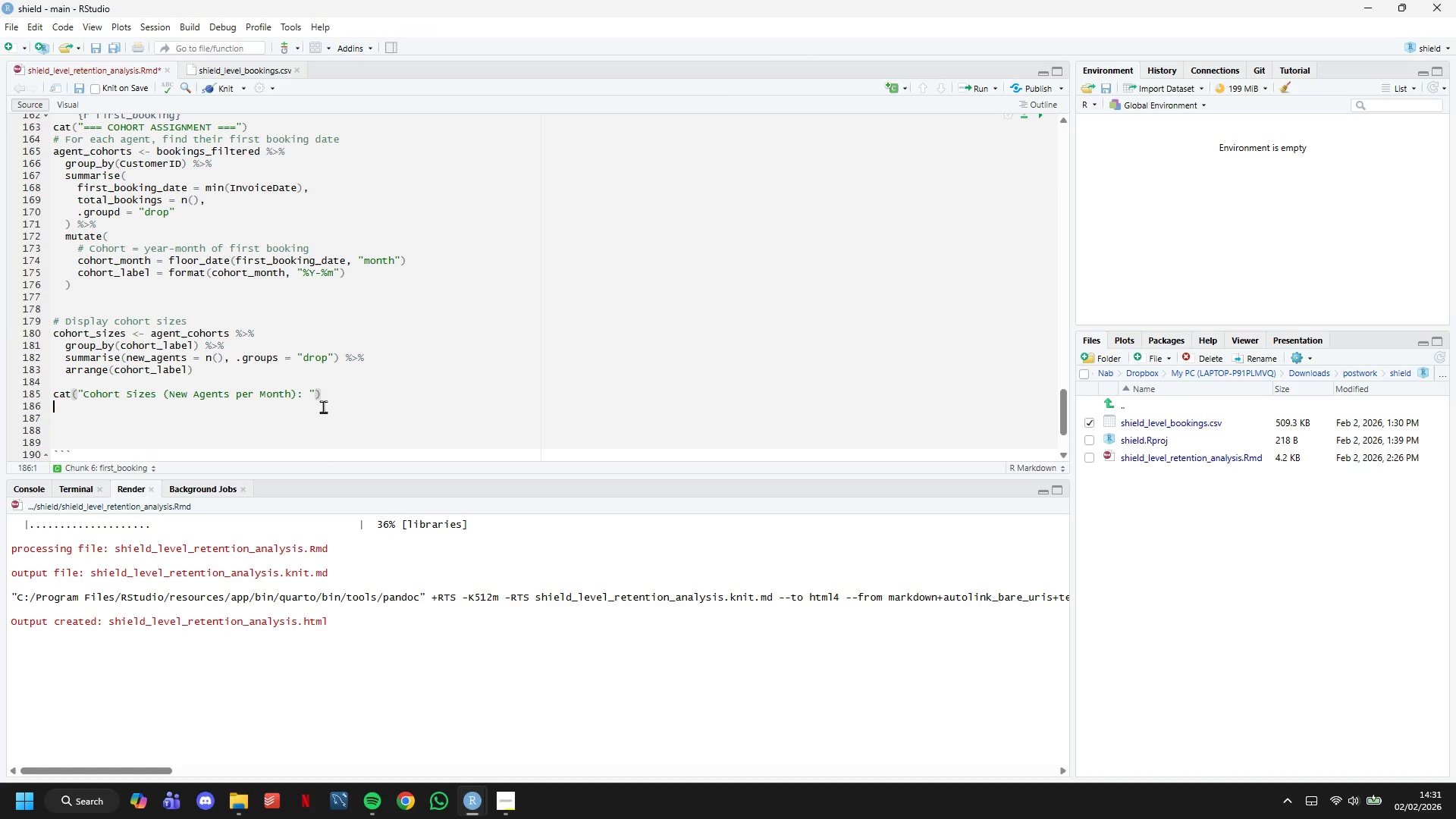 
type(cohort_sizes)
 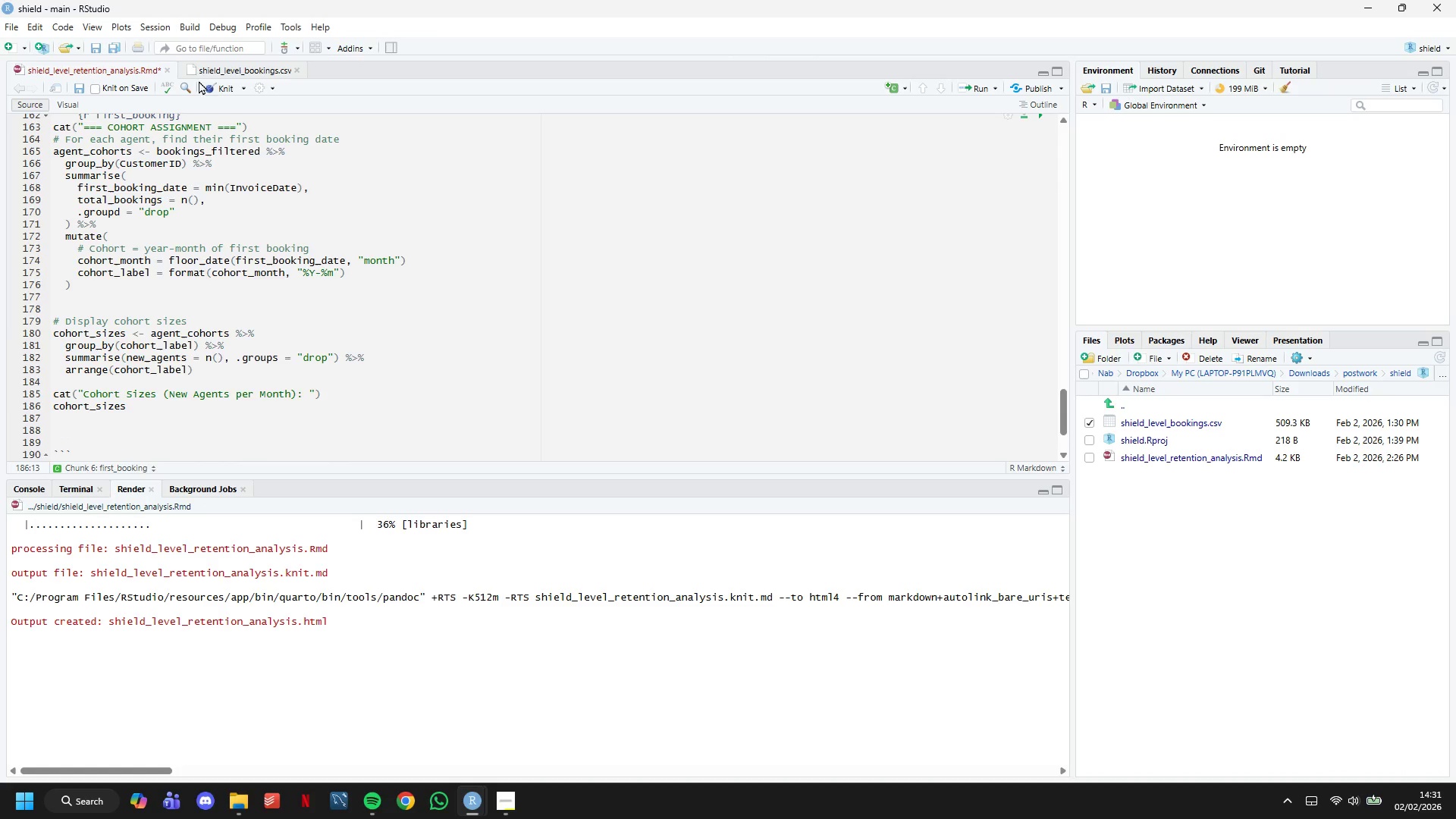 
left_click([218, 88])
 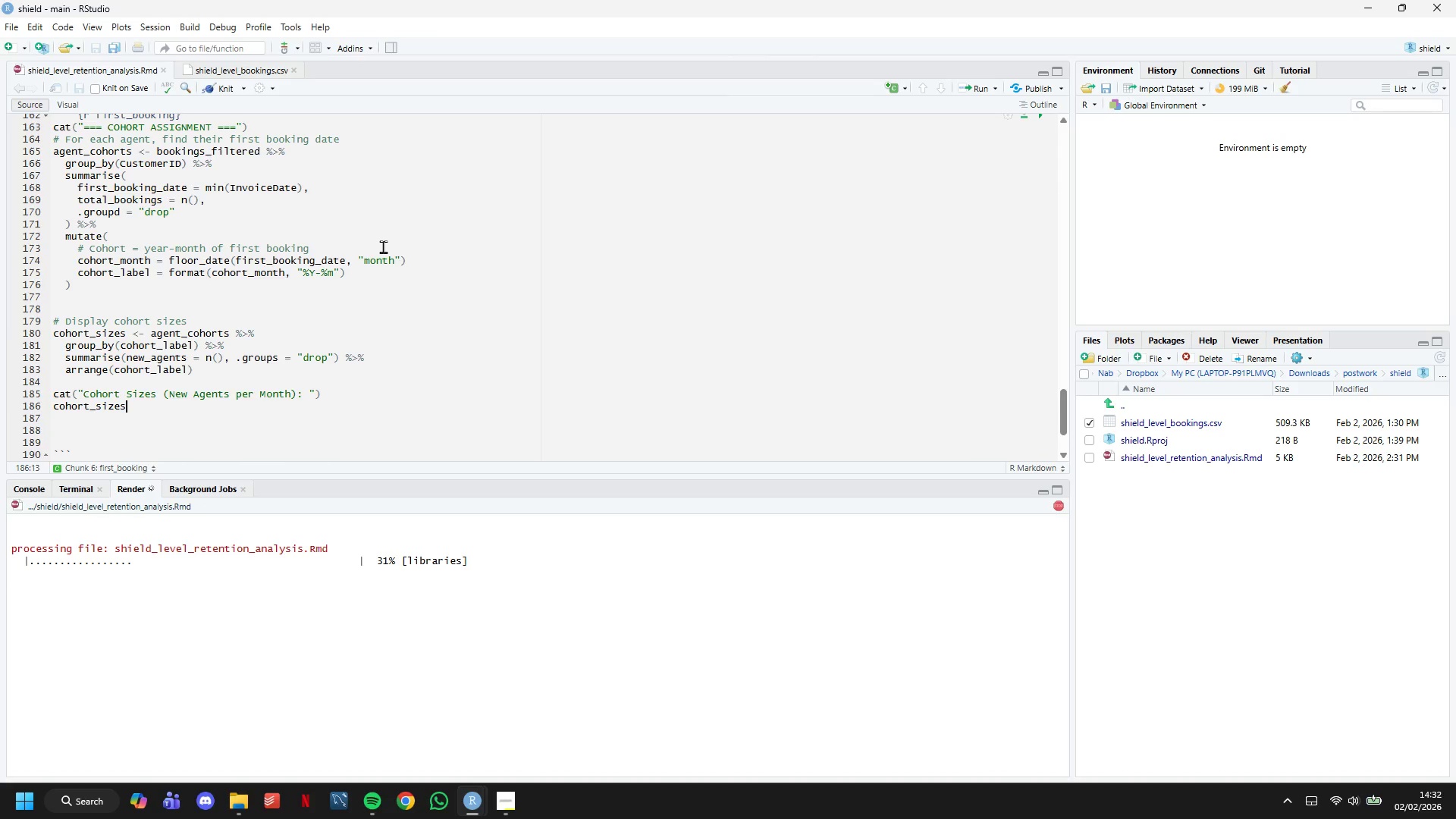 
scroll: coordinate [441, 312], scroll_direction: up, amount: 4.0
 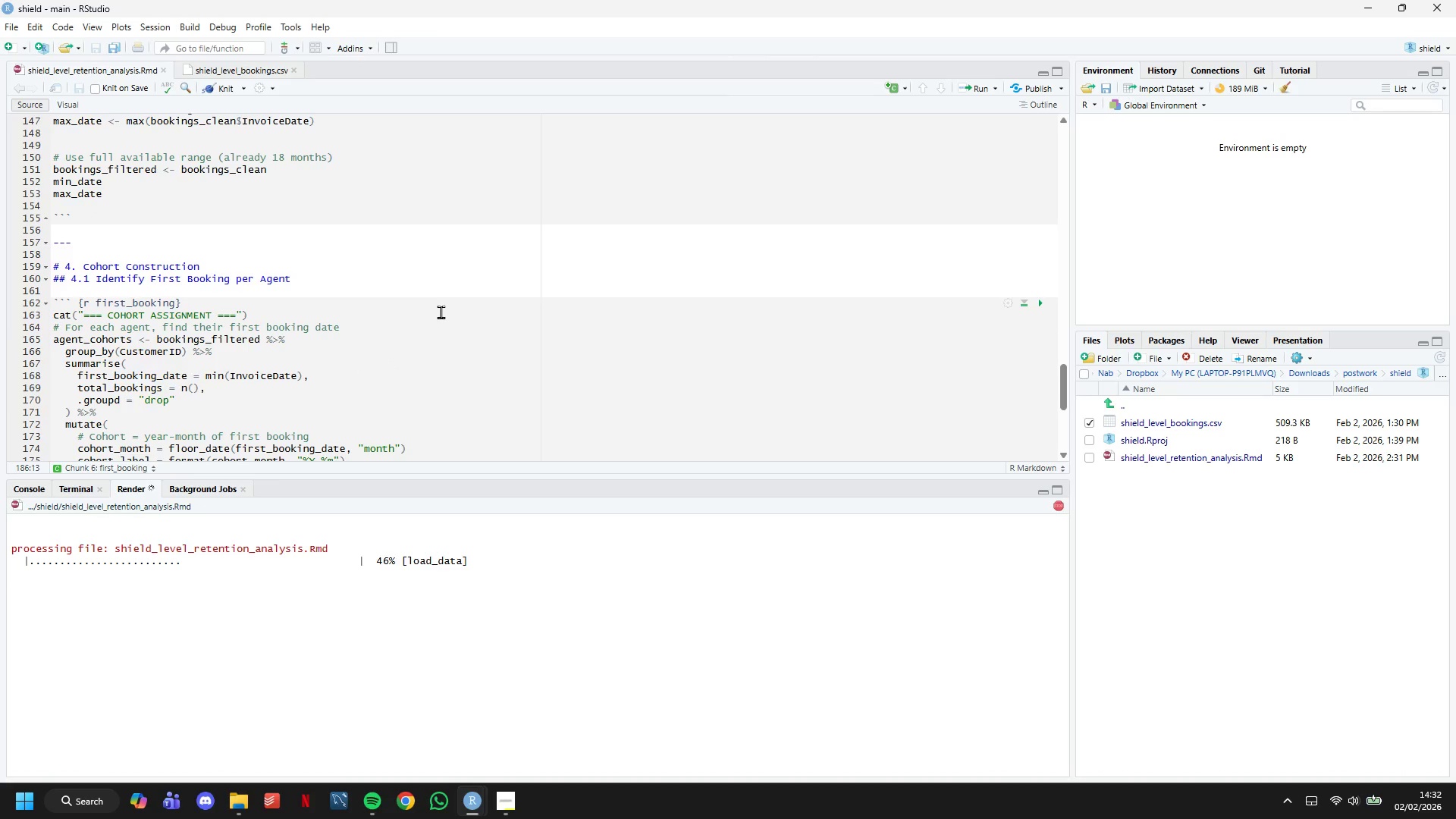 
scroll: coordinate [441, 313], scroll_direction: down, amount: 1.0
 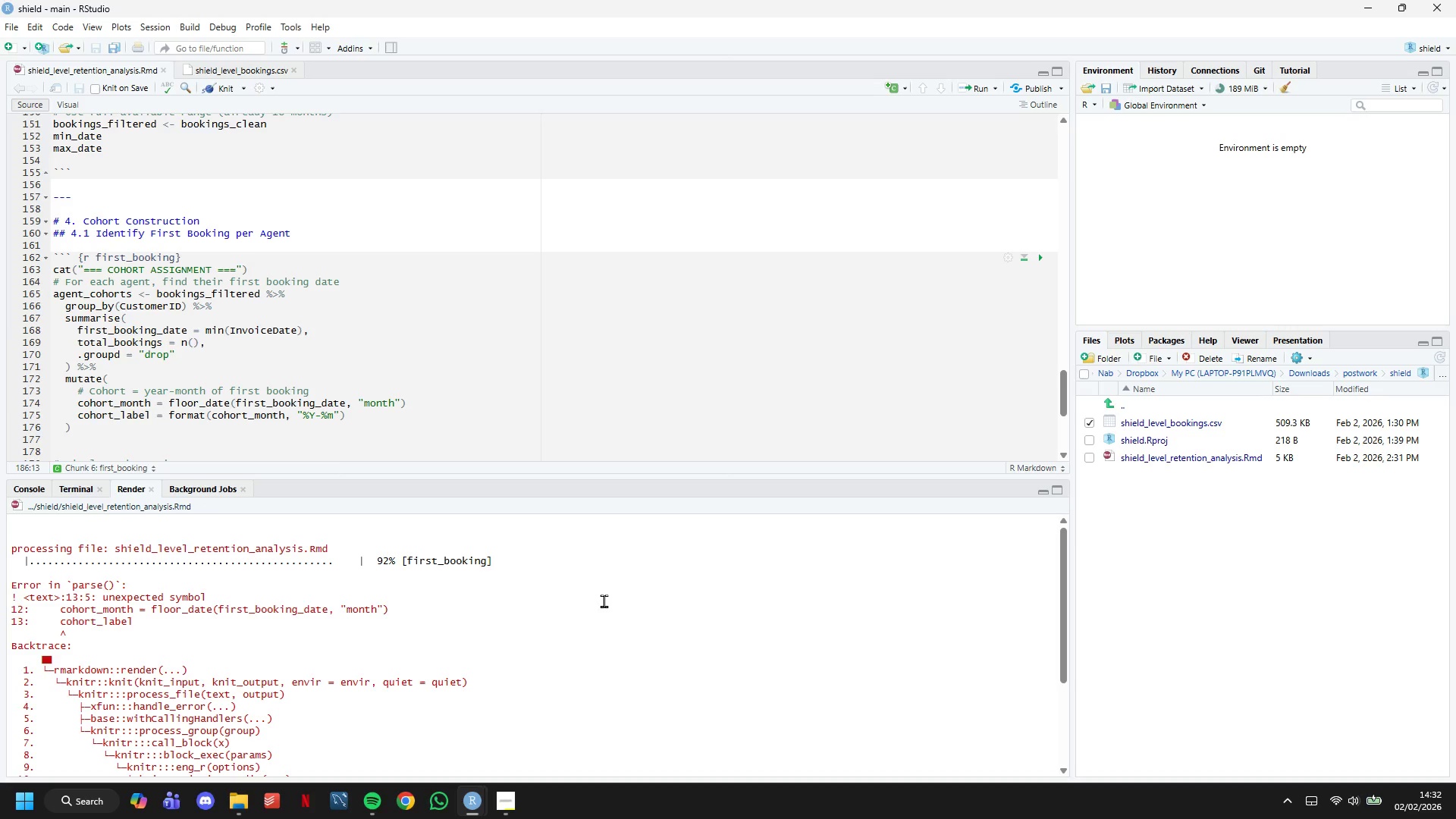 
wait(29.32)
 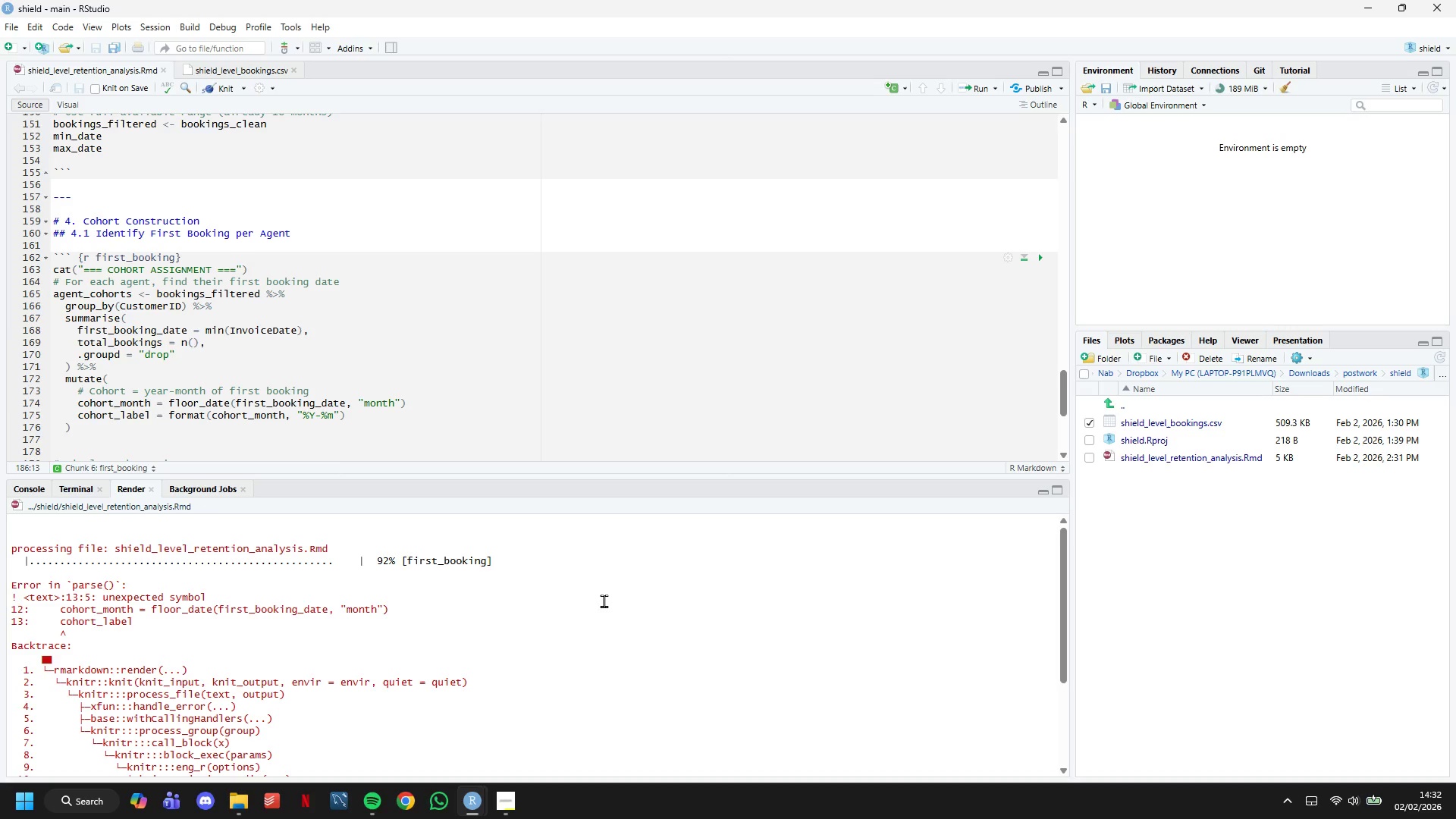 
double_click([497, 405])
 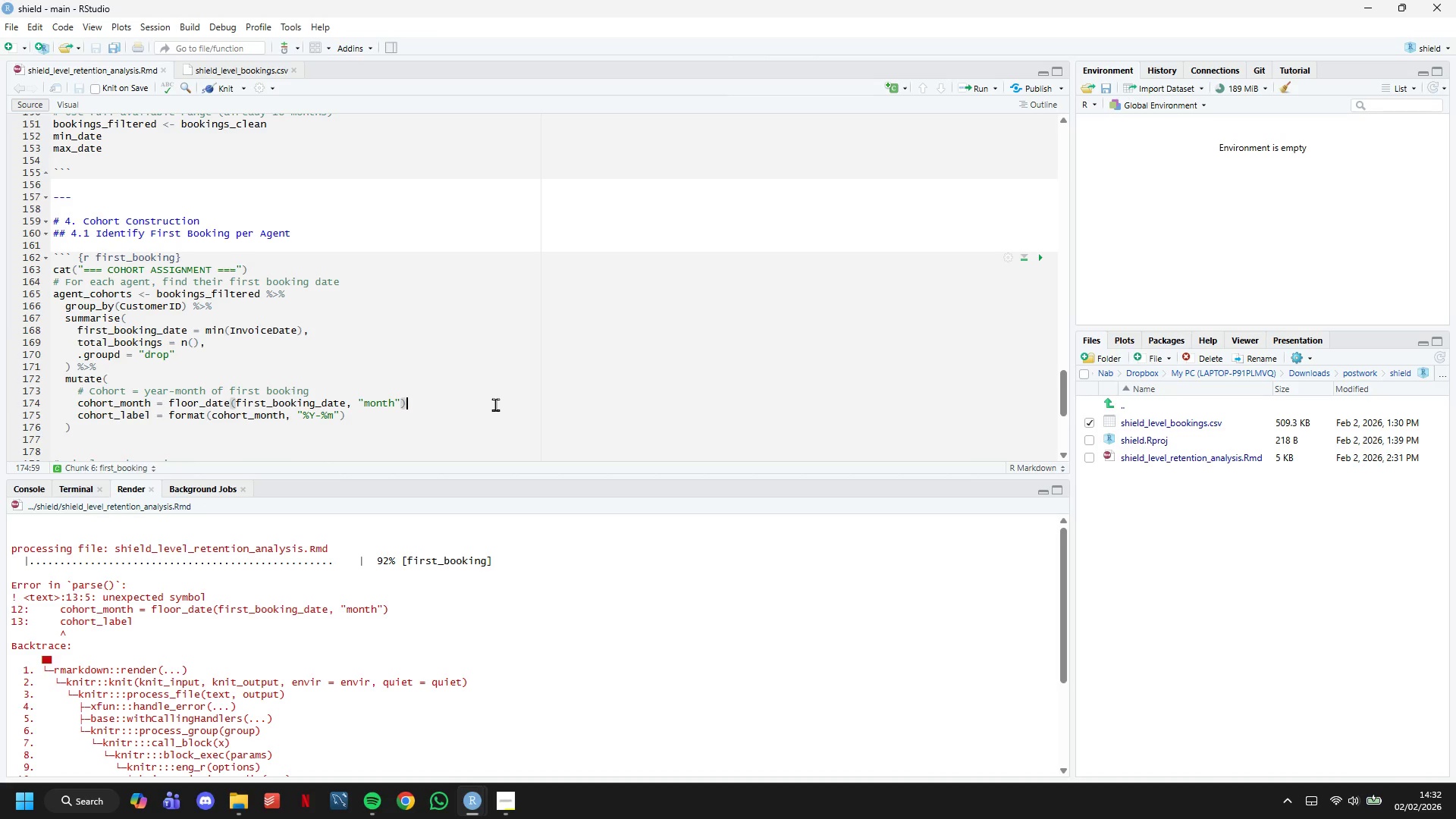 
key(Comma)
 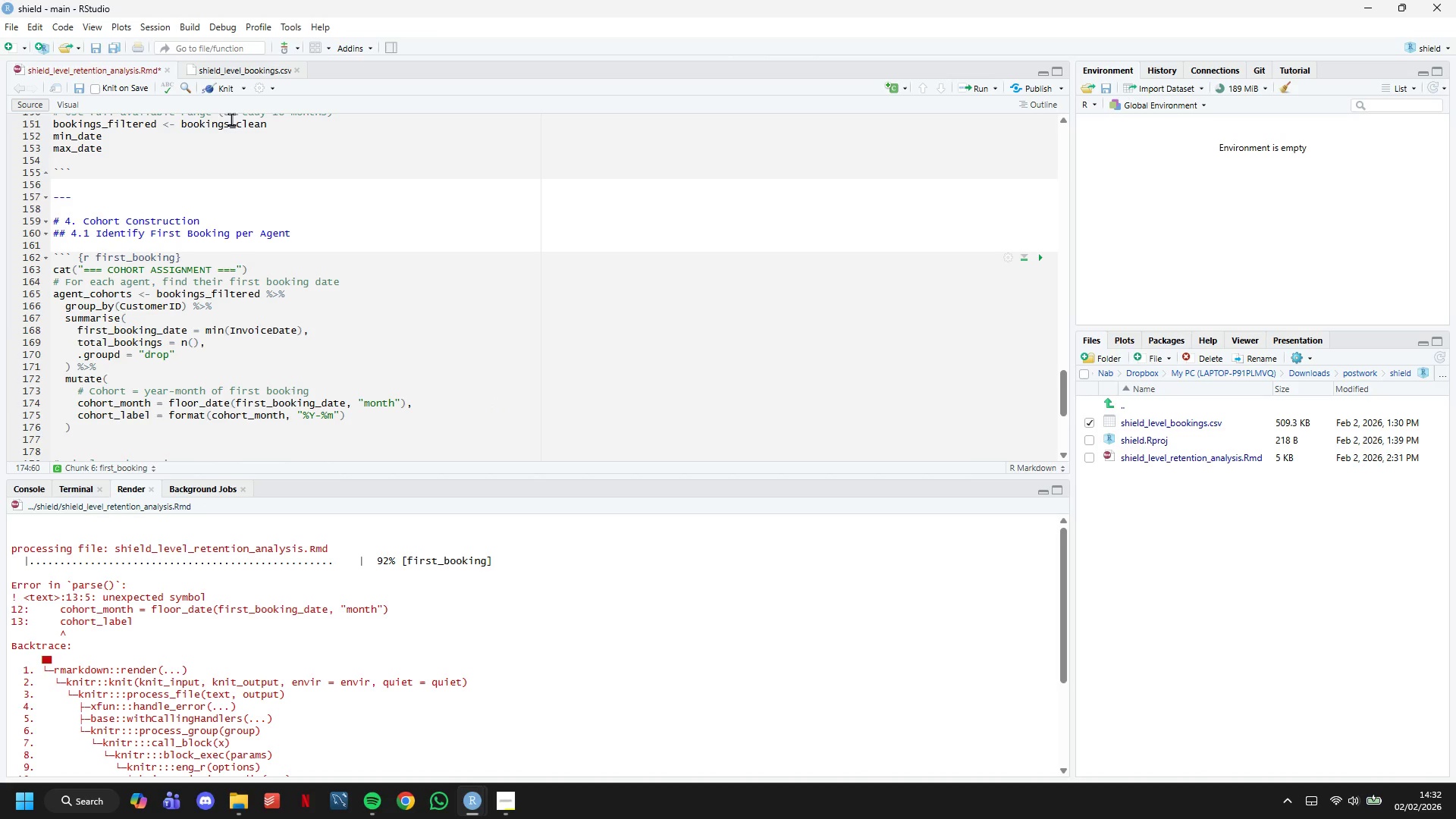 
left_click([227, 89])
 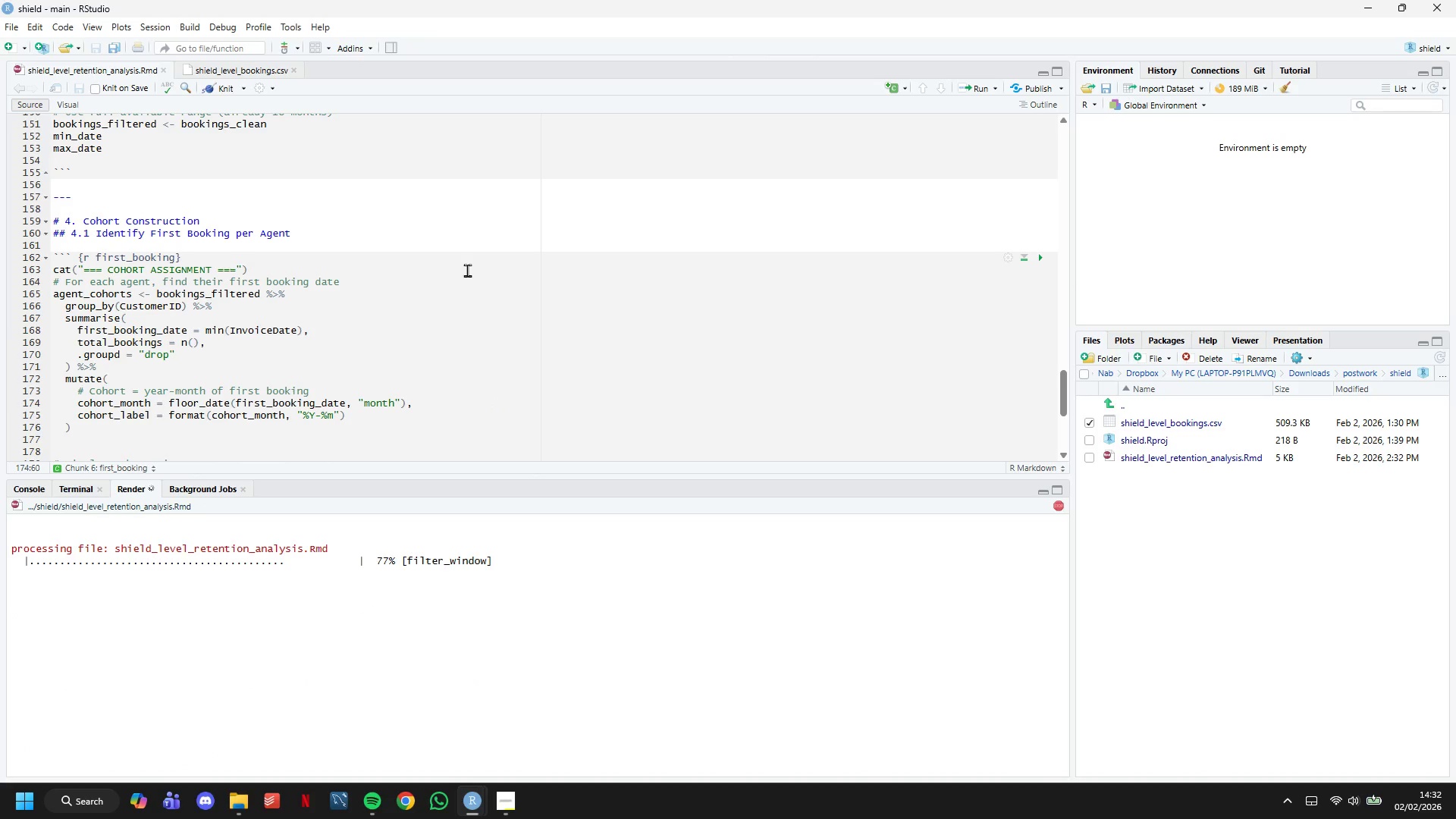 
wait(12.73)
 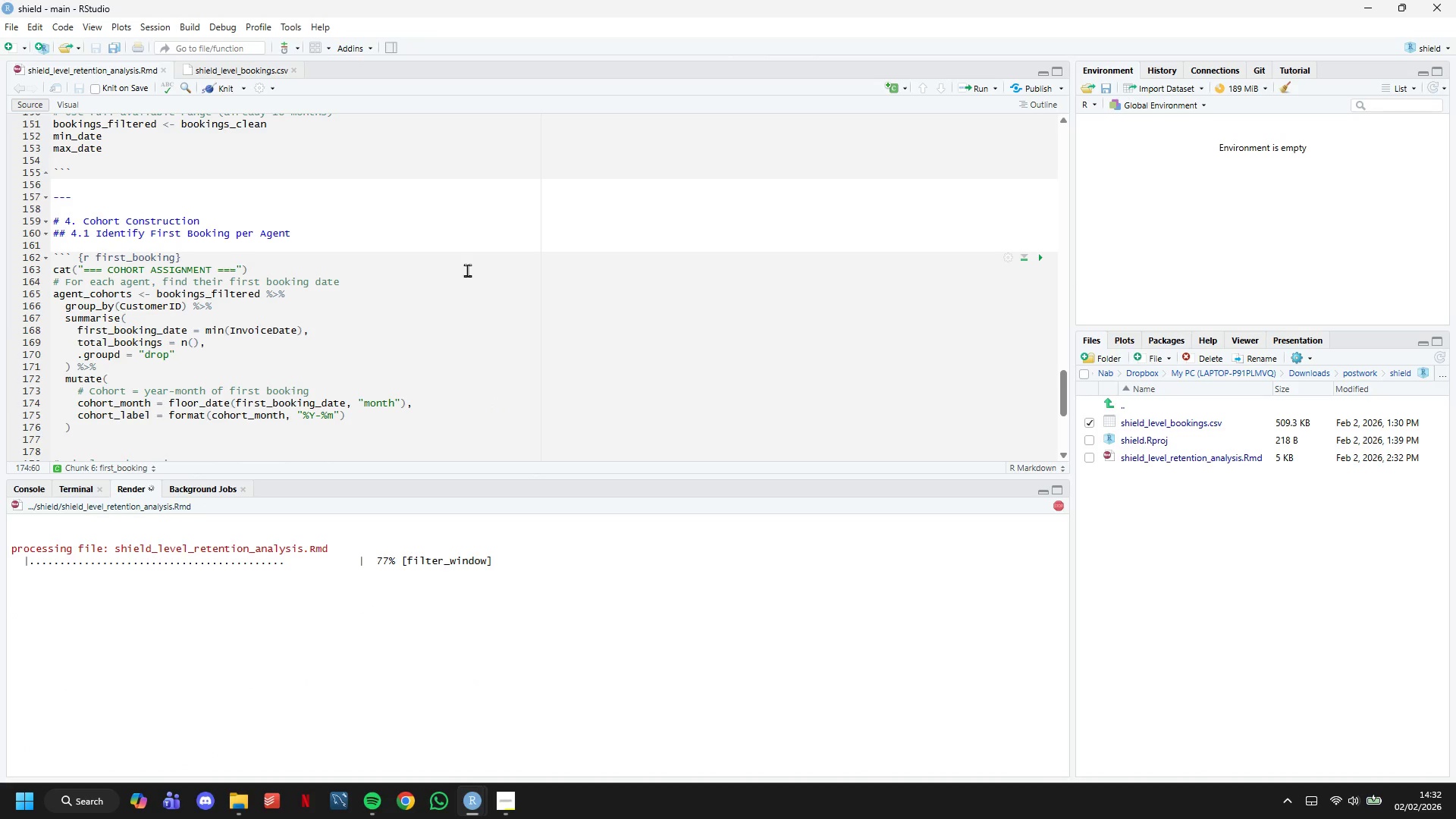 
scroll: coordinate [510, 307], scroll_direction: down, amount: 1.0
 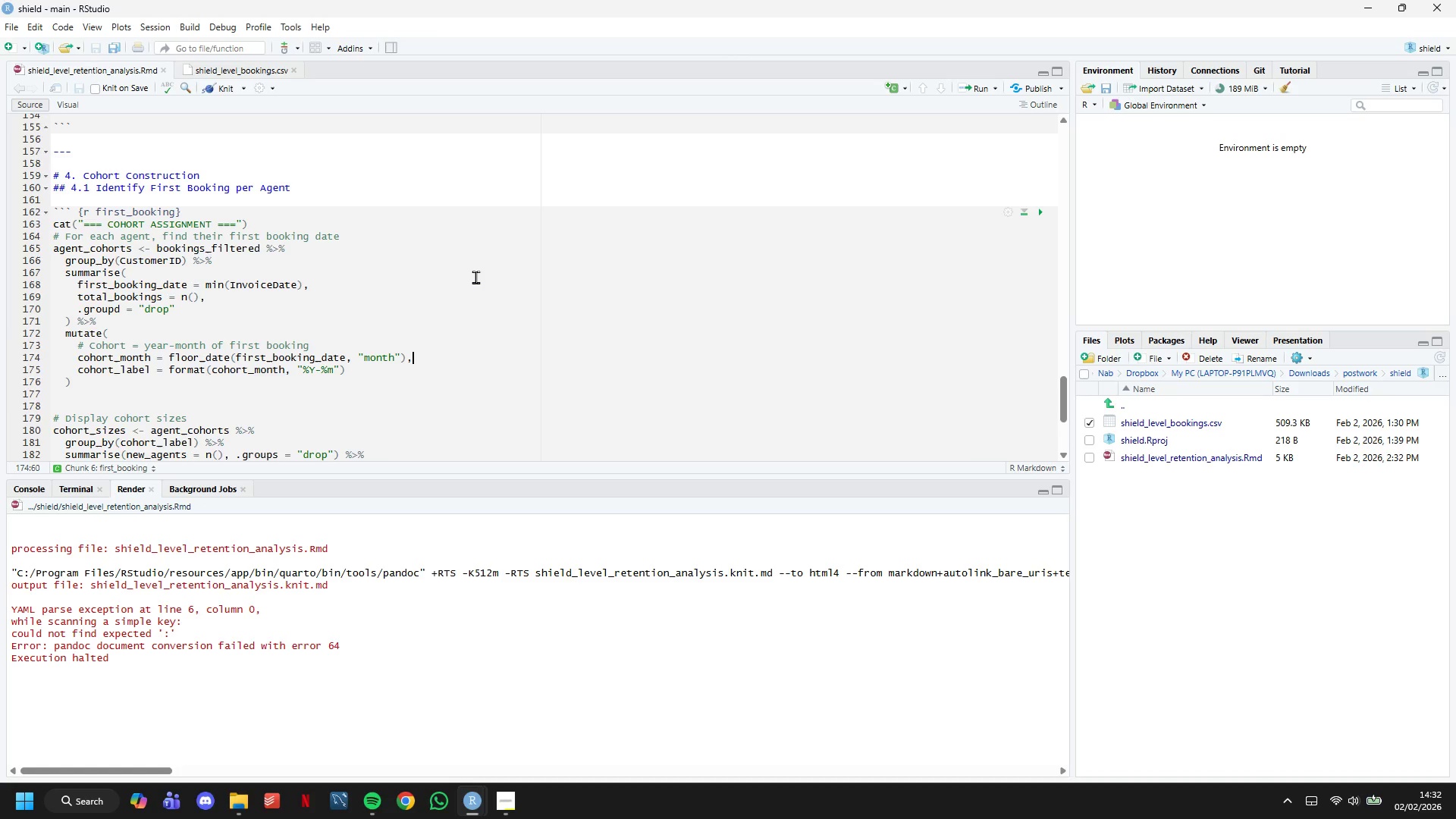 
wait(11.62)
 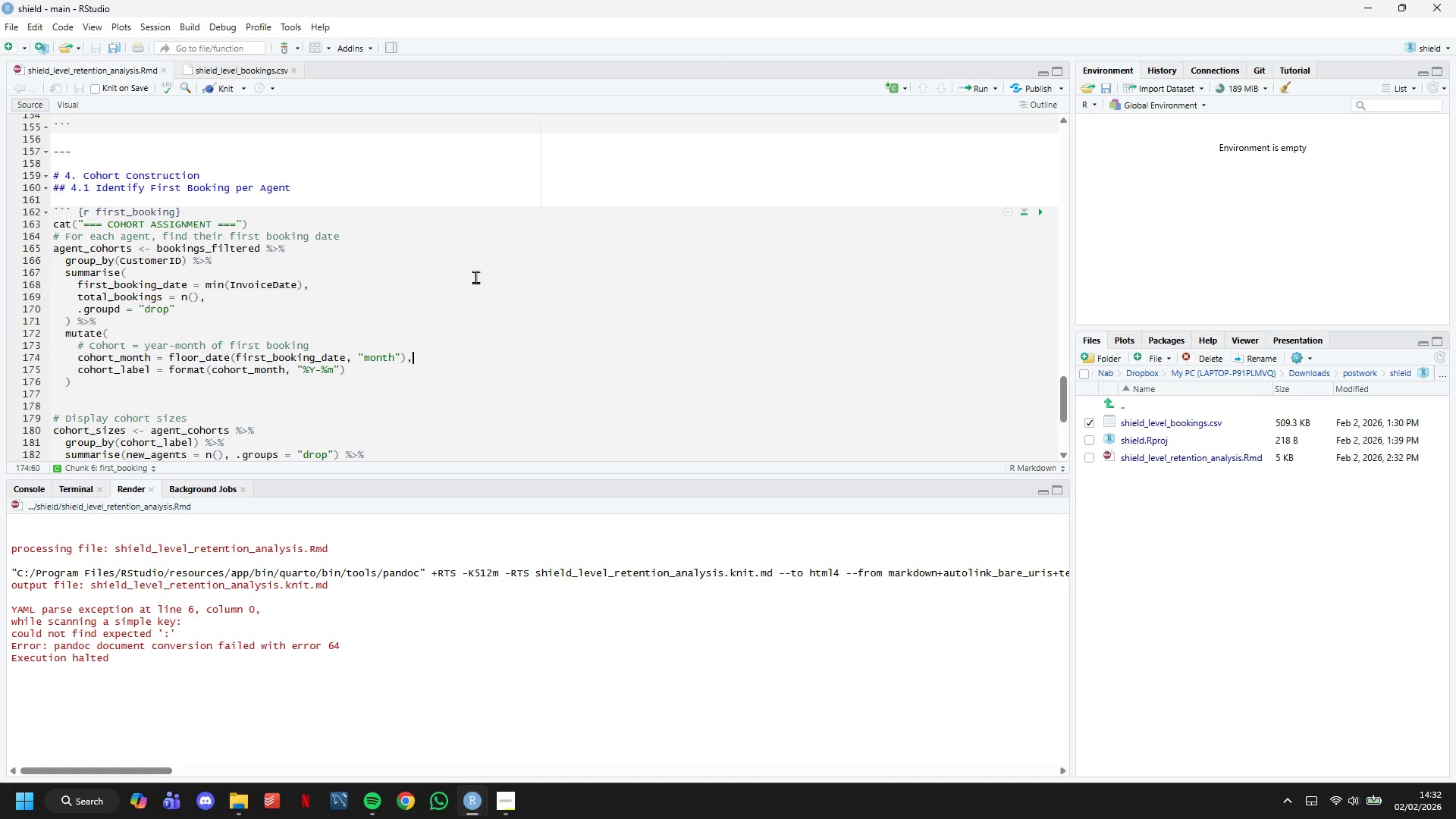 
scroll: coordinate [485, 290], scroll_direction: up, amount: 47.0
 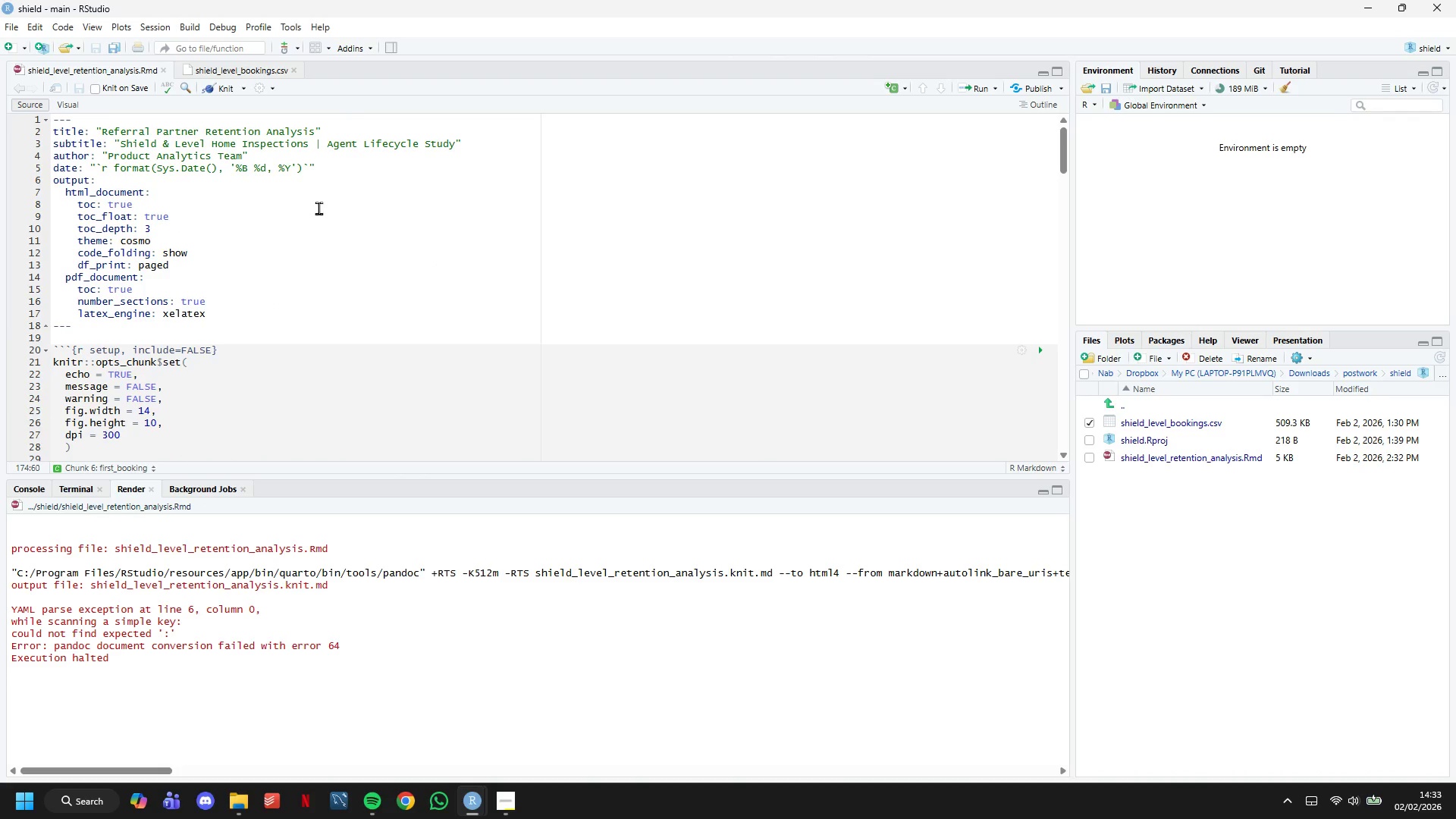 
left_click([283, 176])
 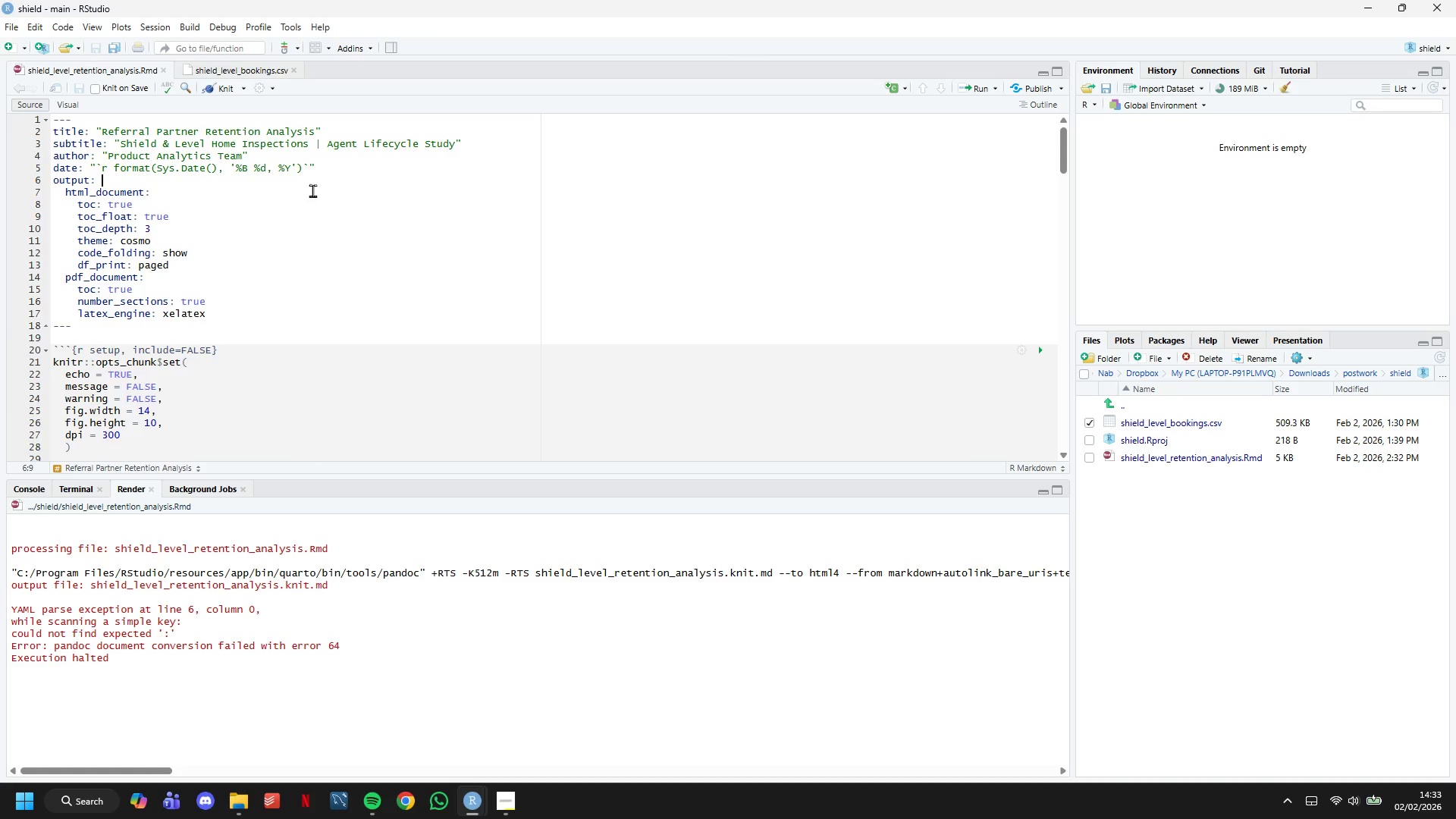 
left_click([230, 88])
 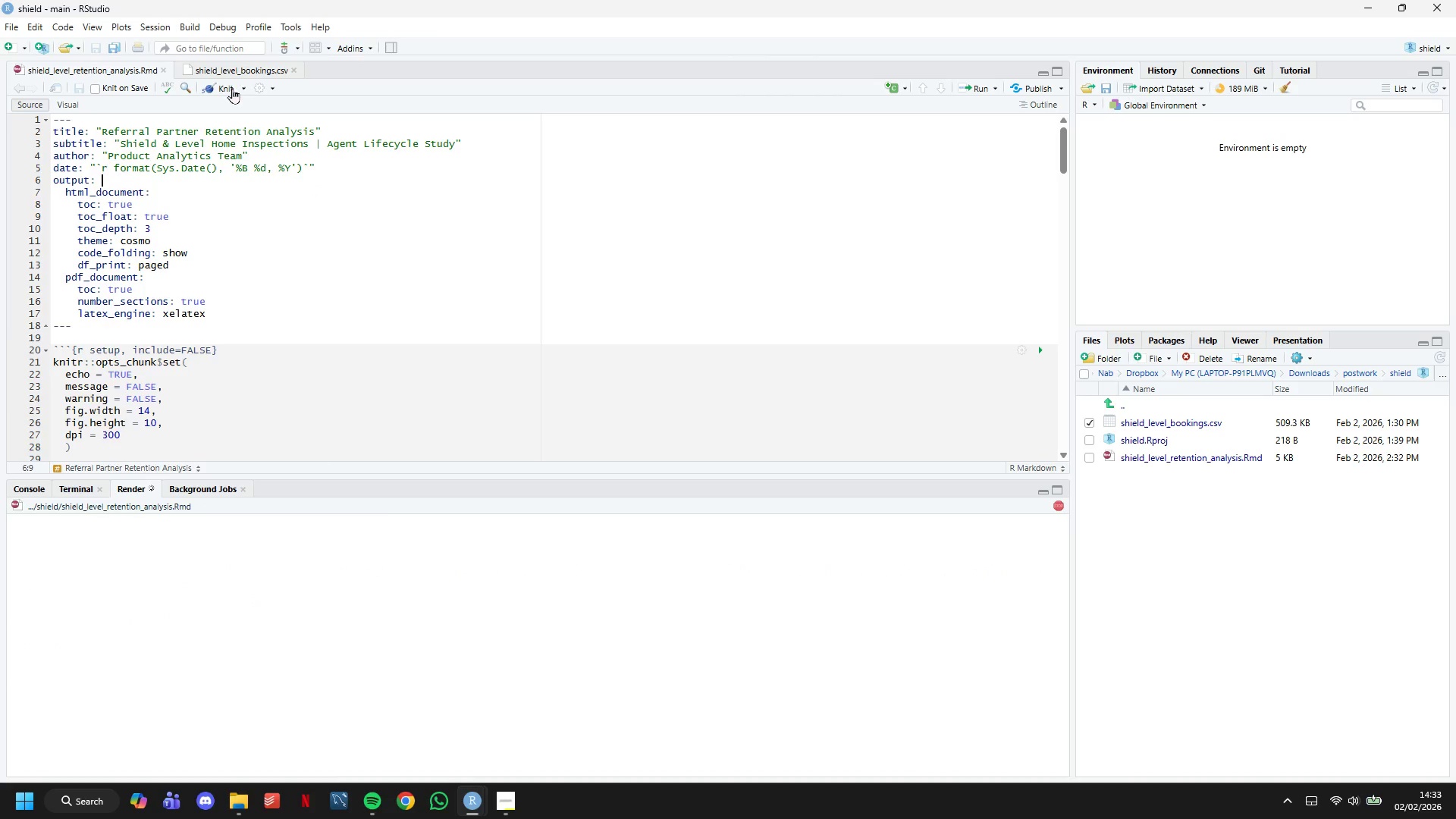 
scroll: coordinate [402, 314], scroll_direction: down, amount: 51.0
 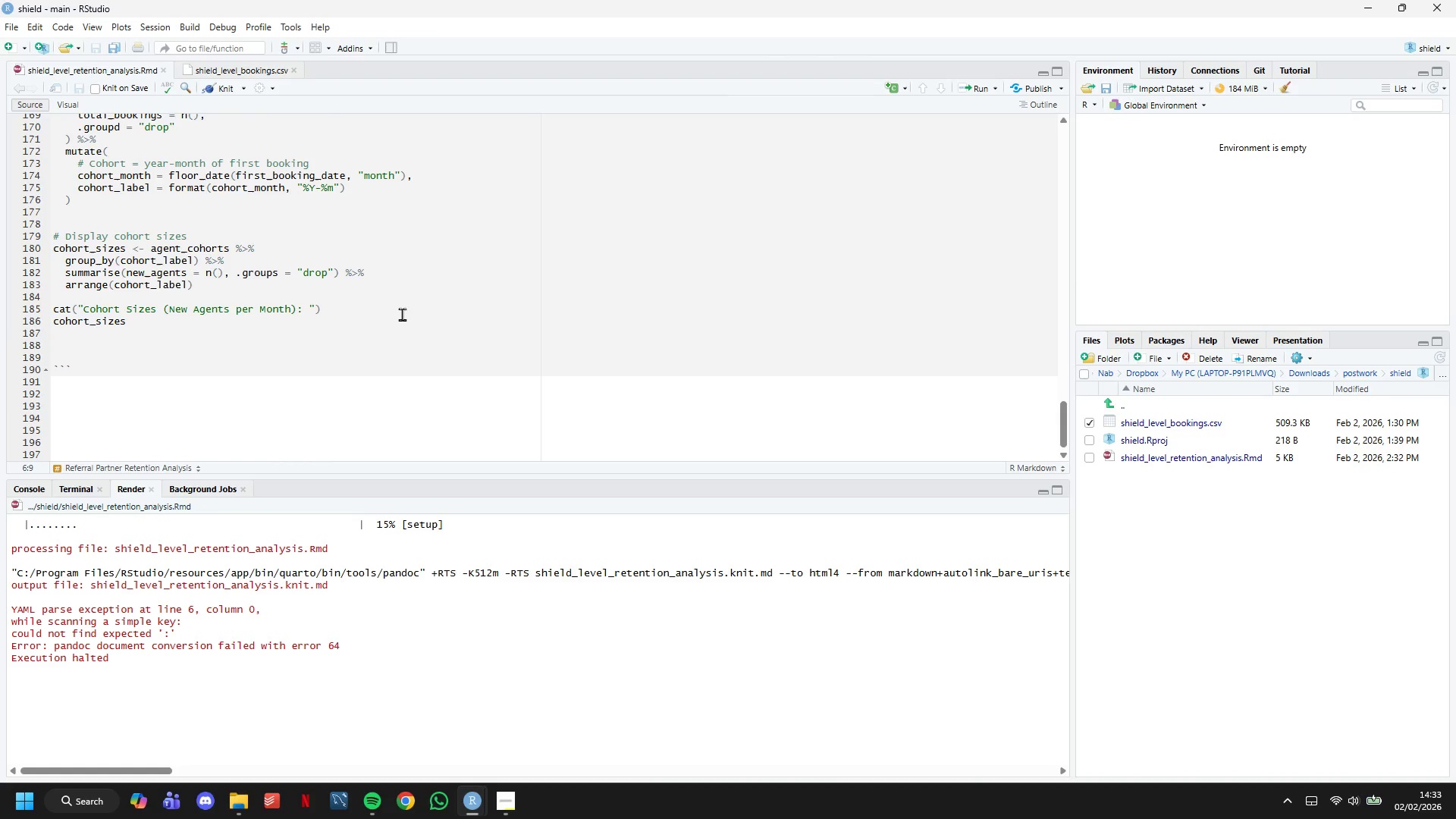 
wait(5.64)
 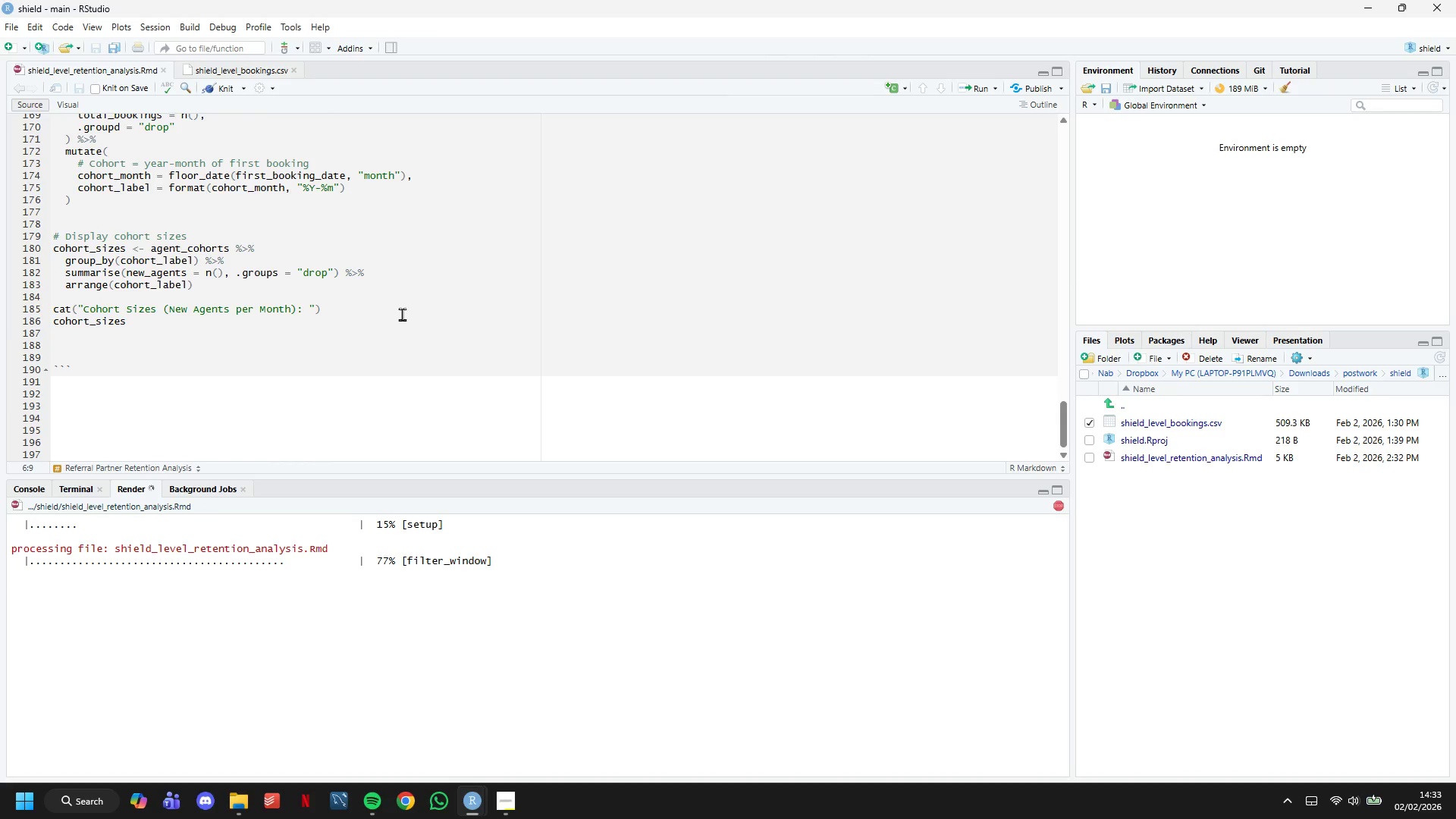 
left_click([402, 314])
 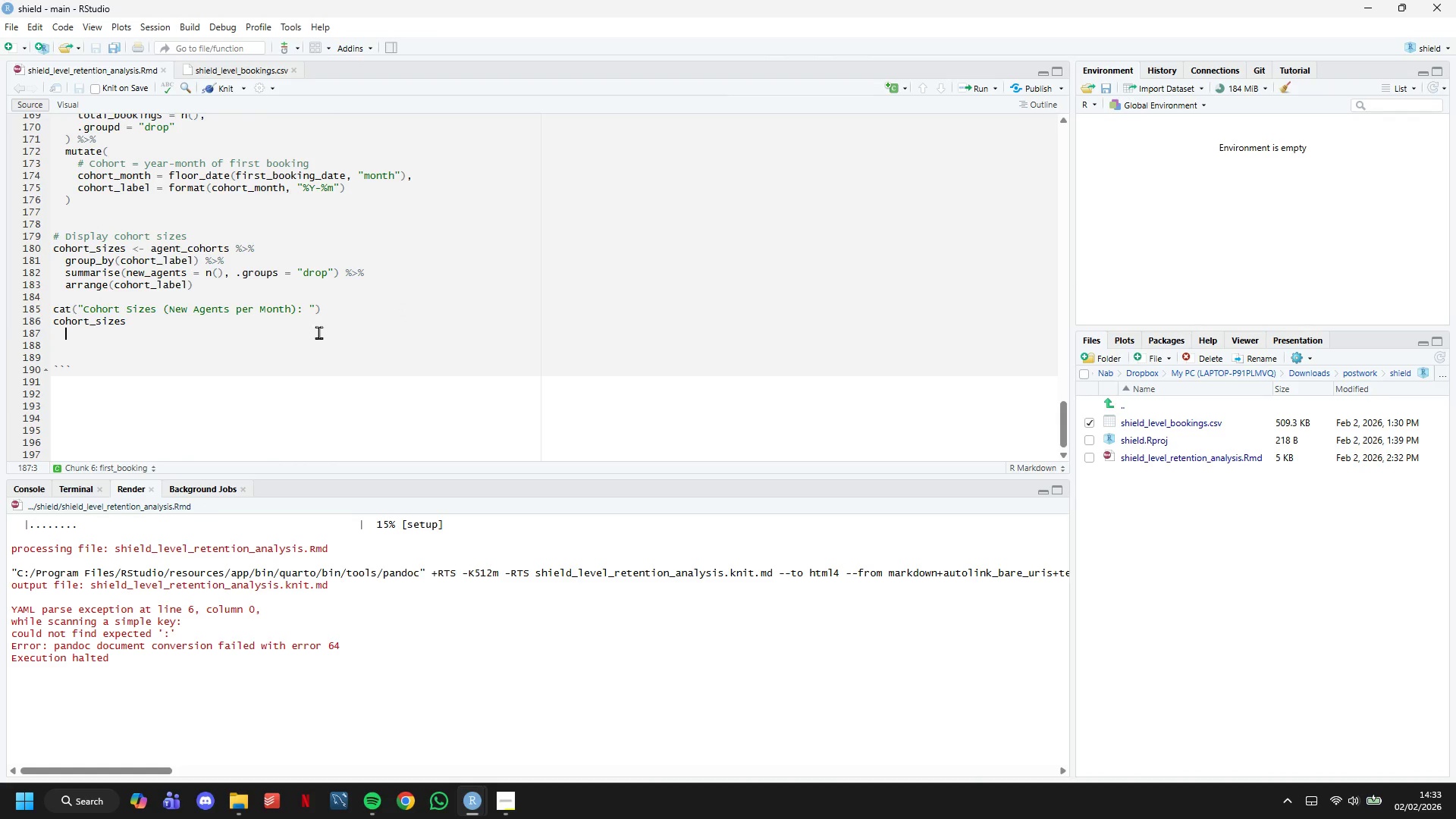 
left_click_drag(start_coordinate=[297, 331], to_coordinate=[24, 296])
 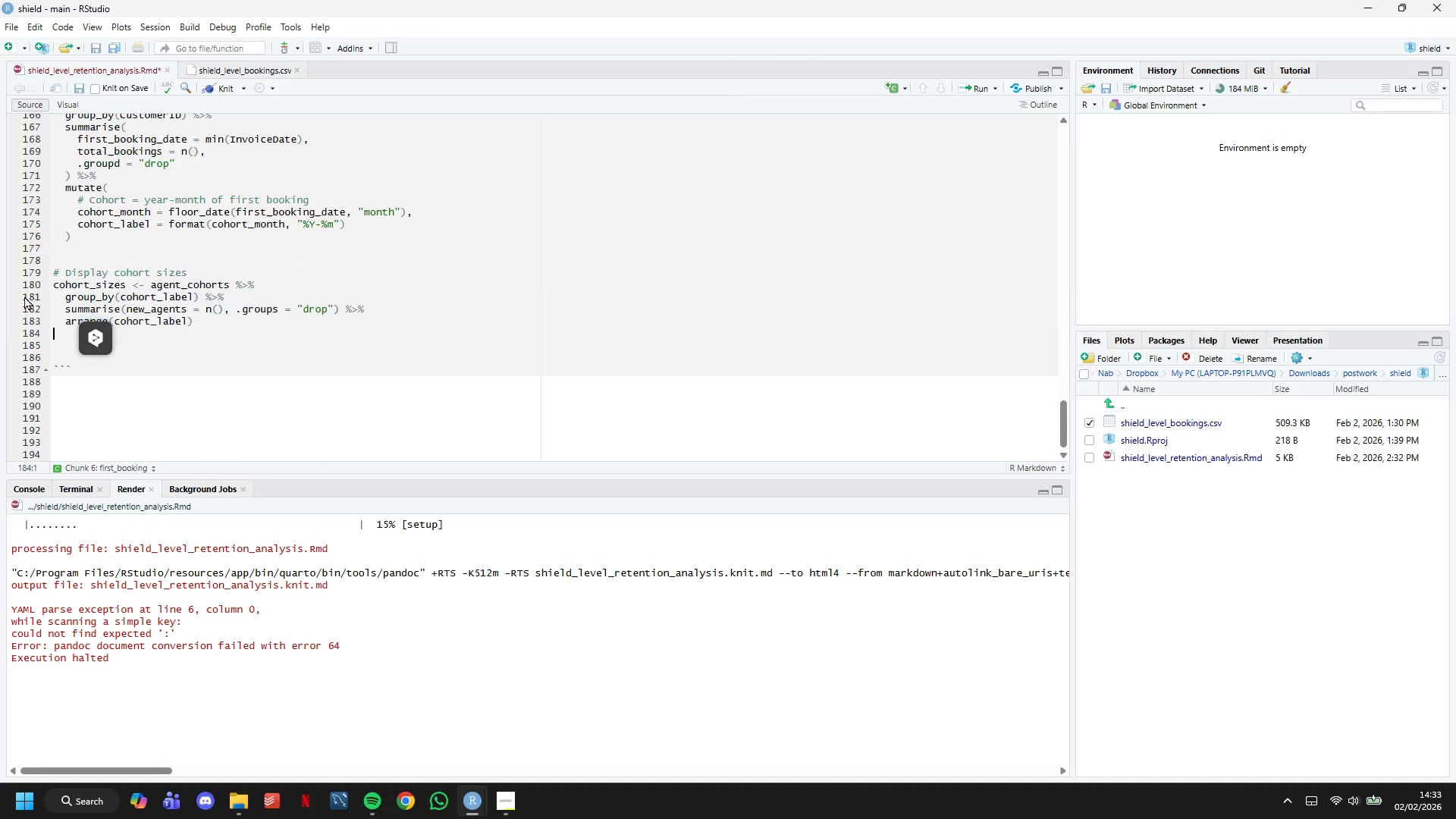 
key(Backspace)
 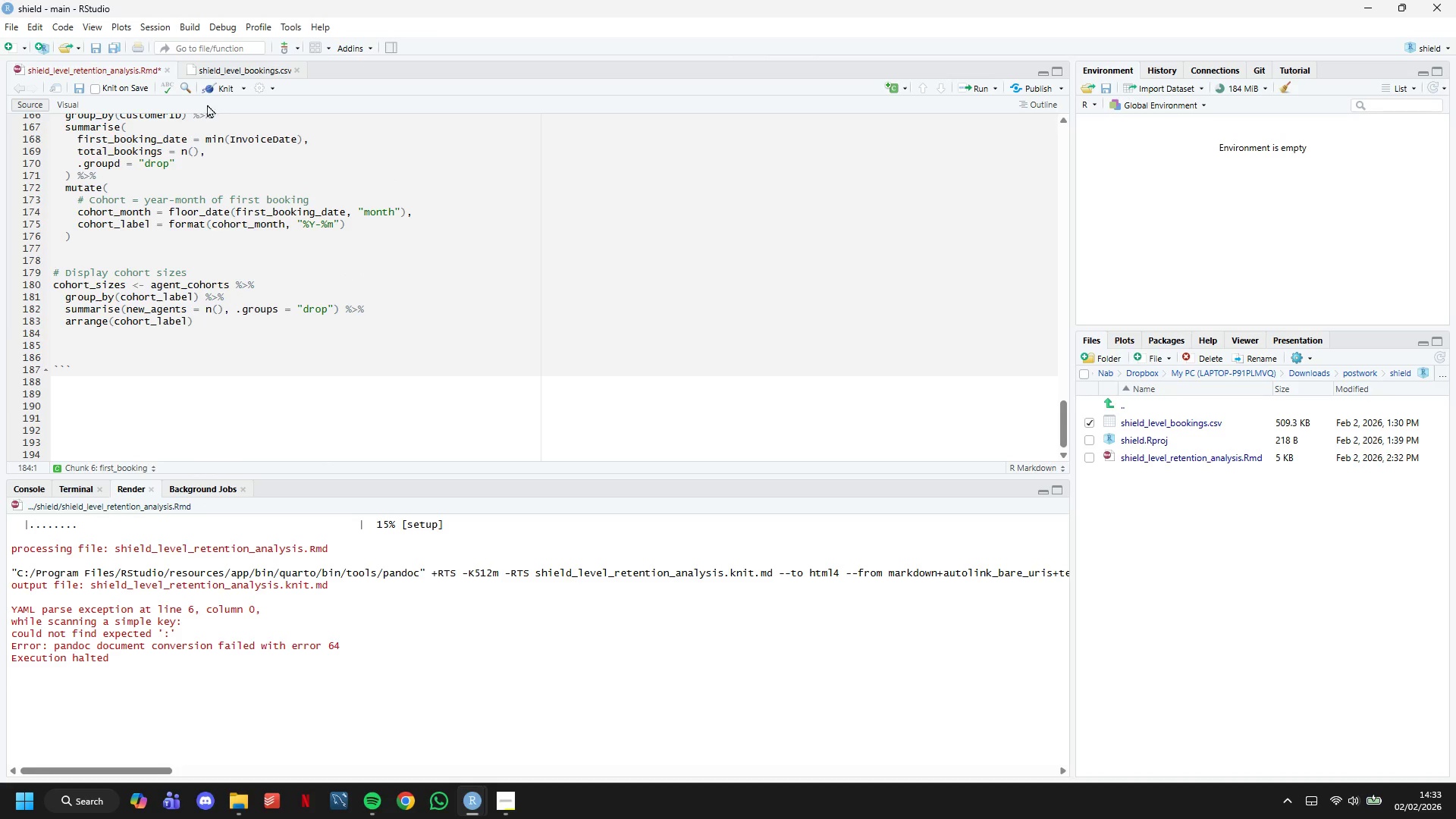 
left_click([216, 93])
 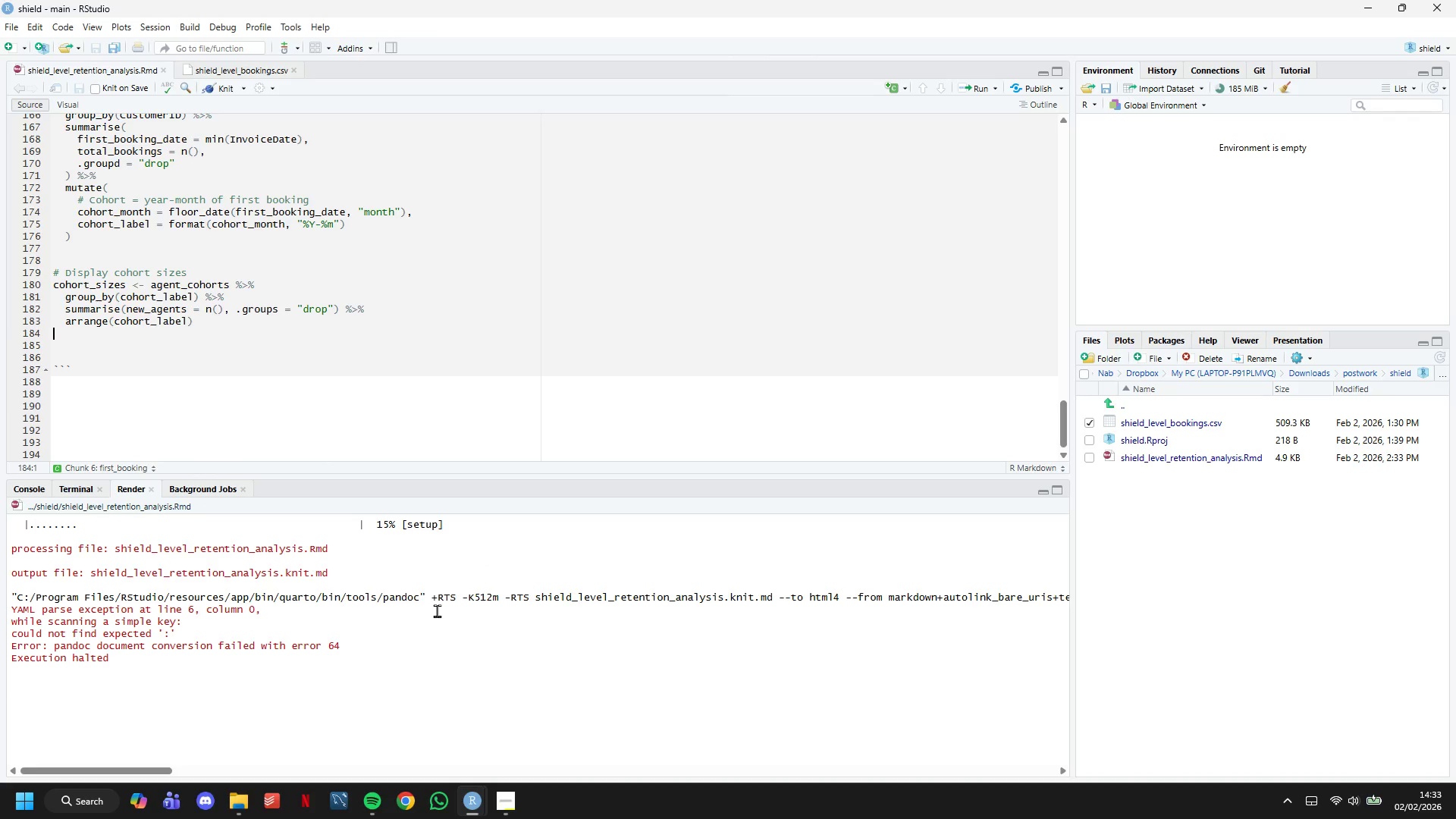 
wait(19.42)
 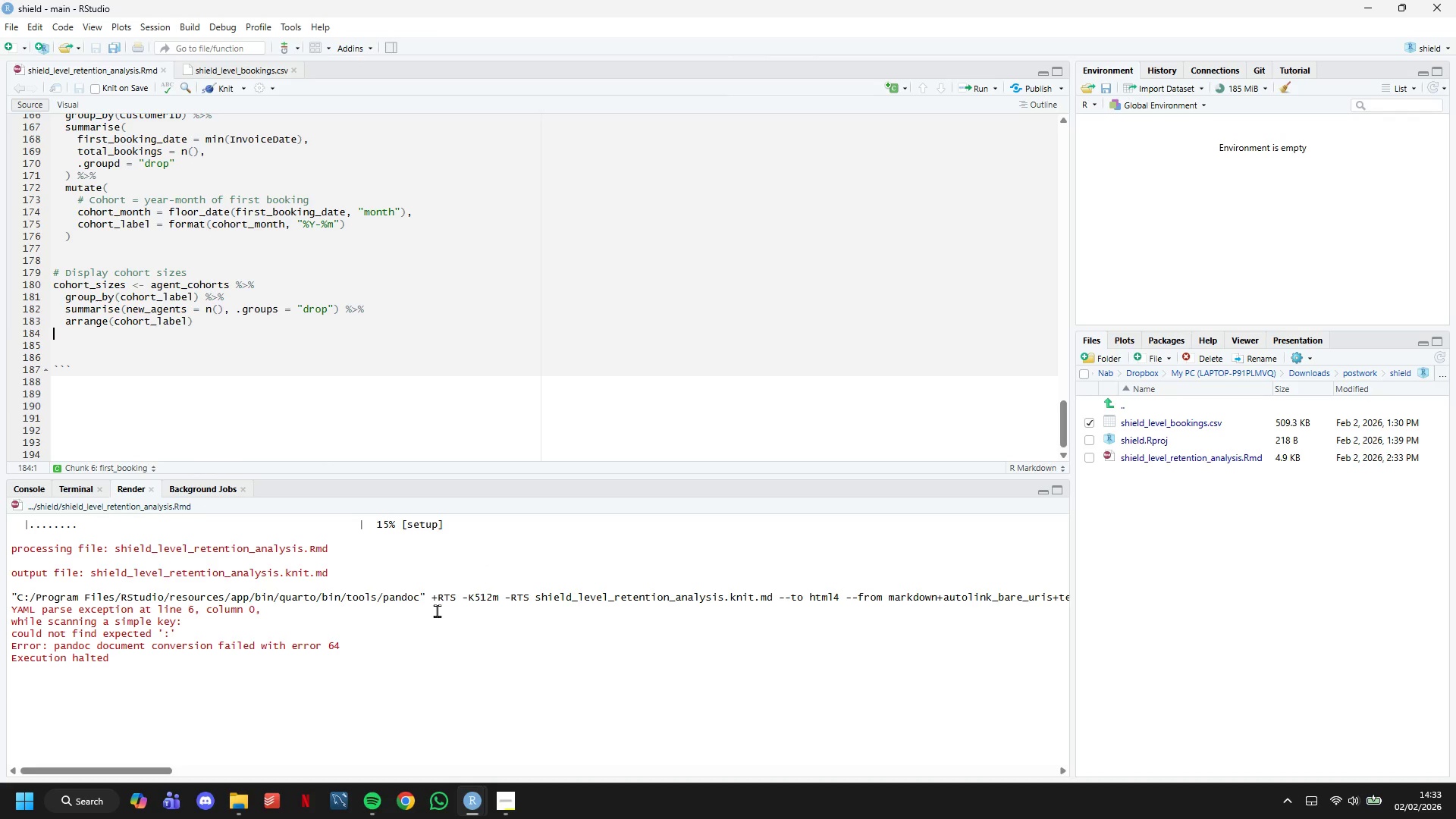 
scroll: coordinate [369, 422], scroll_direction: up, amount: 4.0
 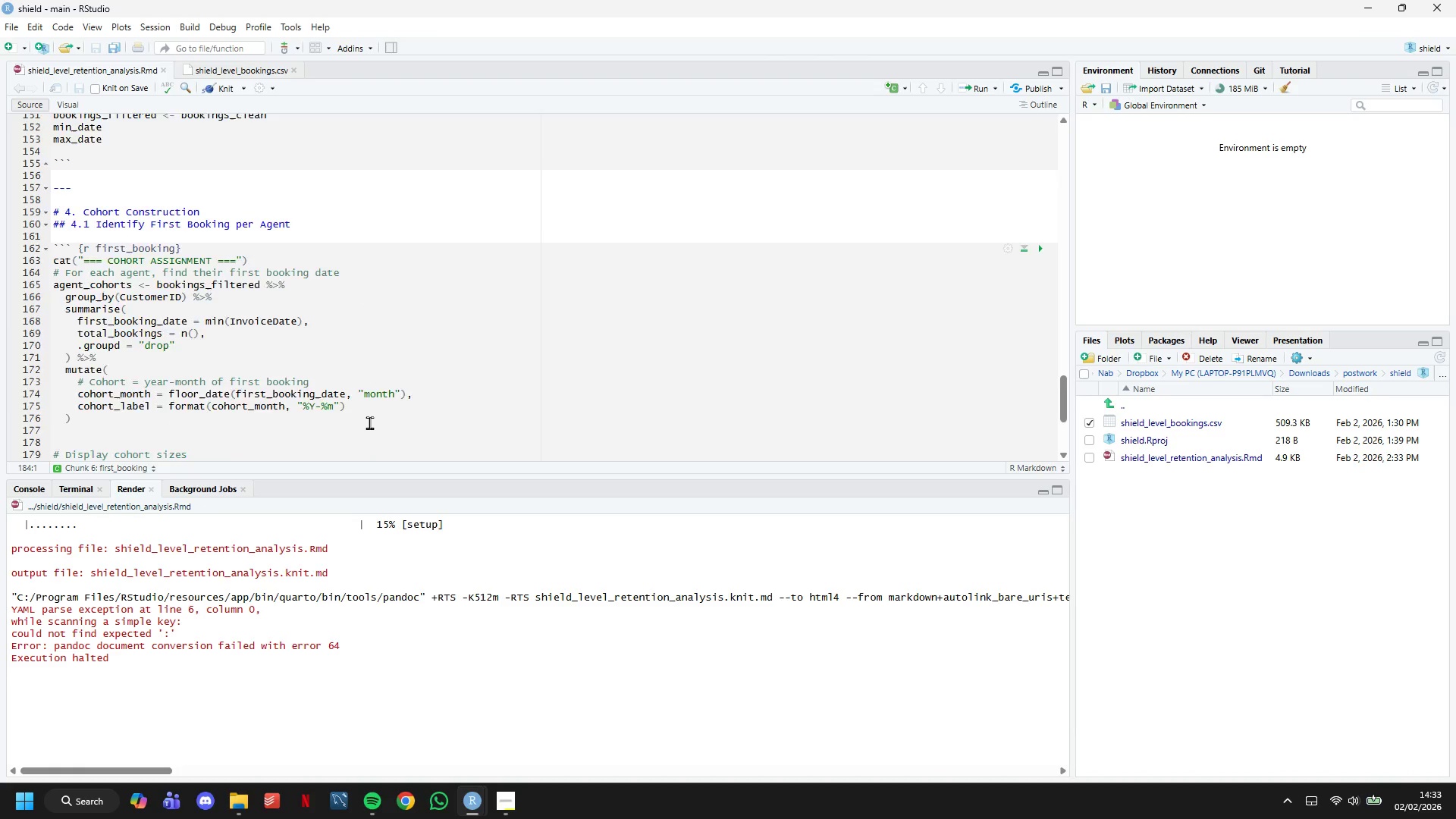 
scroll: coordinate [369, 422], scroll_direction: down, amount: 3.0
 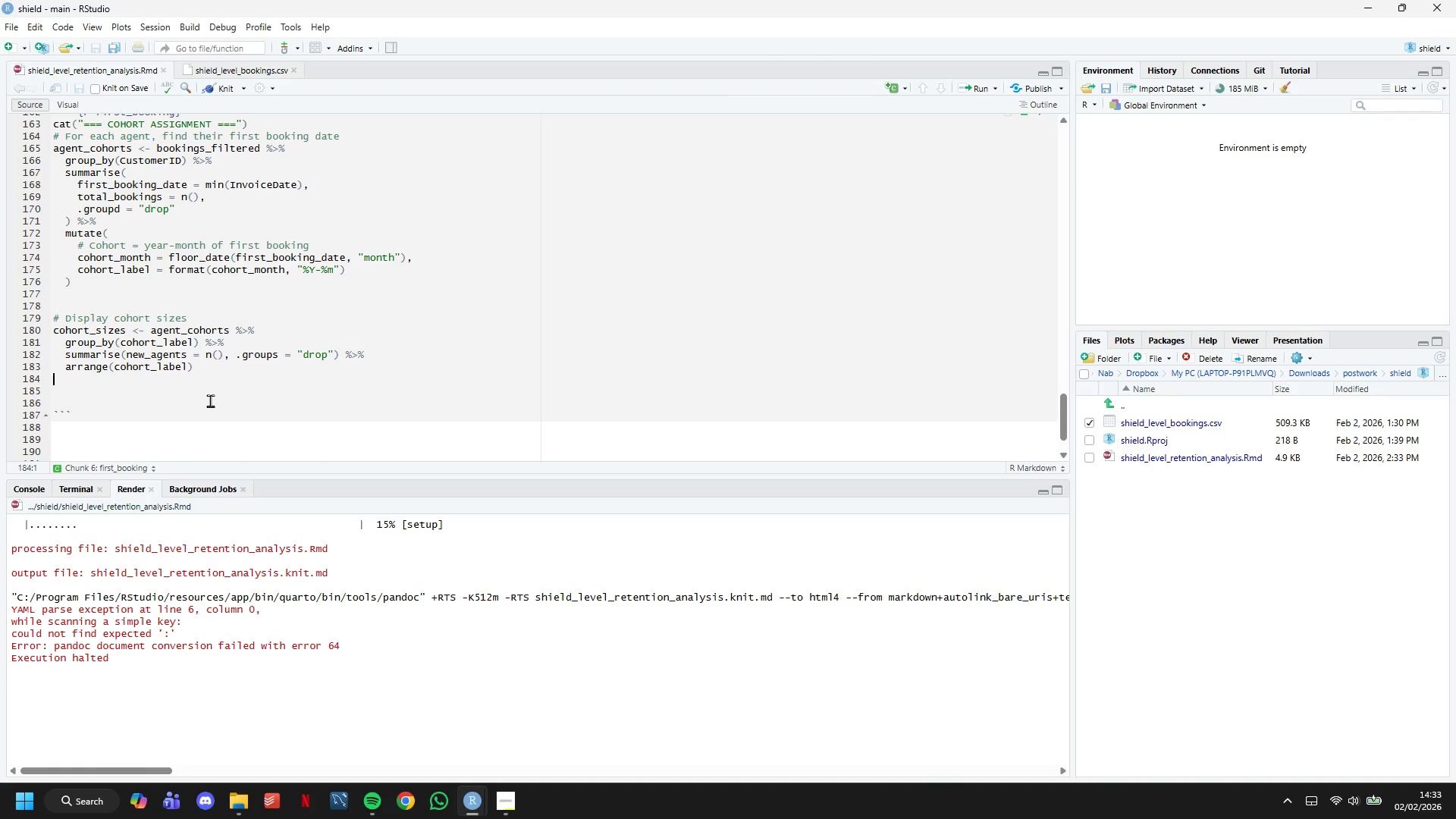 
scroll: coordinate [206, 403], scroll_direction: none, amount: 0.0
 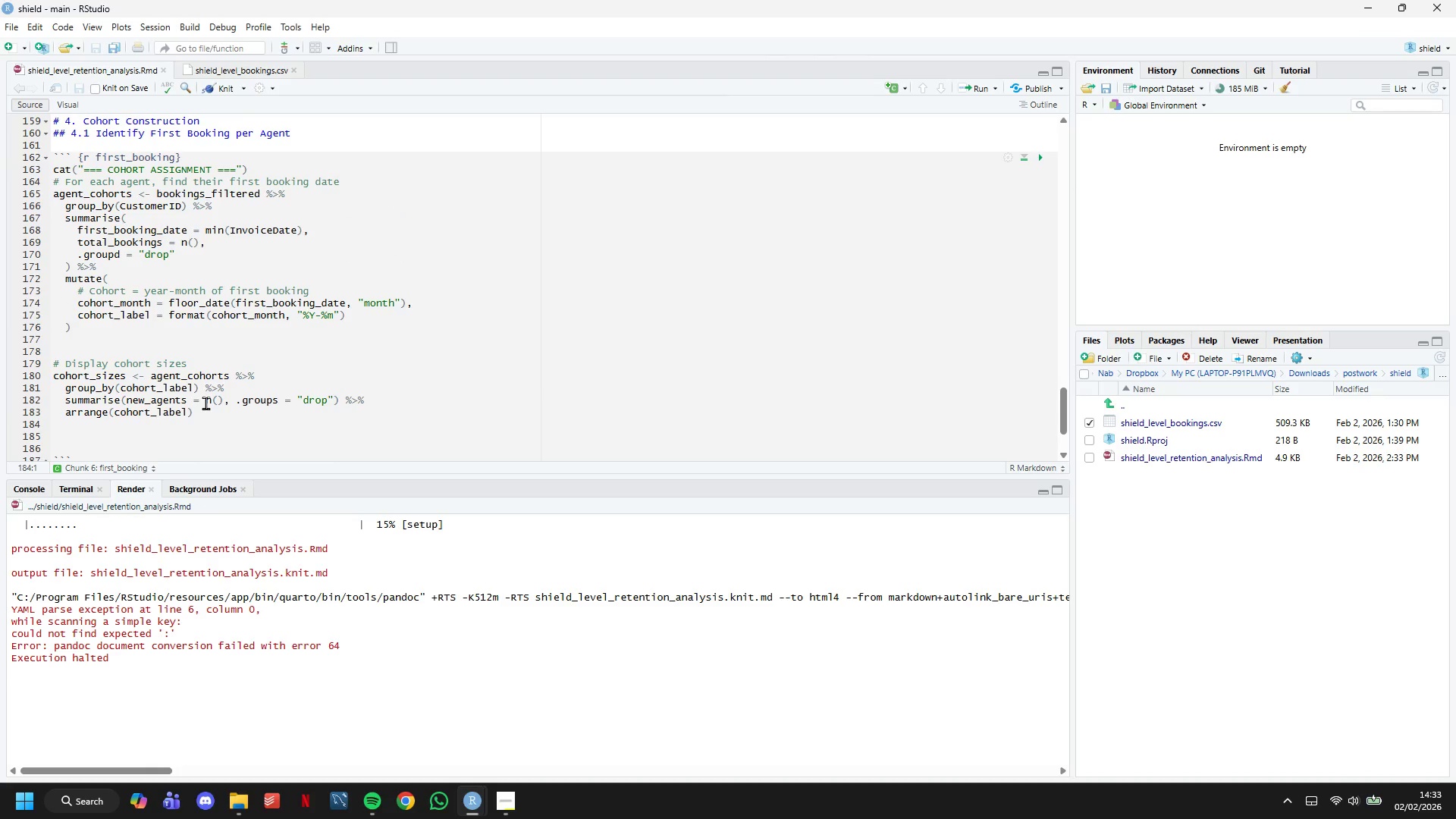 
scroll: coordinate [206, 403], scroll_direction: up, amount: 4.0
 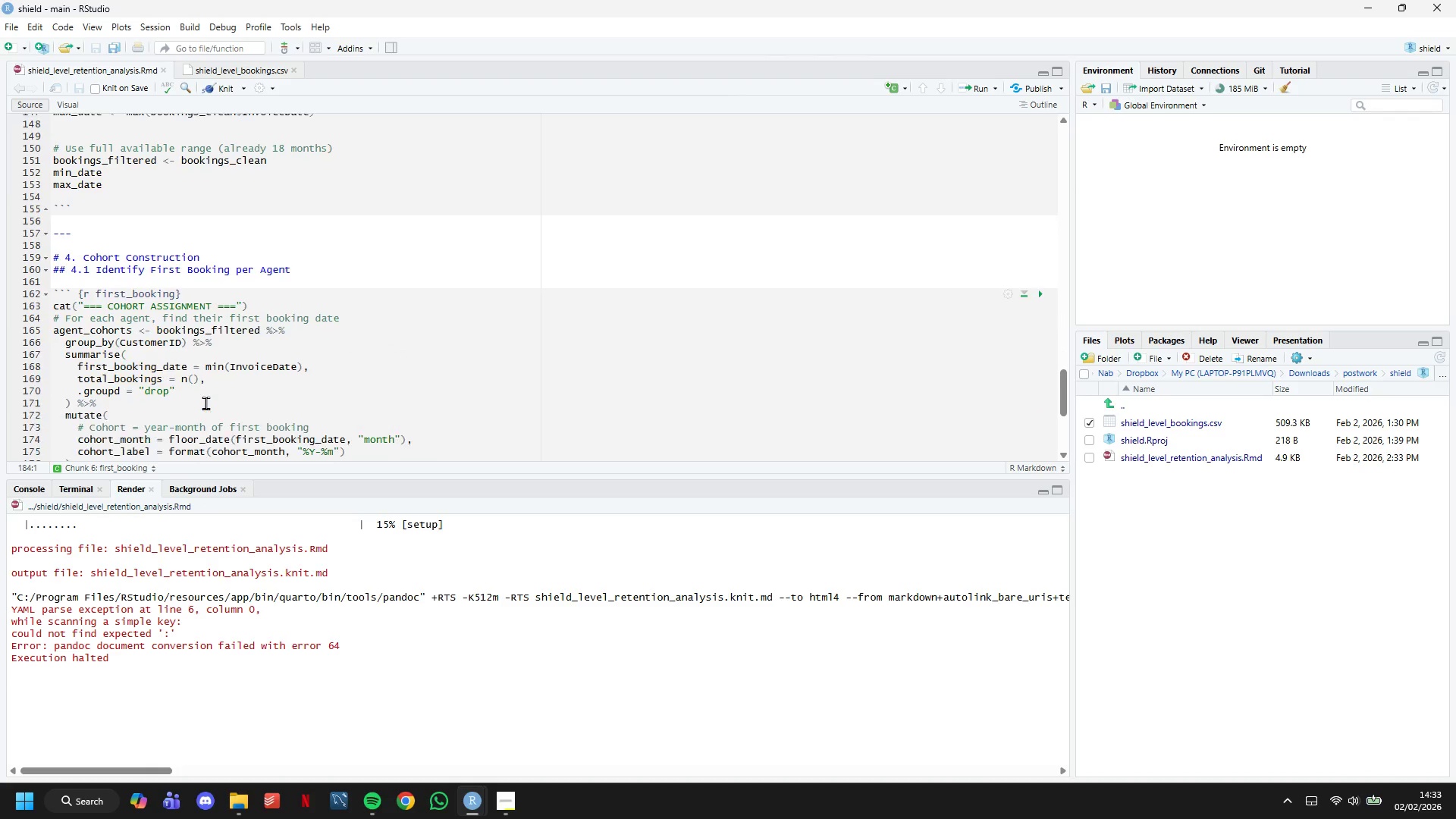 
scroll: coordinate [177, 410], scroll_direction: down, amount: 6.0
 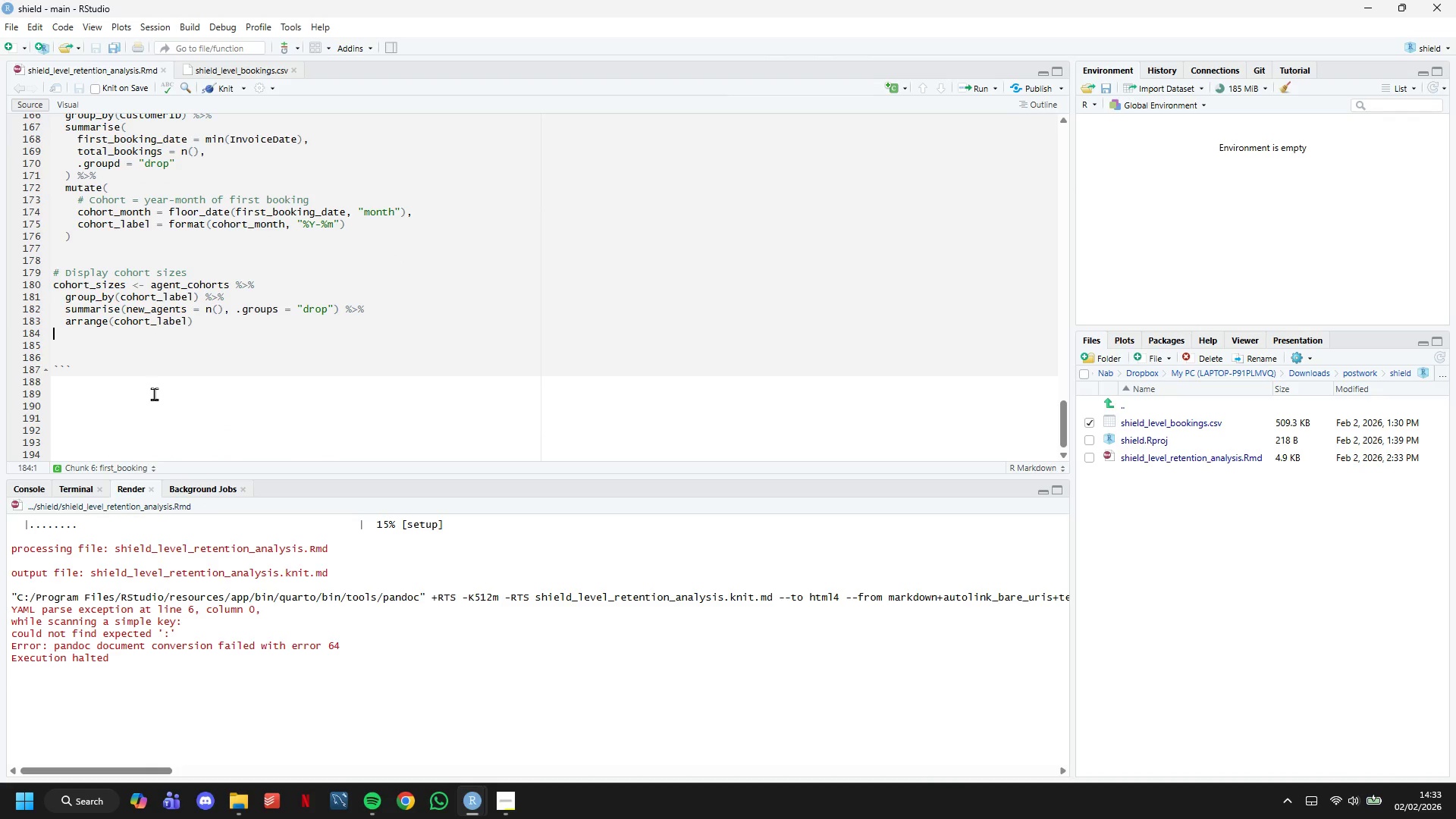 
scroll: coordinate [154, 394], scroll_direction: up, amount: 2.0
 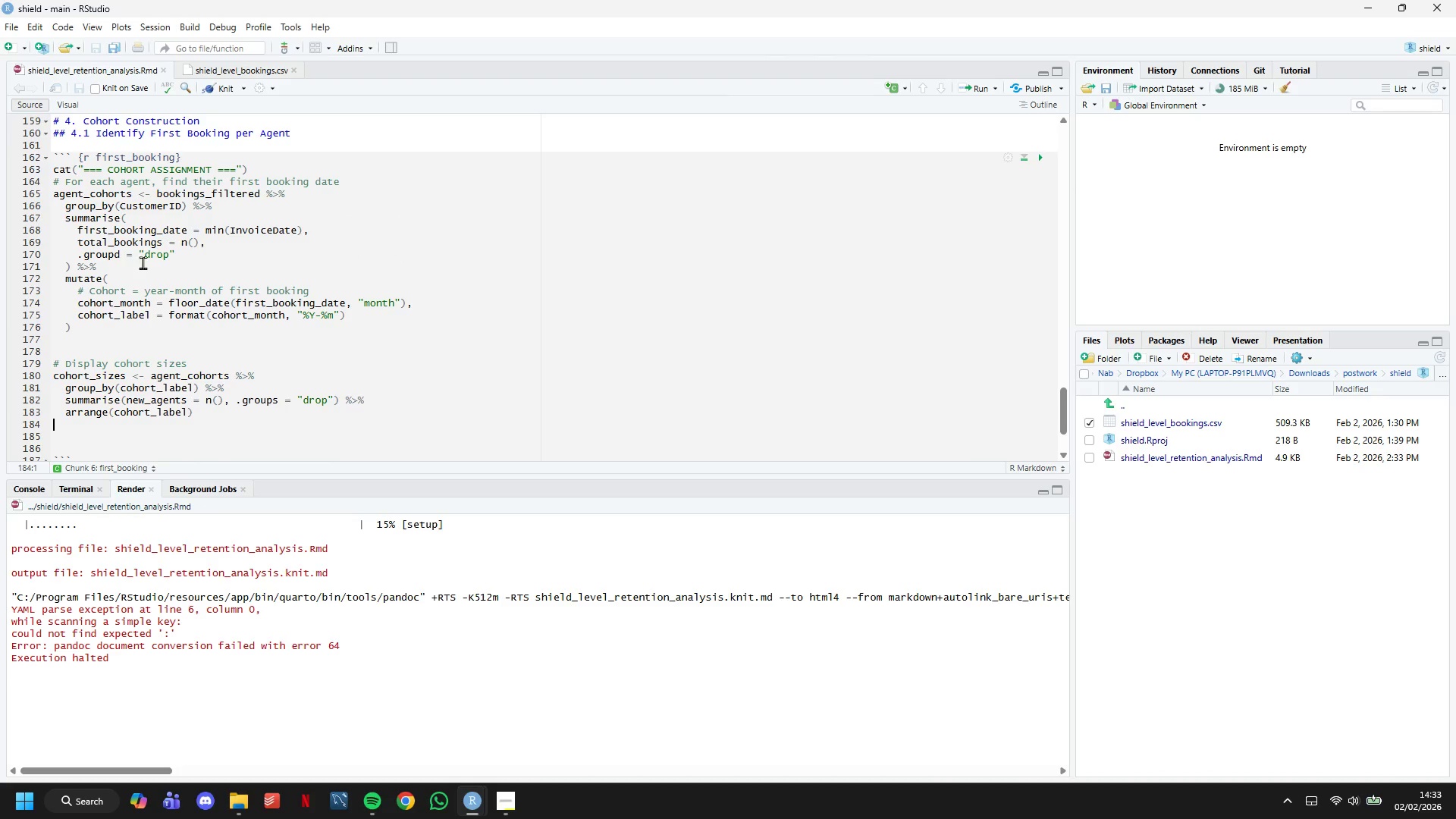 
left_click([124, 248])
 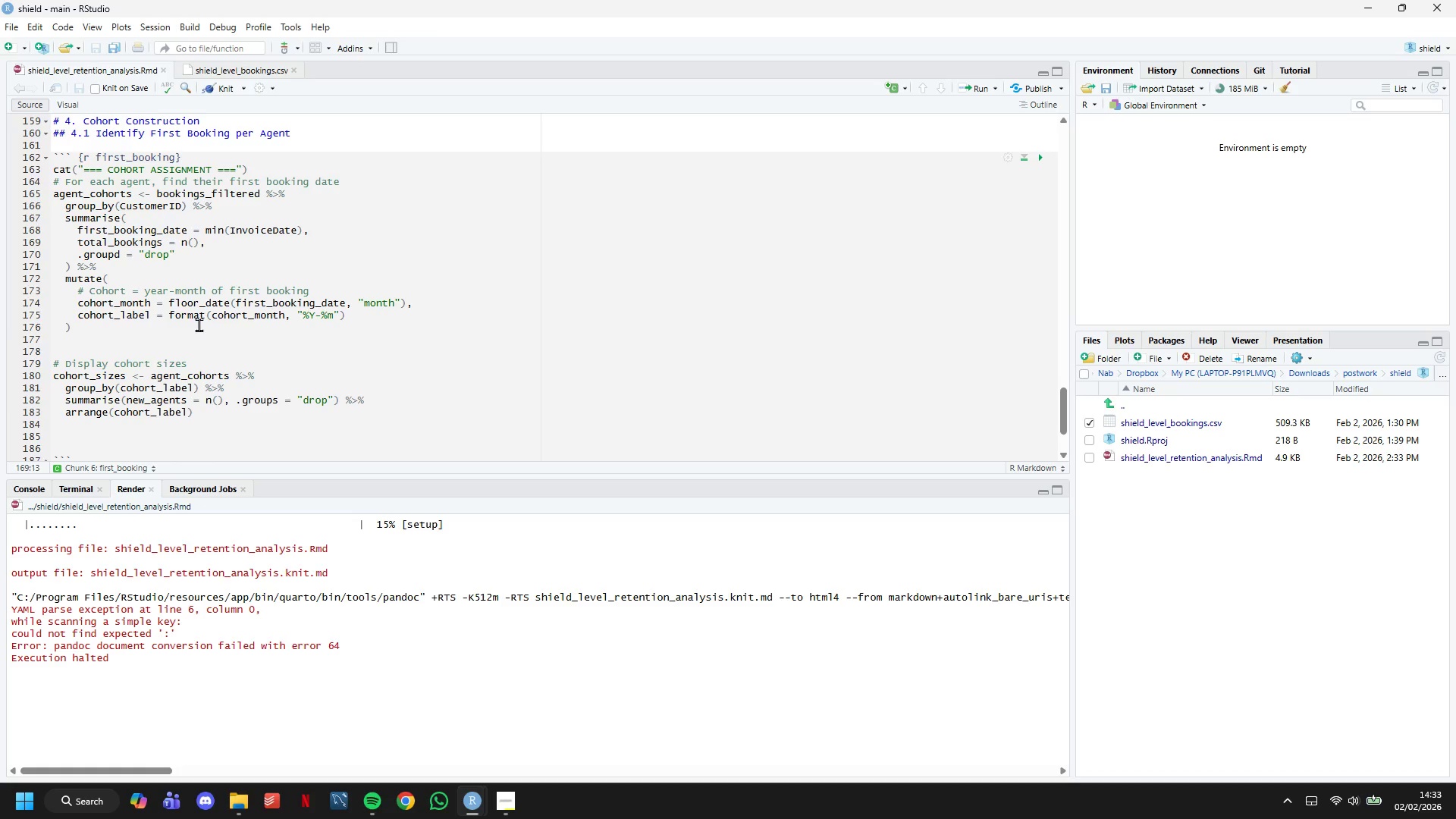 
key(ArrowDown)
 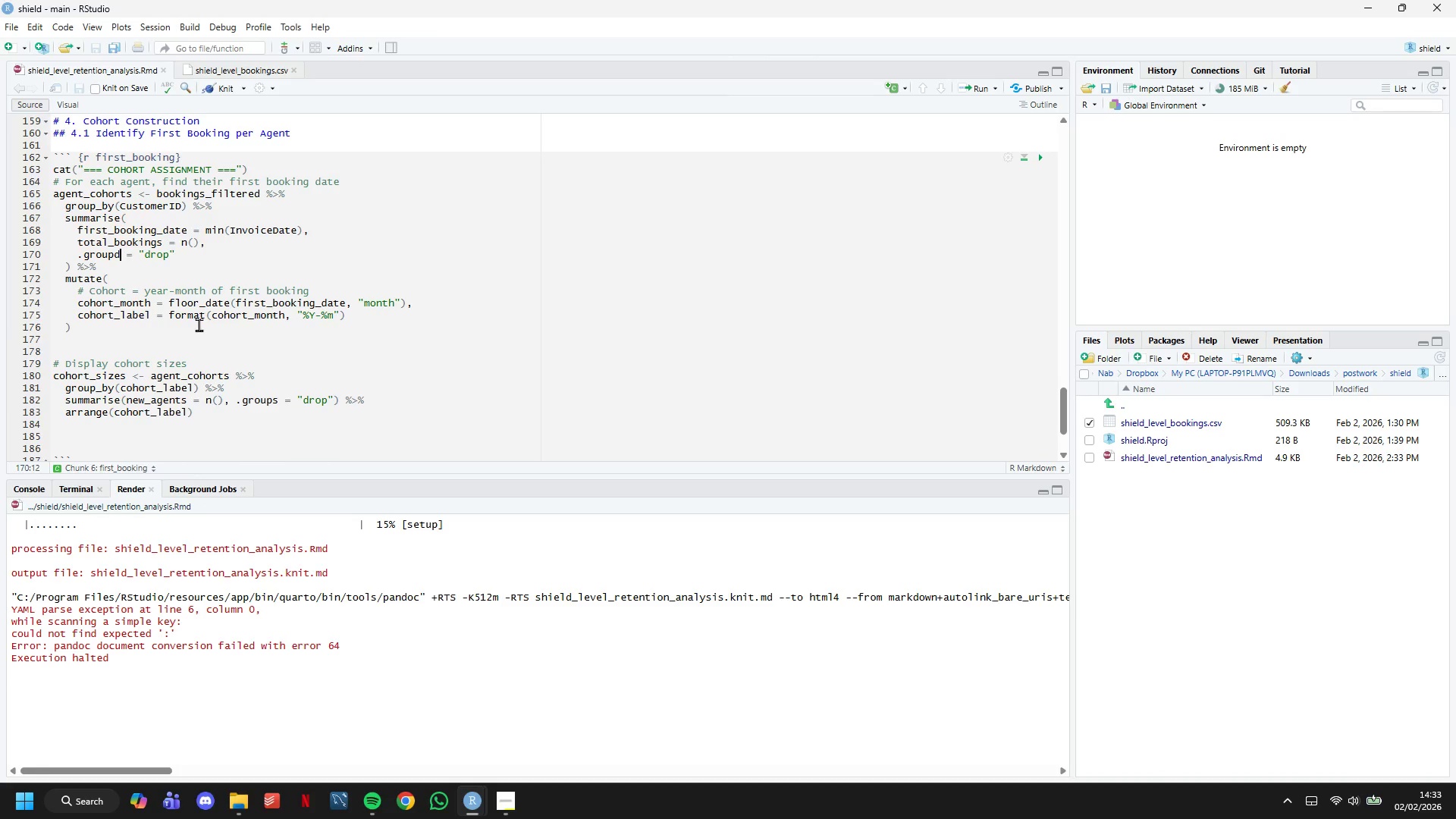 
key(ArrowUp)
 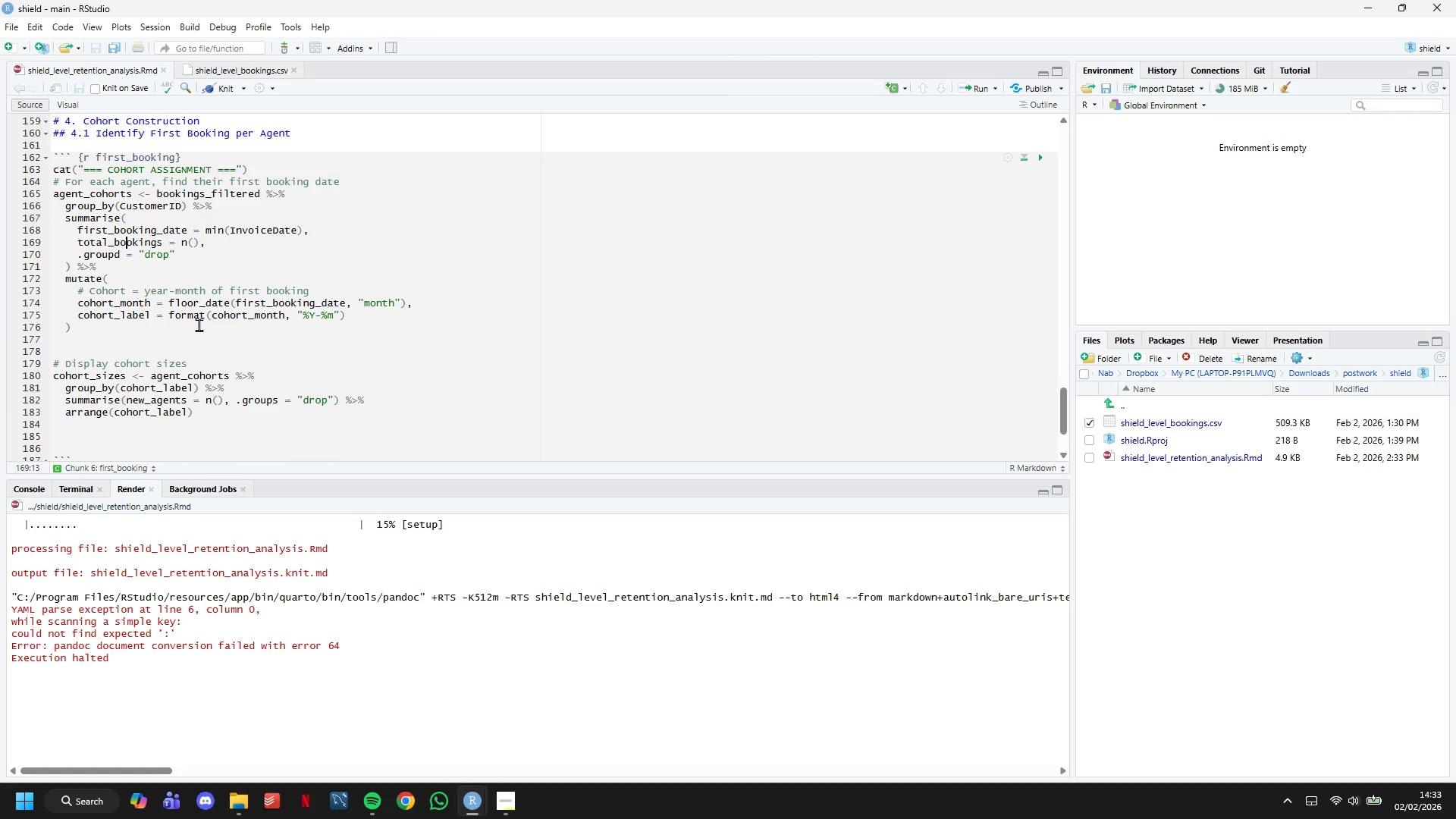 
key(ArrowDown)
 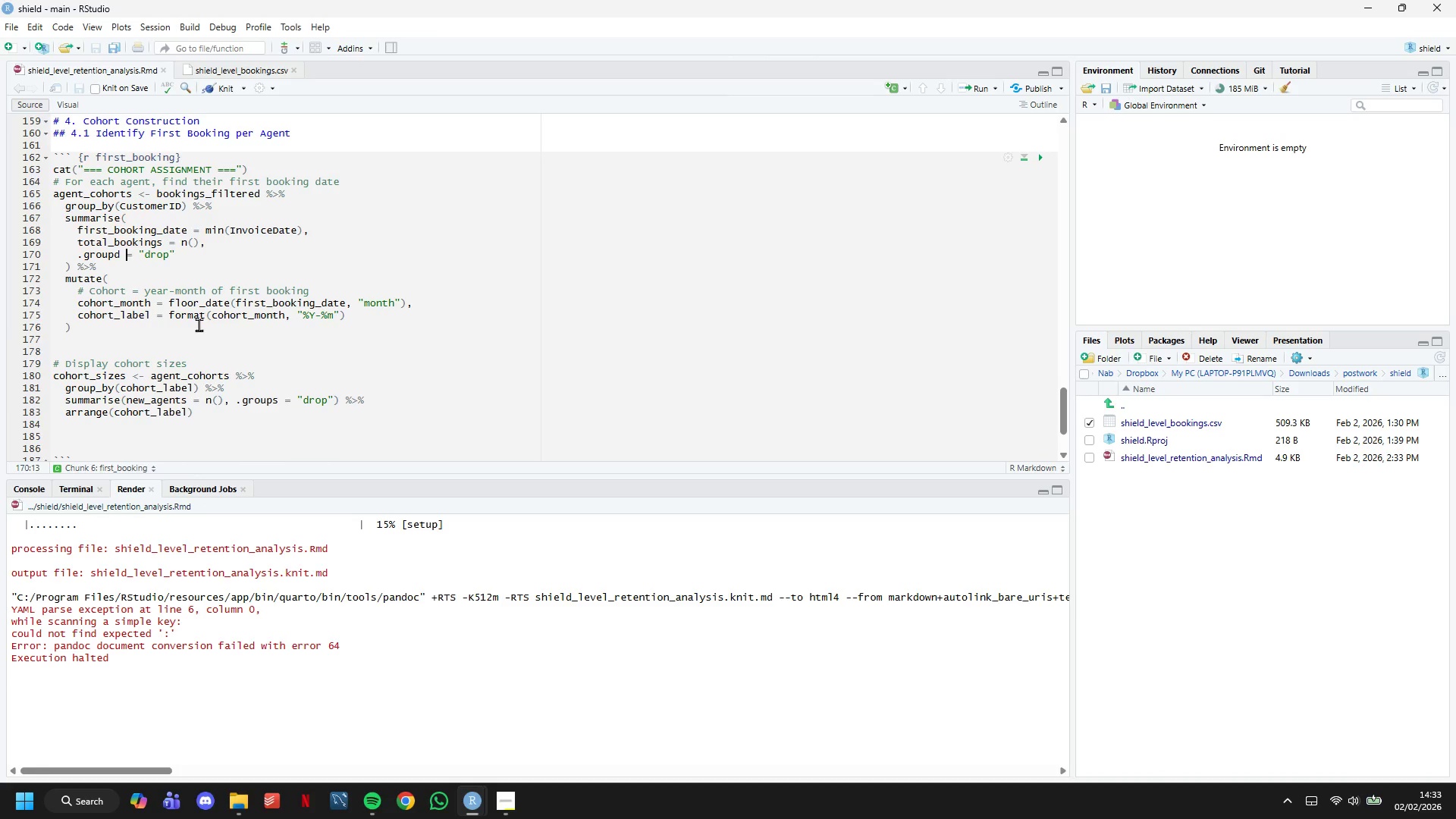 
key(ArrowLeft)
 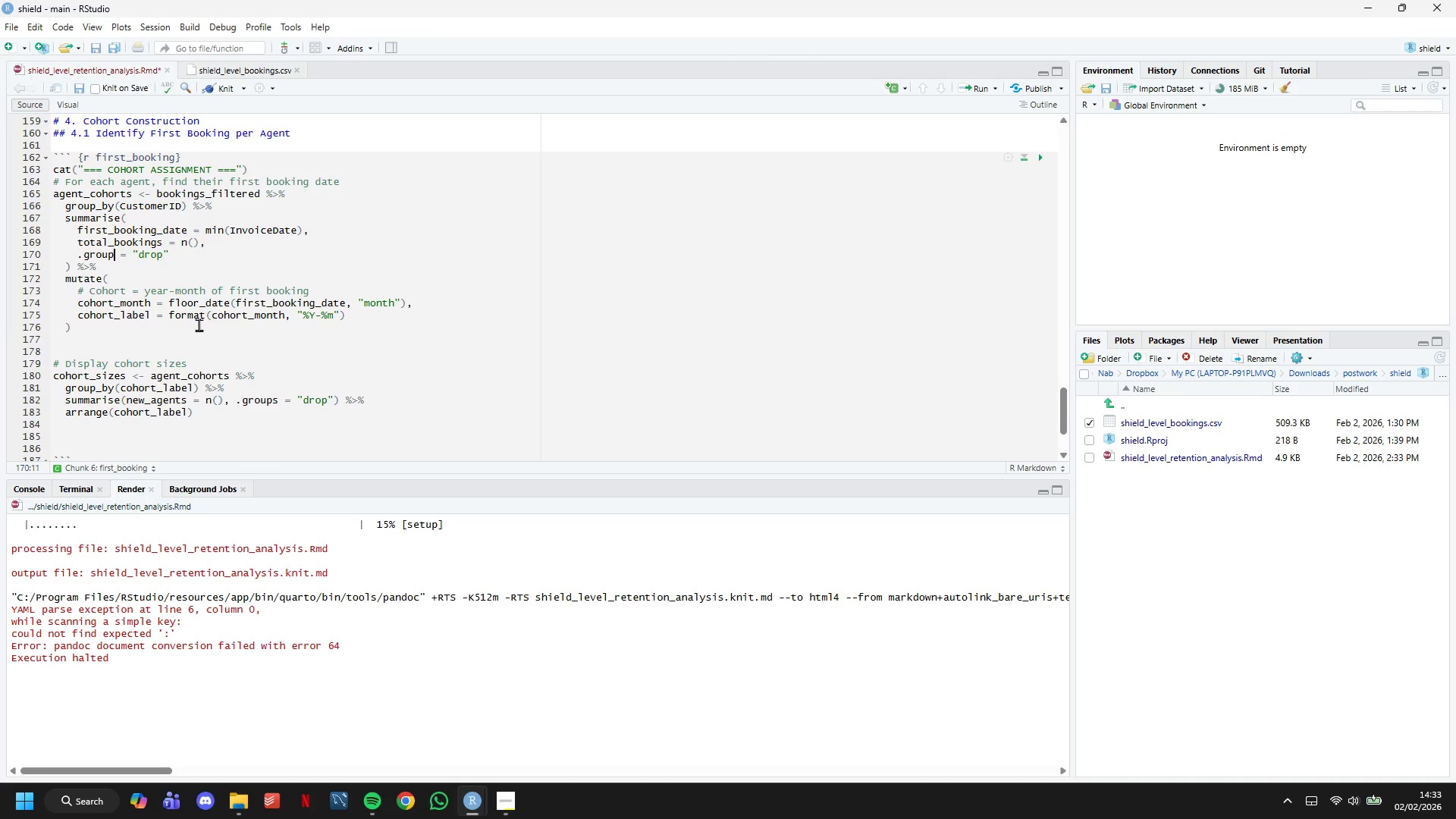 
key(Backspace)
 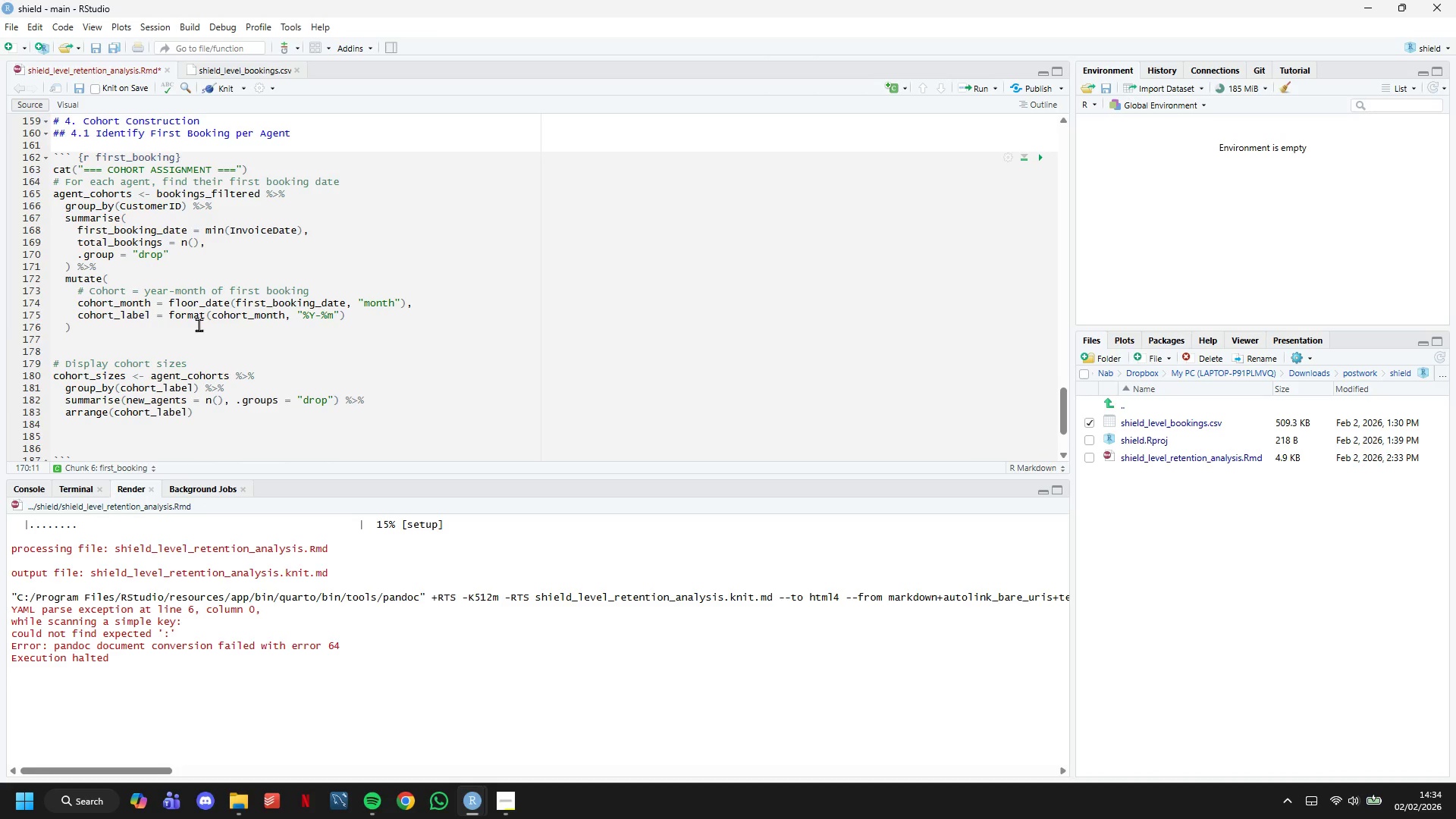 
wait(6.25)
 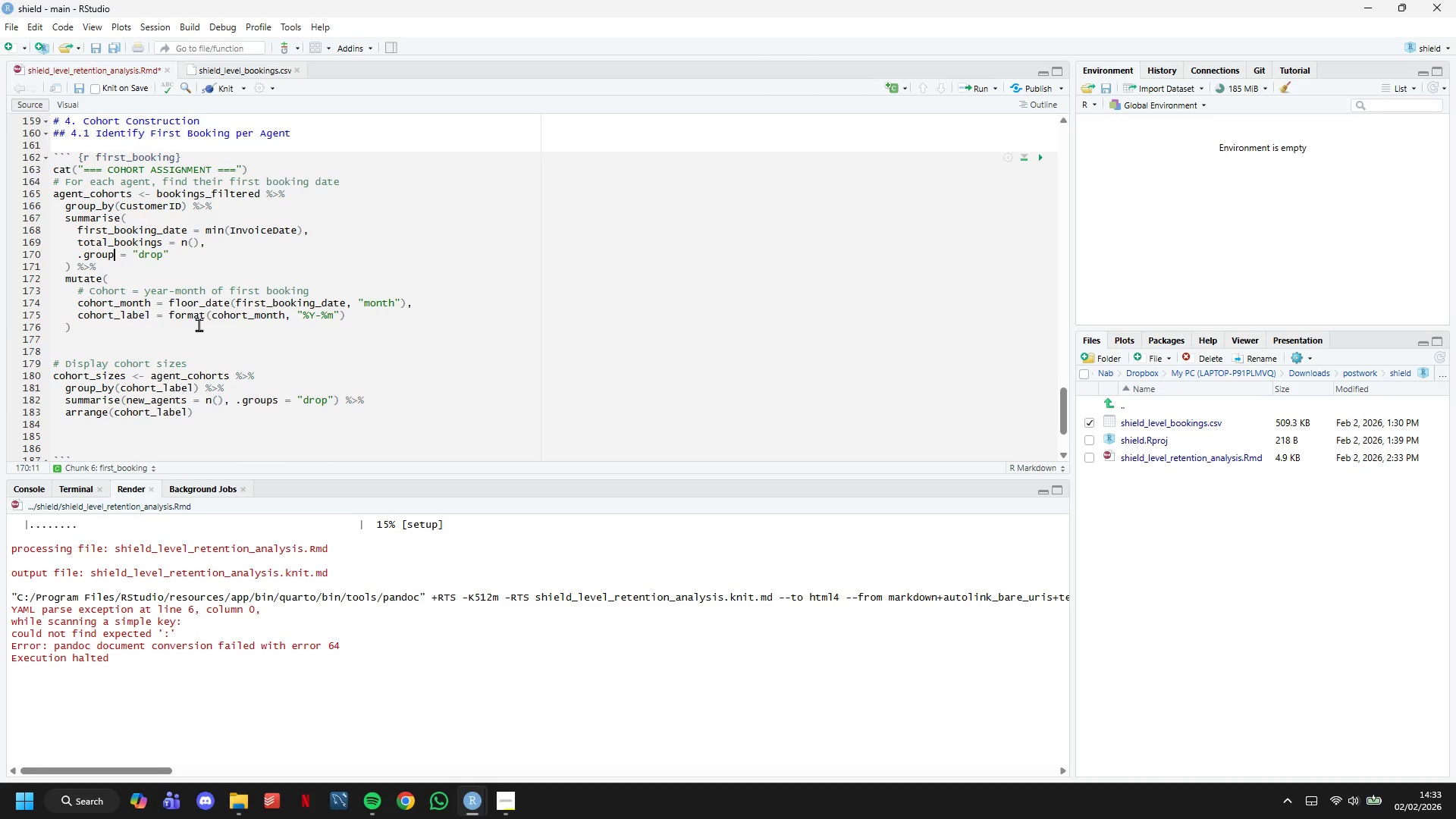 
key(S)
 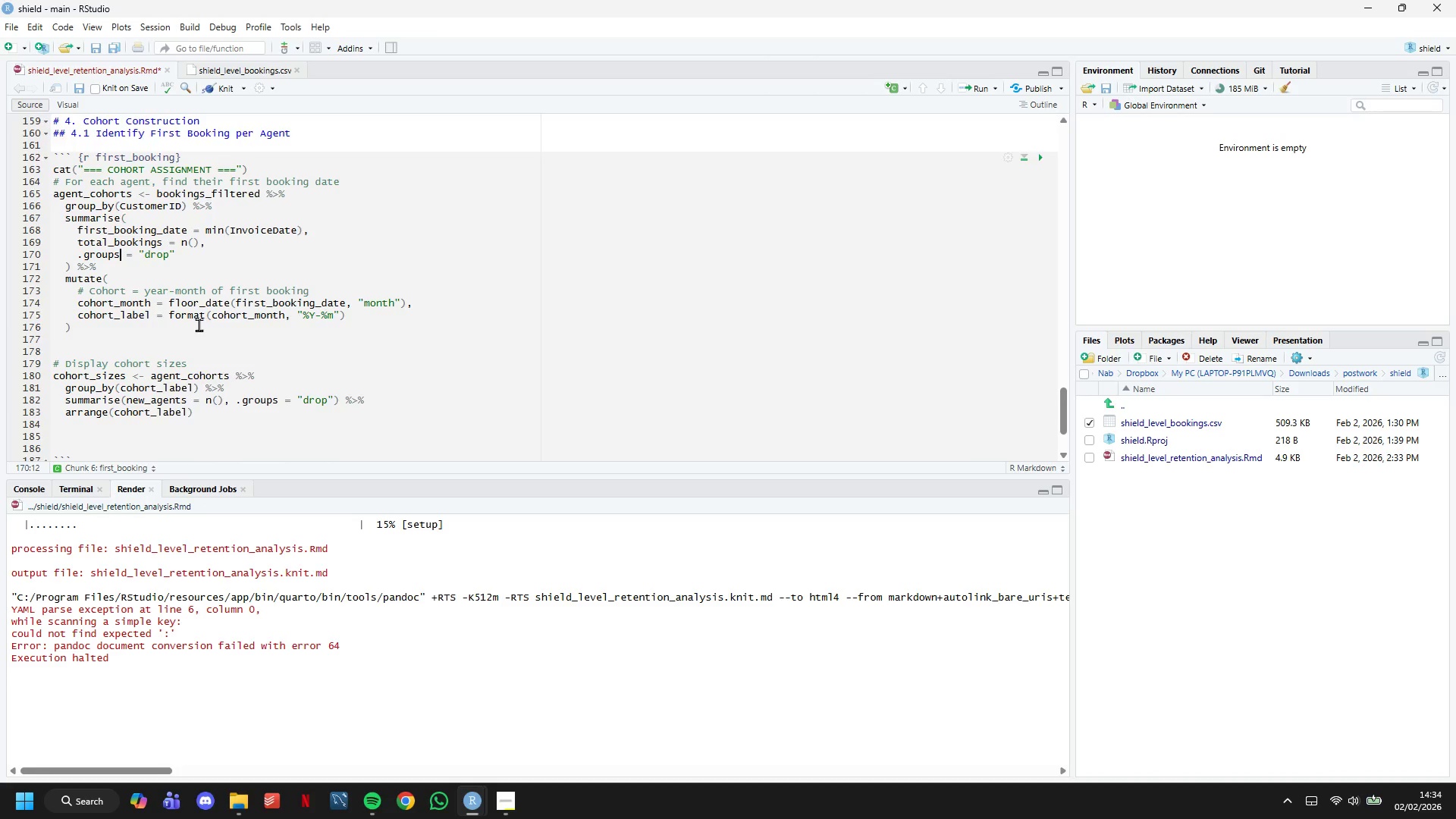 
left_click([176, 341])
 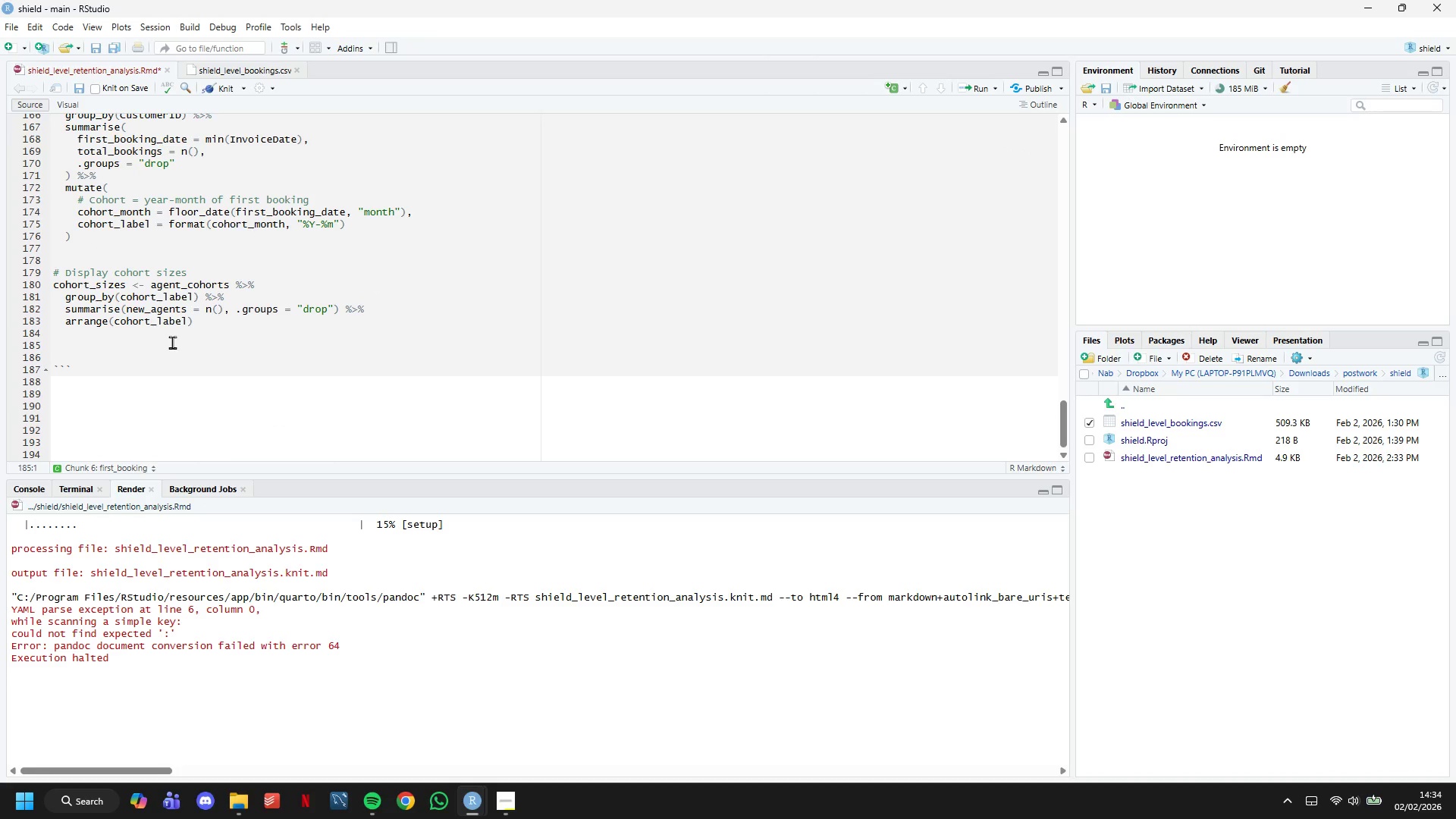 
scroll: coordinate [177, 340], scroll_direction: down, amount: 3.0
 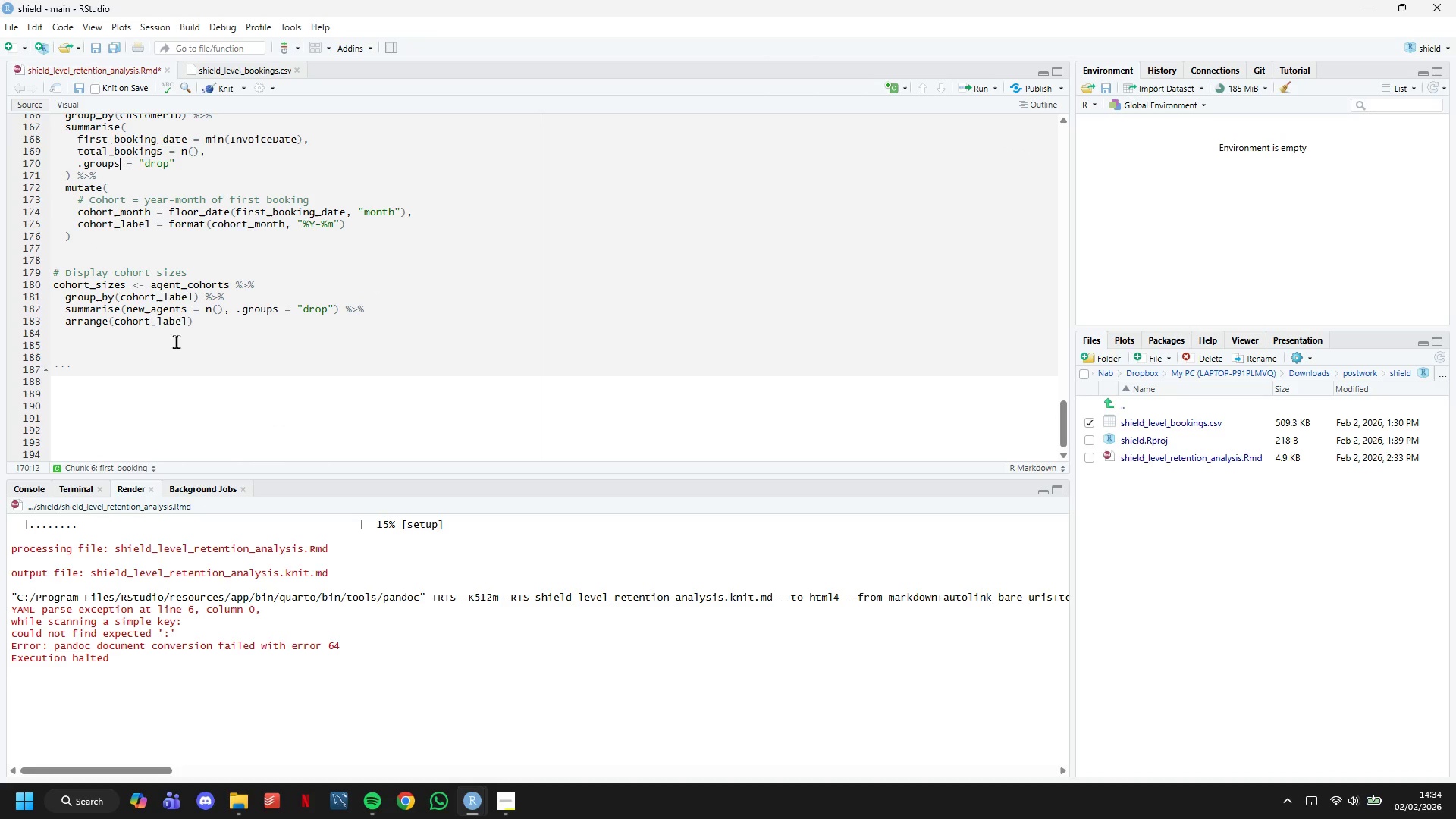 
hold_key(key=ControlLeft, duration=0.98)
 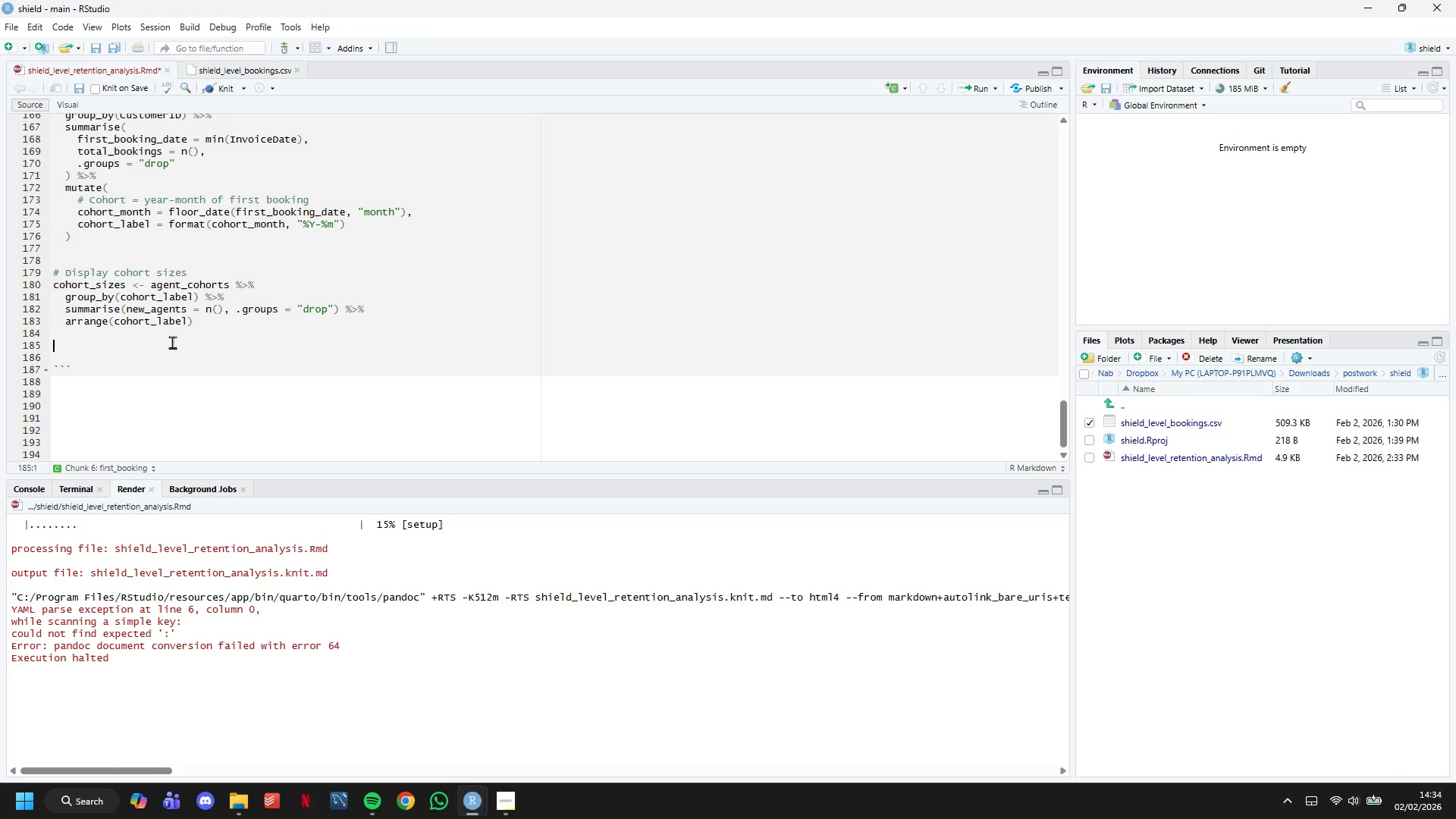 
key(Meta+V)
 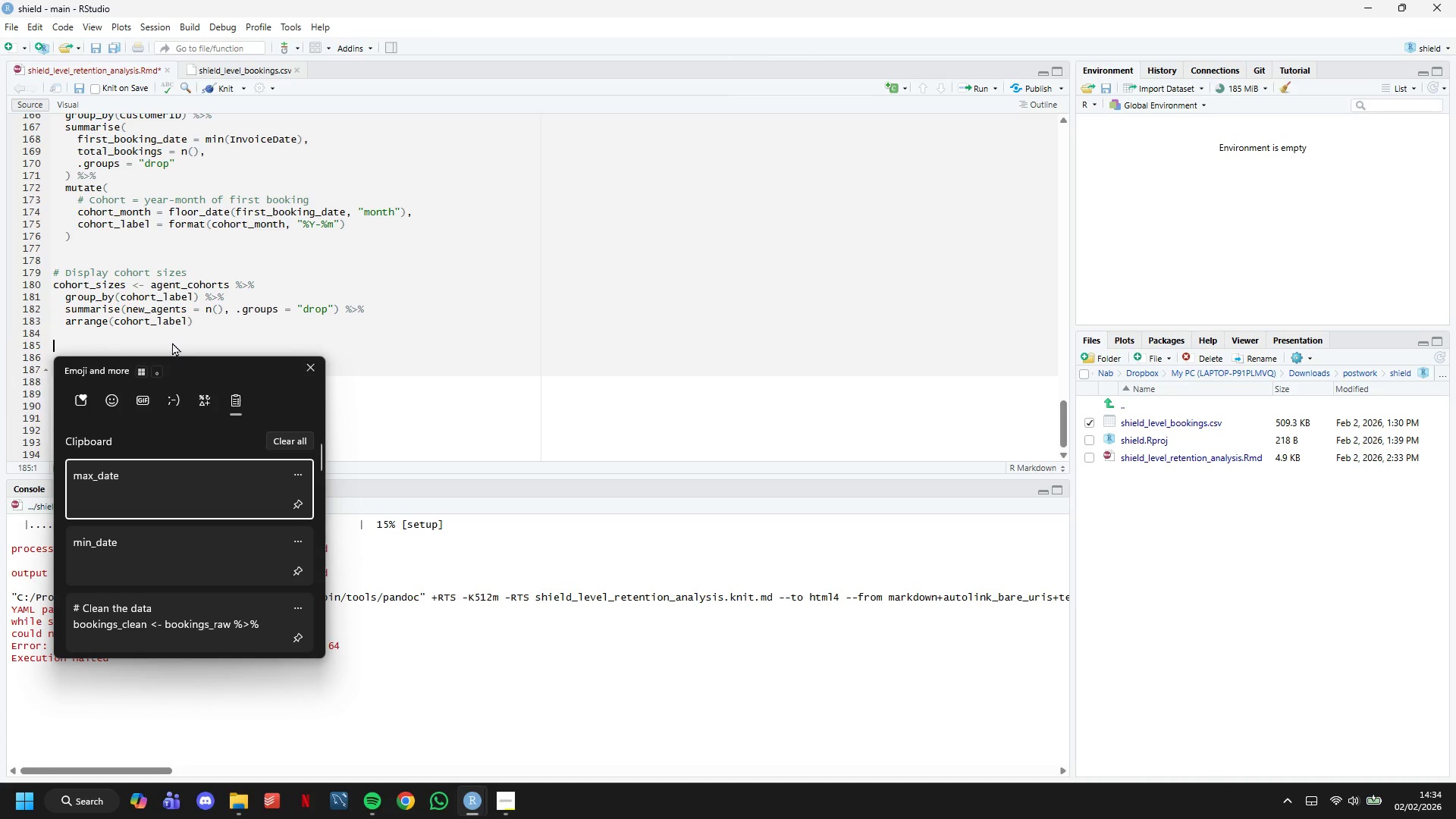 
left_click_drag(start_coordinate=[172, 344], to_coordinate=[172, 351])
 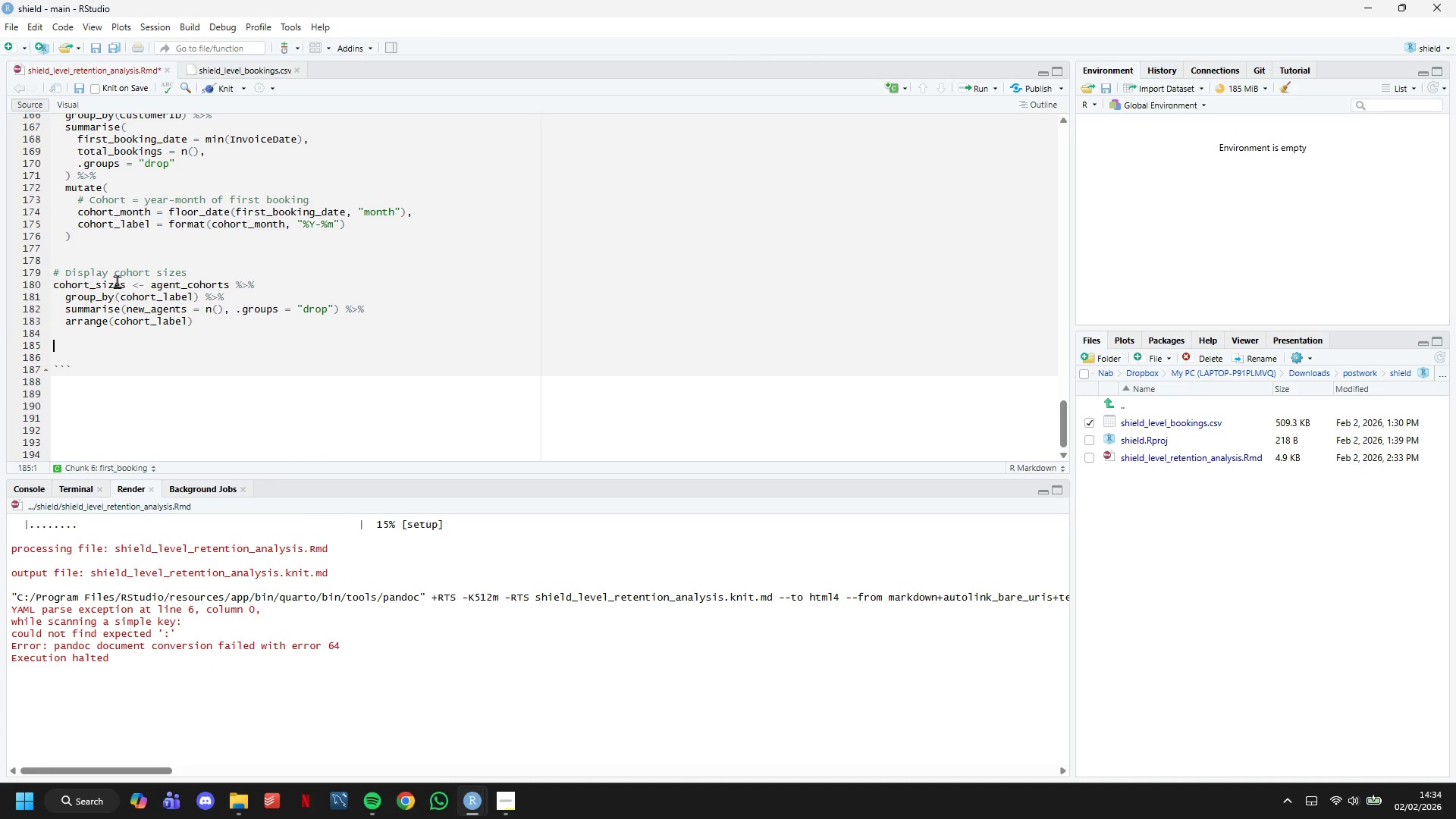 
left_click_drag(start_coordinate=[127, 282], to_coordinate=[0, 284])
 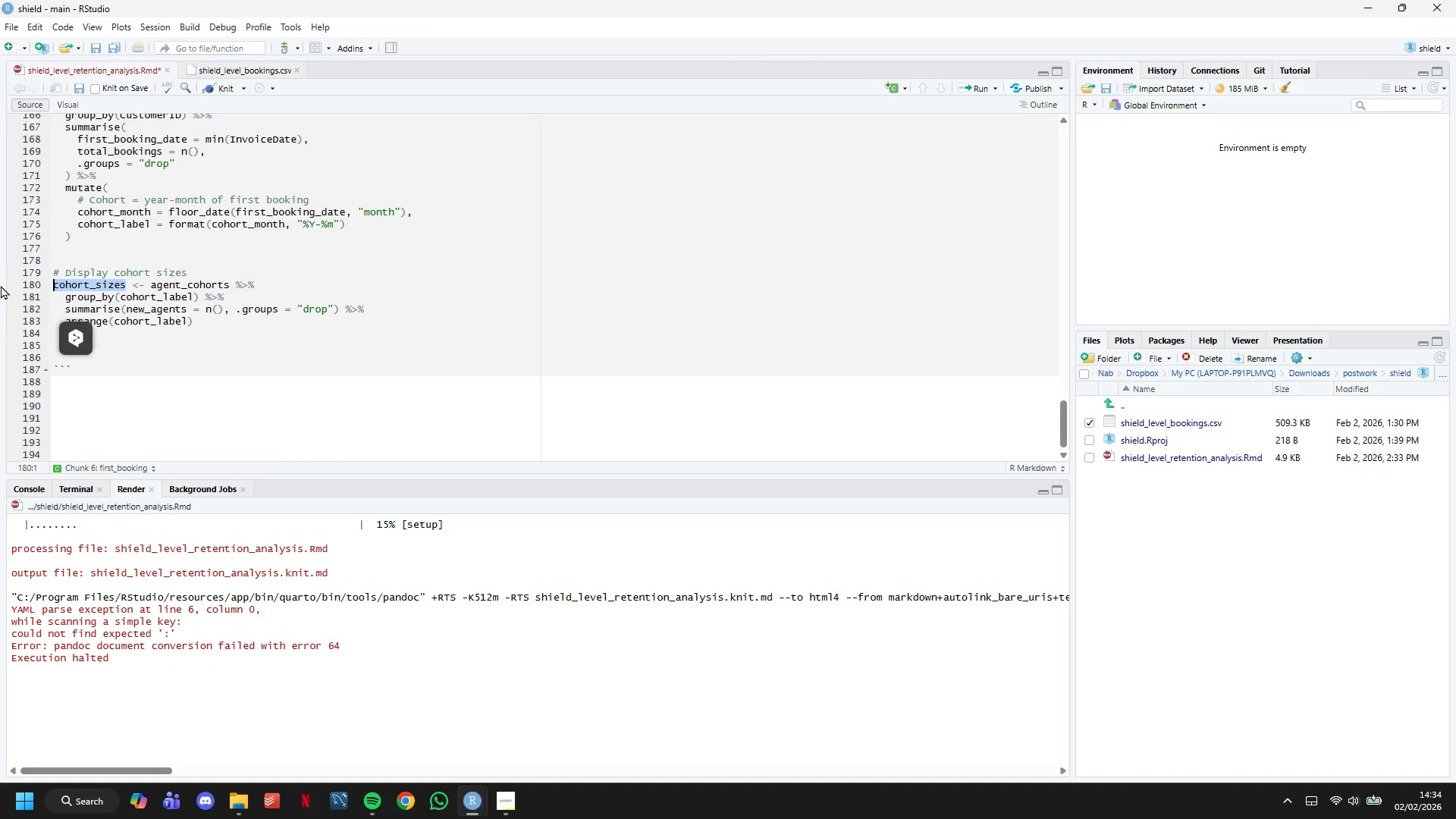 
key(Control+C)
 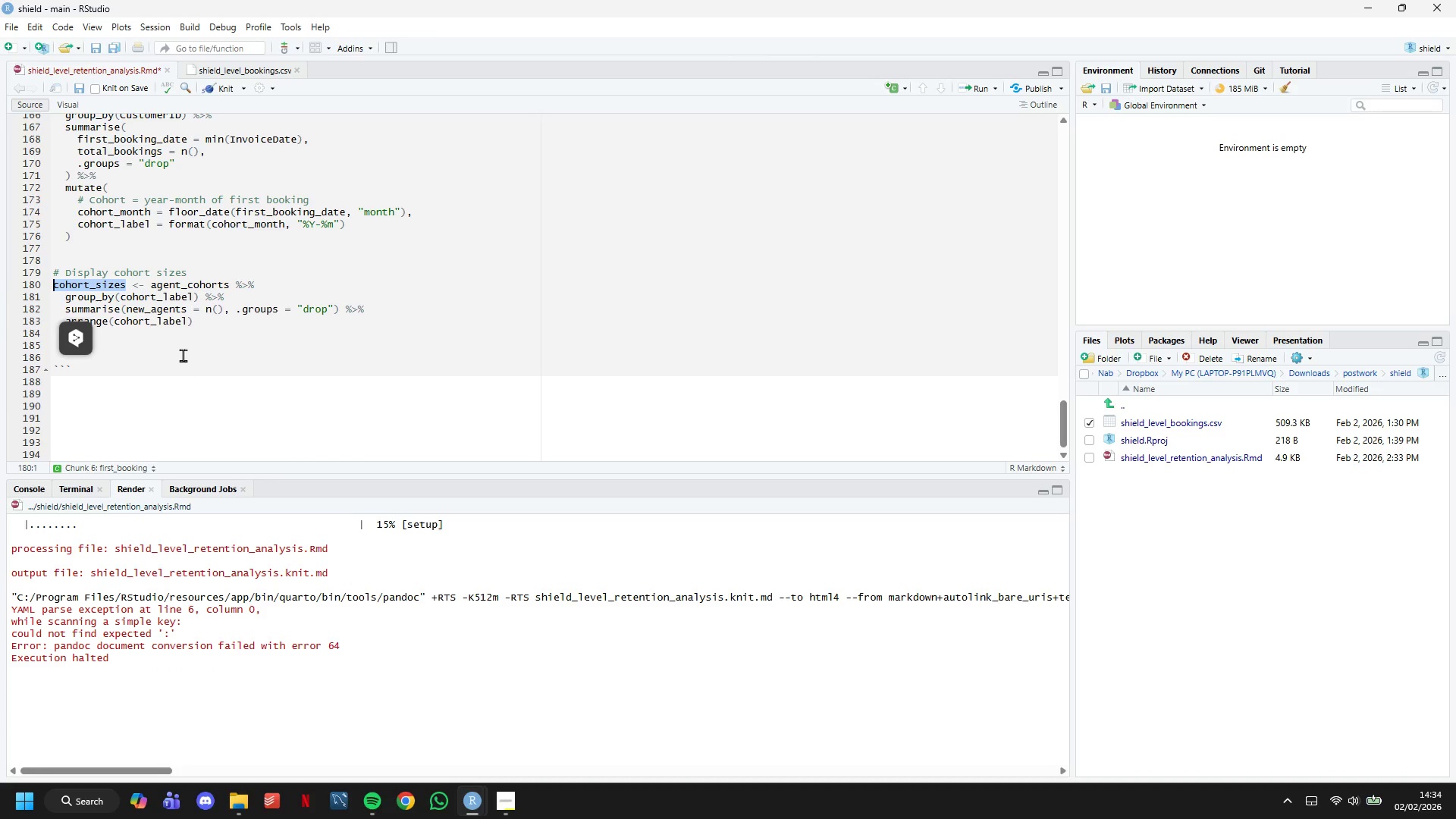 
left_click([182, 350])
 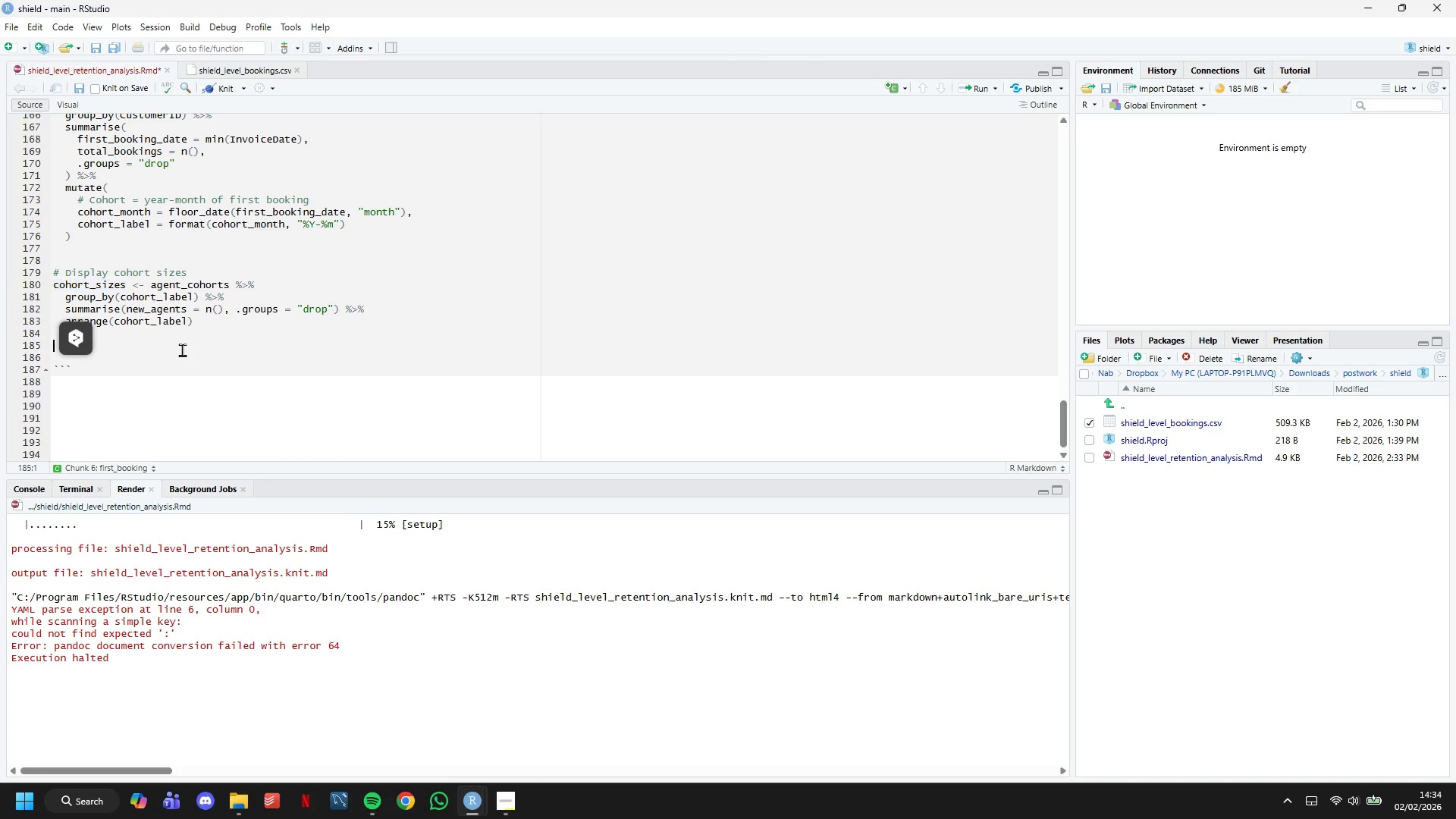 
key(Control+ControlLeft)
 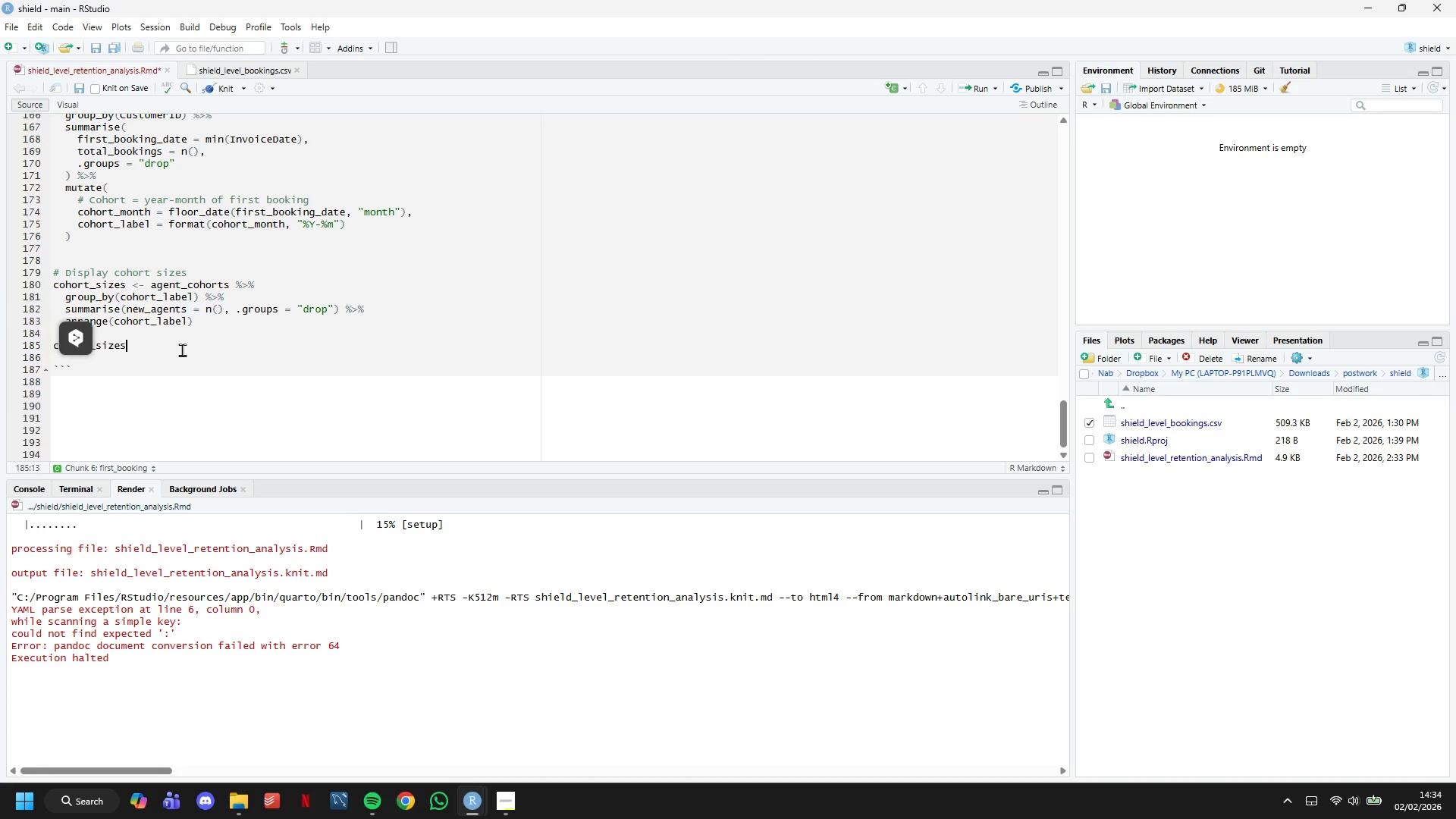 
key(Control+V)
 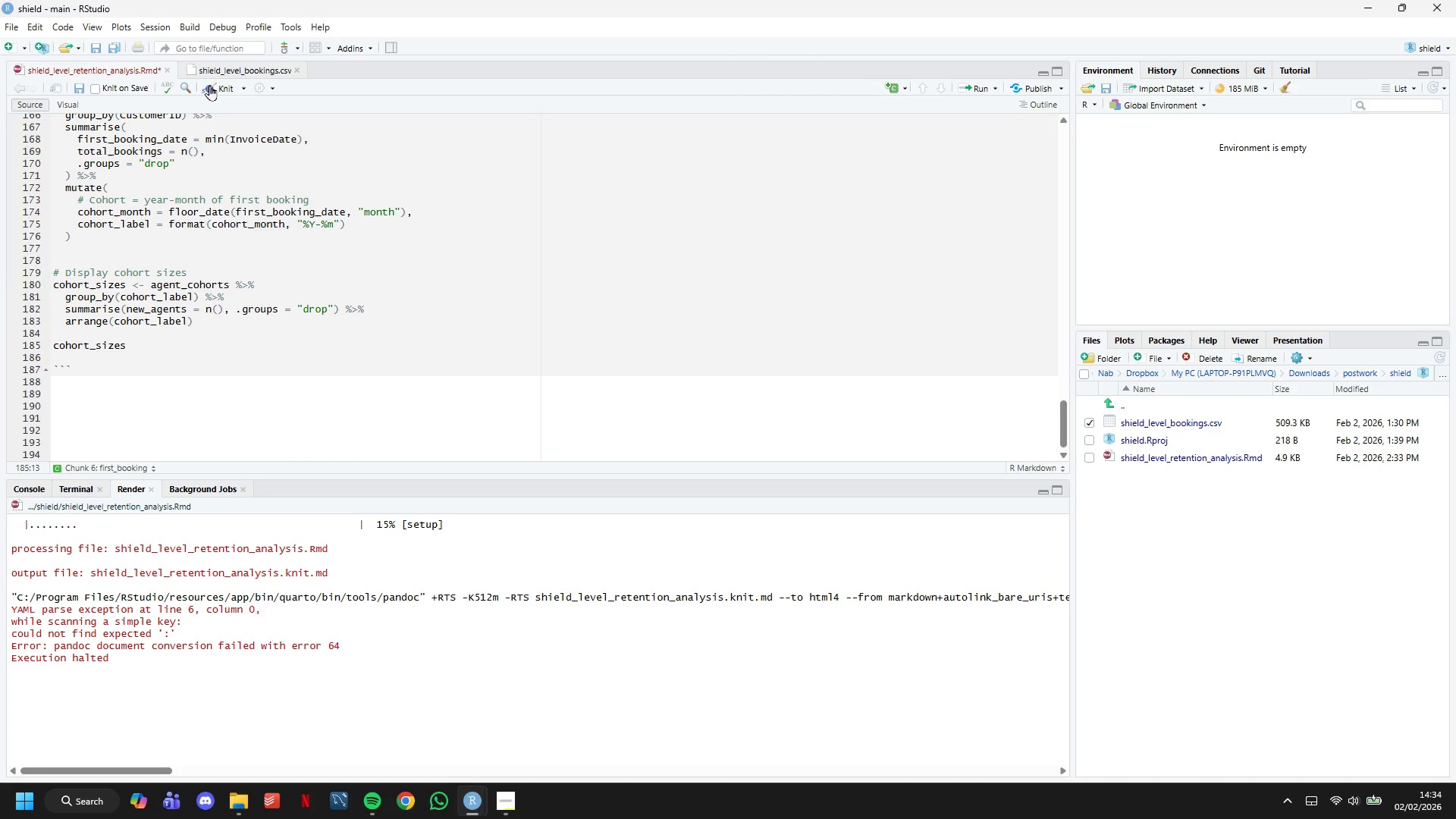 
left_click([219, 83])
 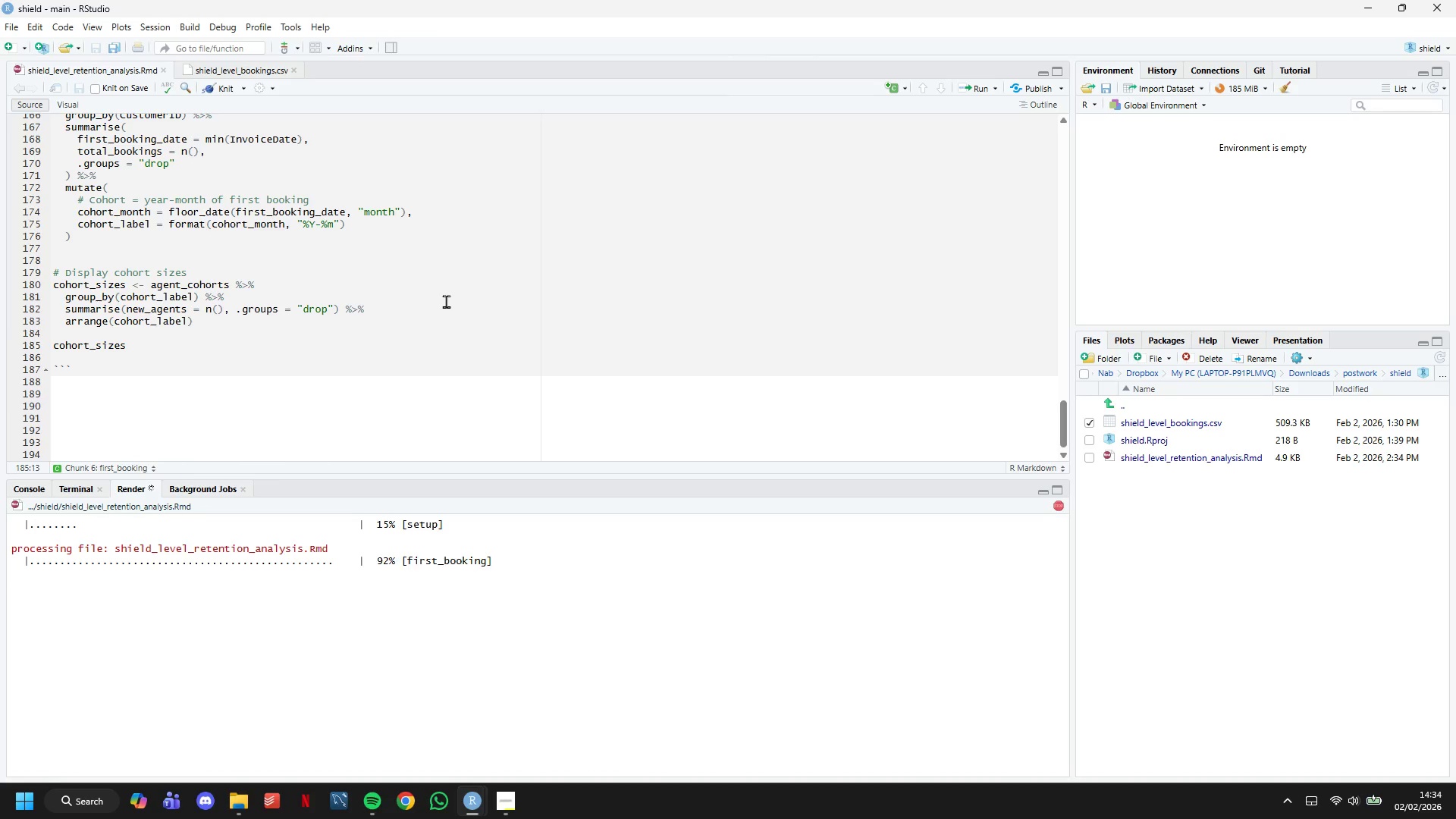 
wait(13.97)
 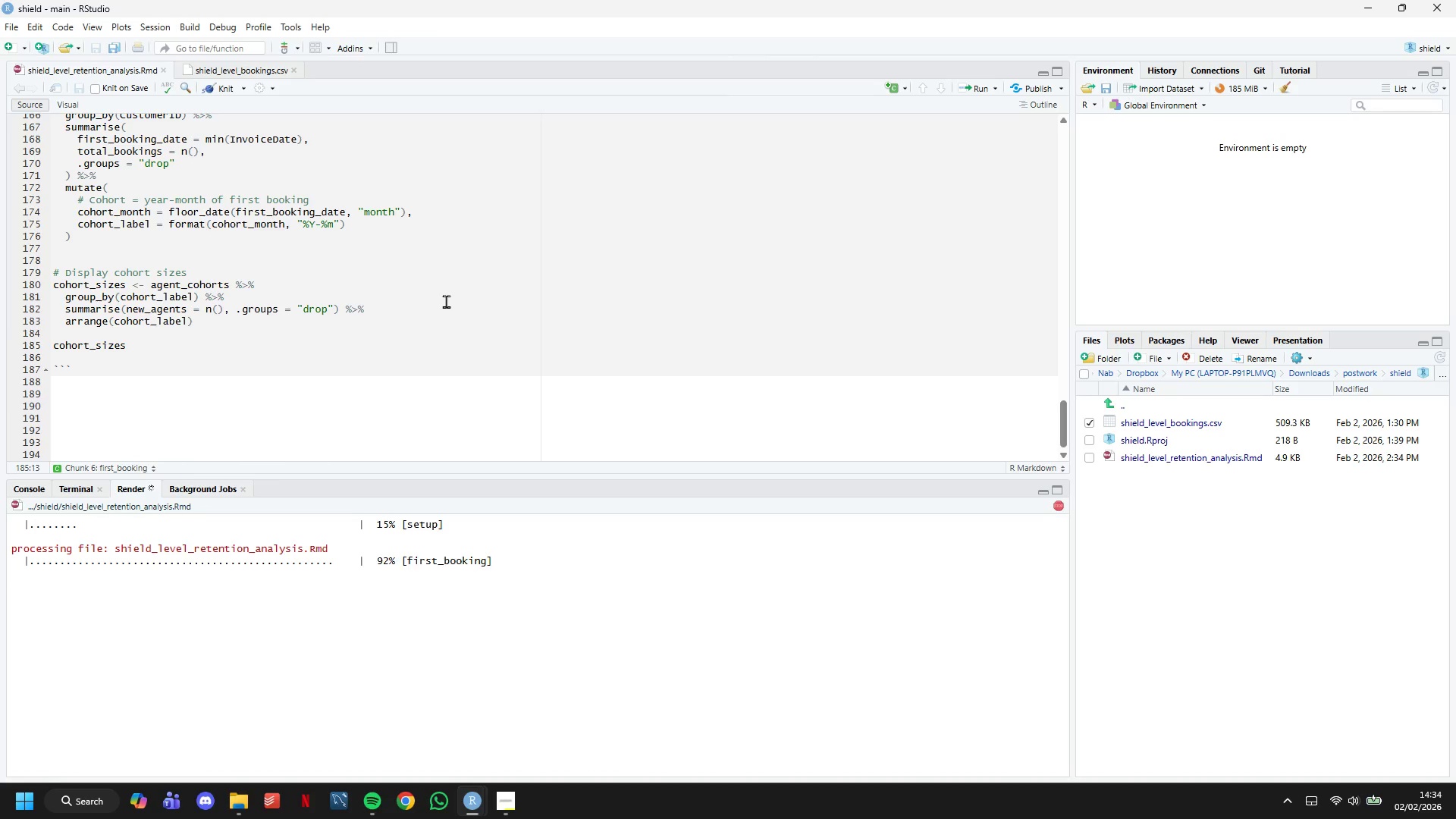 
scroll: coordinate [447, 296], scroll_direction: up, amount: 1.0
 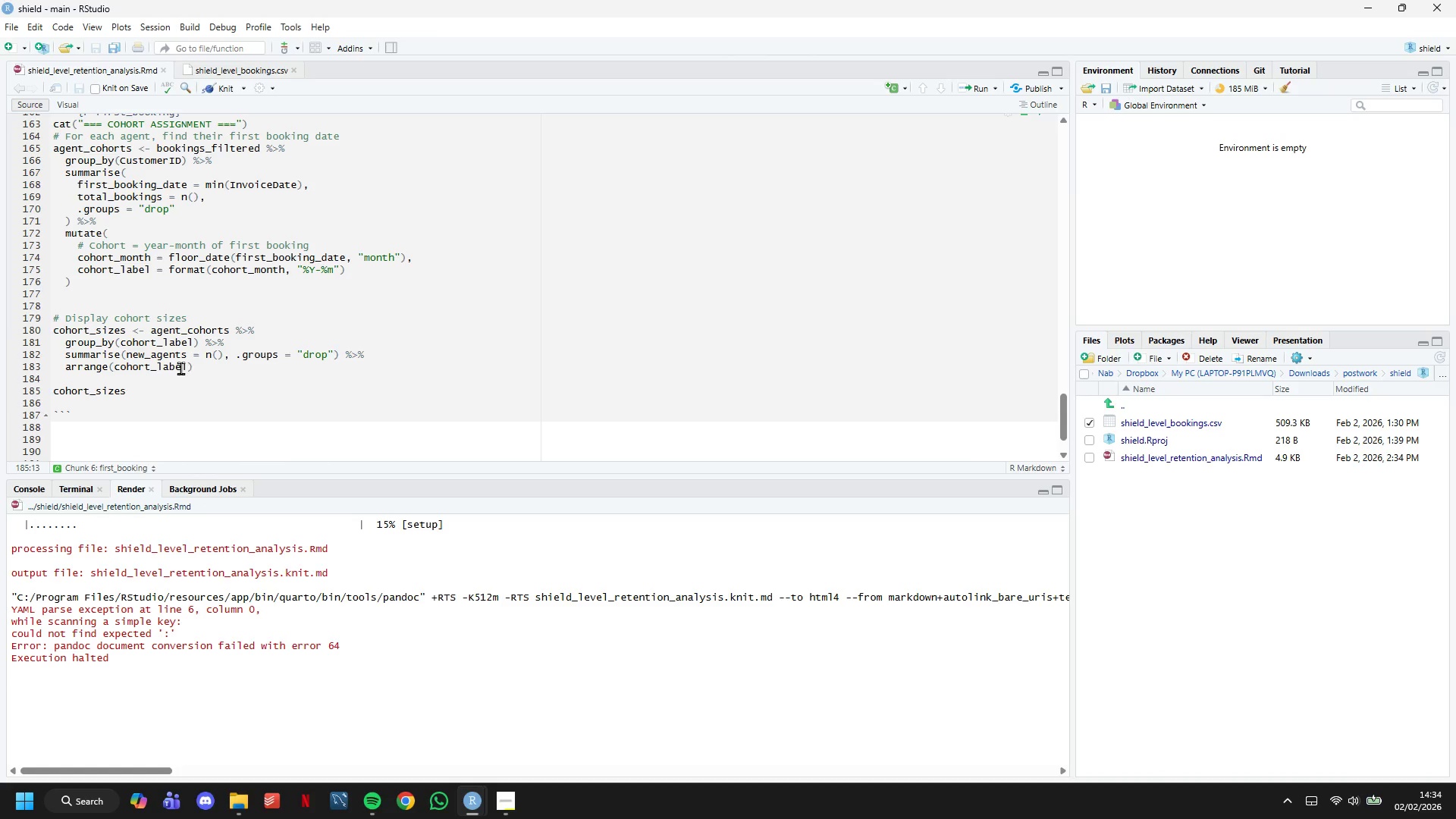 
left_click_drag(start_coordinate=[149, 389], to_coordinate=[11, 204])
 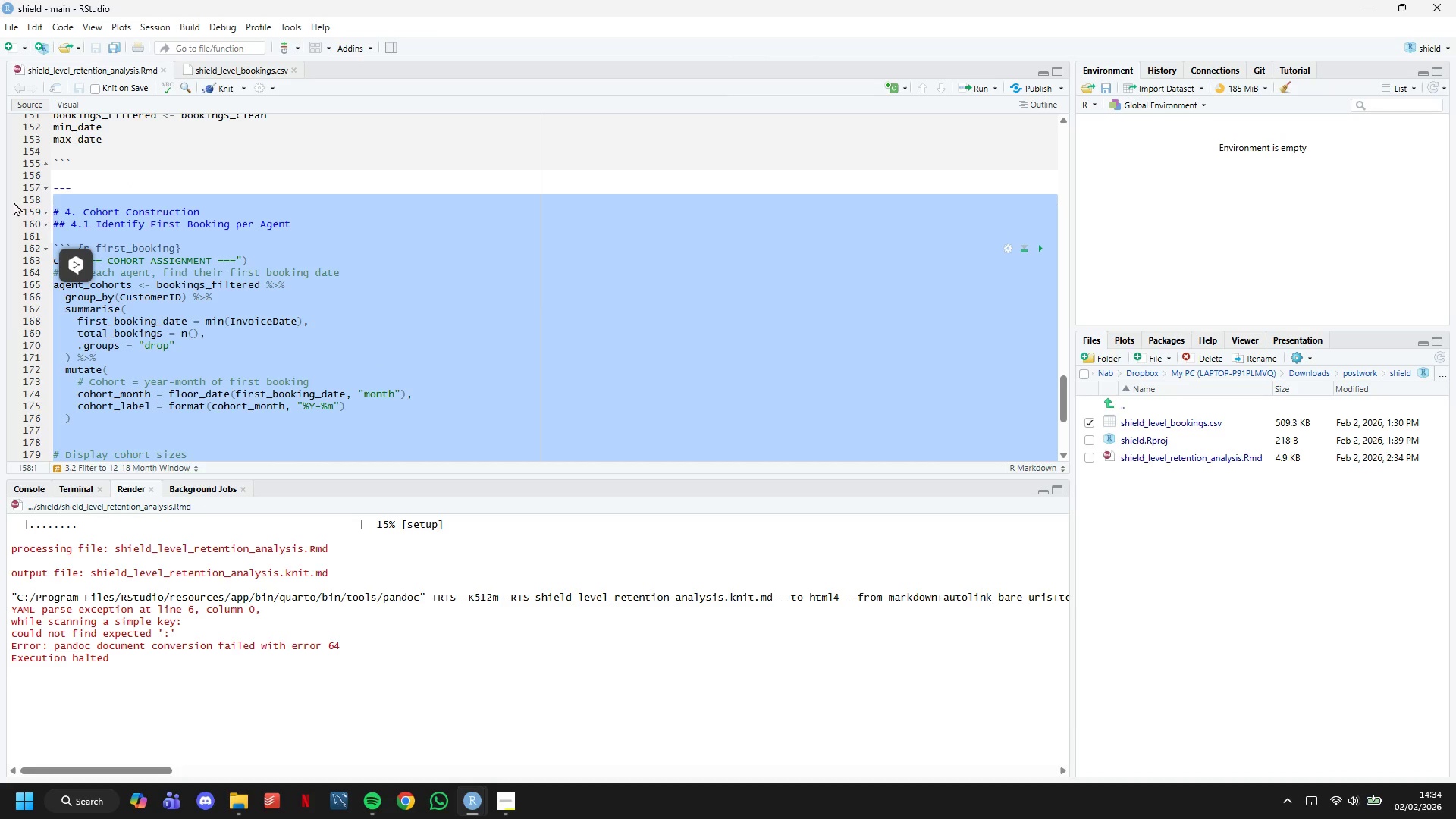 
scroll: coordinate [125, 334], scroll_direction: up, amount: 3.0
 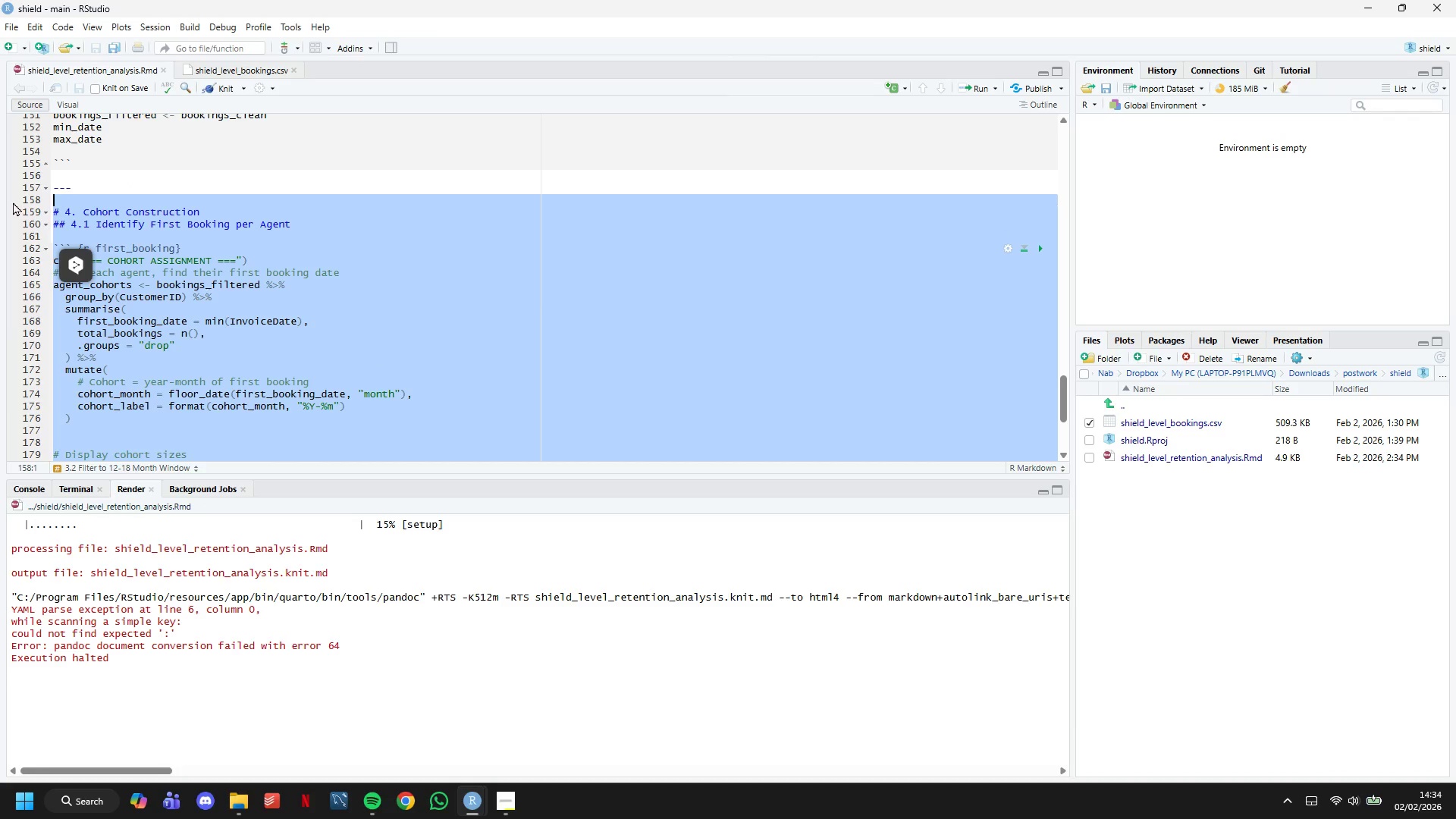 
key(Control+C)
 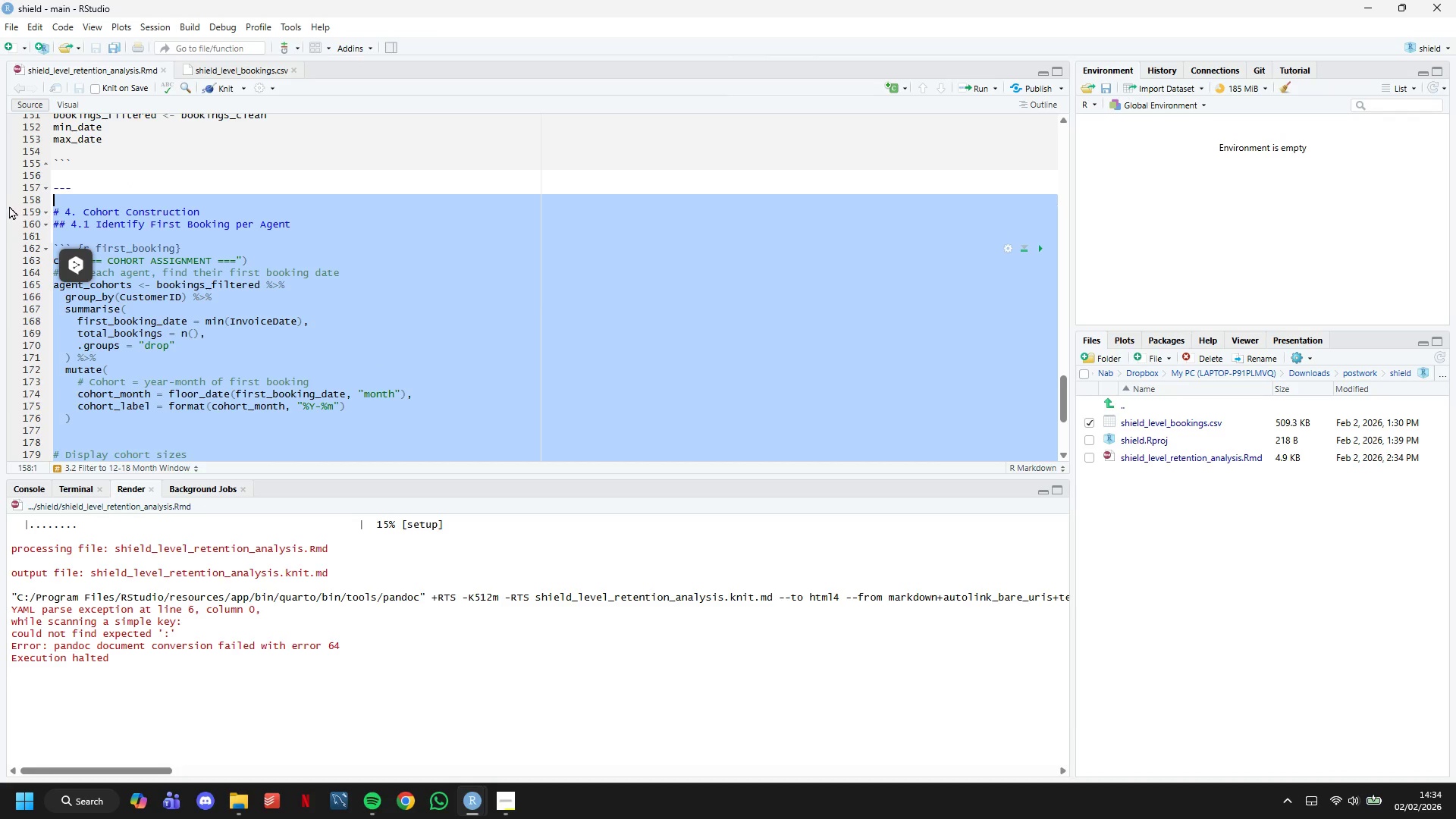 
key(Backspace)
 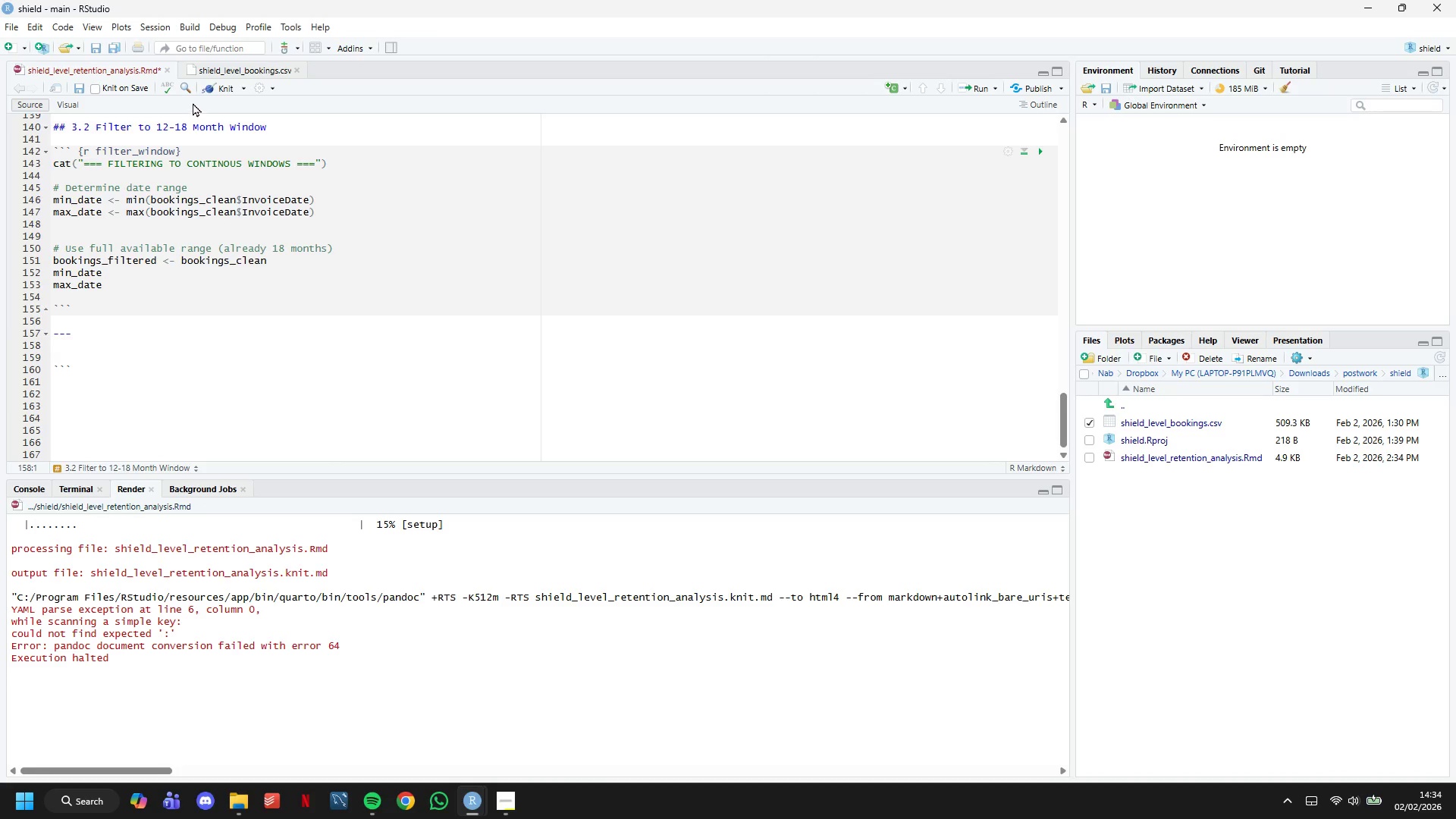 
left_click([209, 93])
 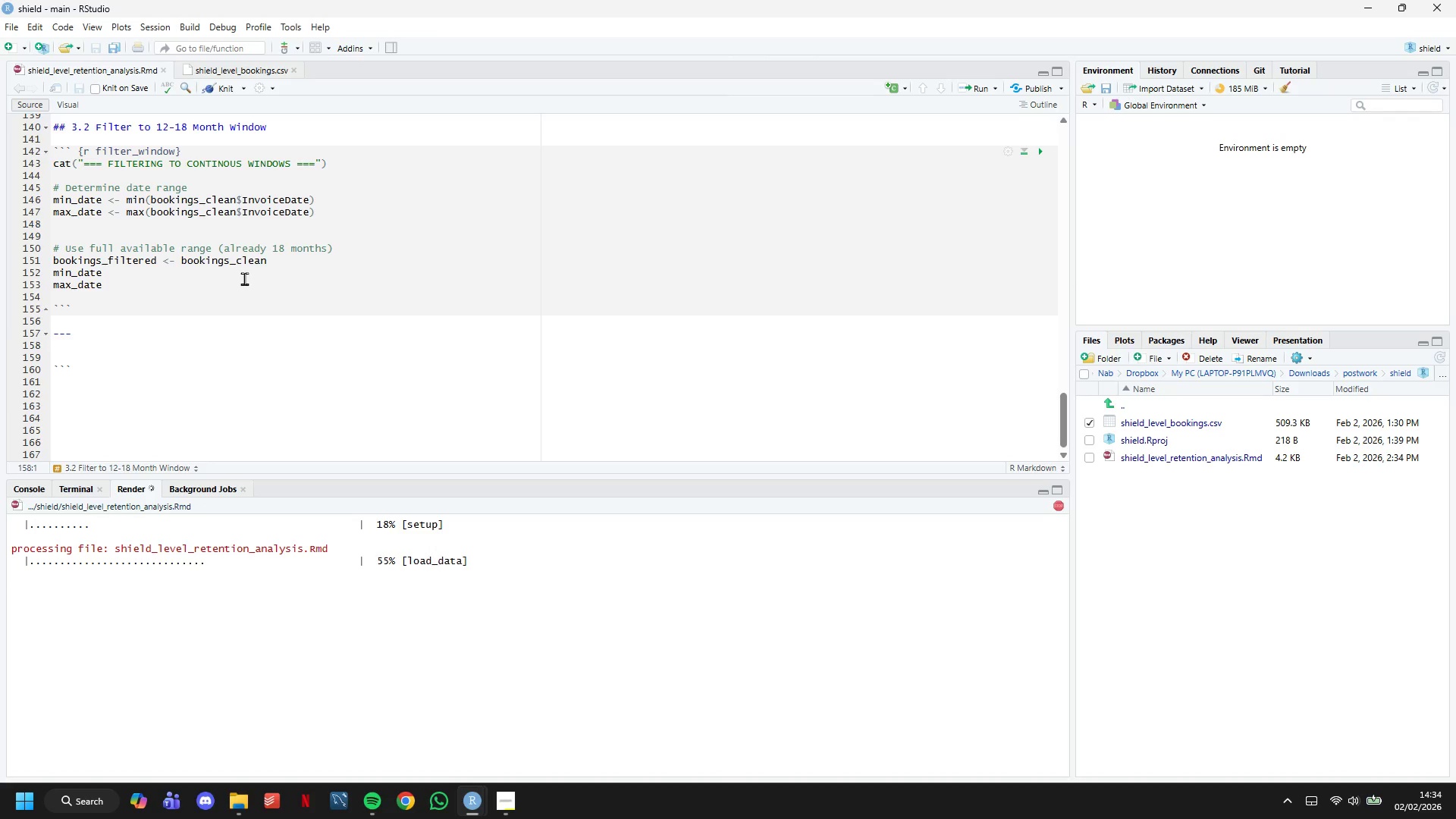 
wait(10.03)
 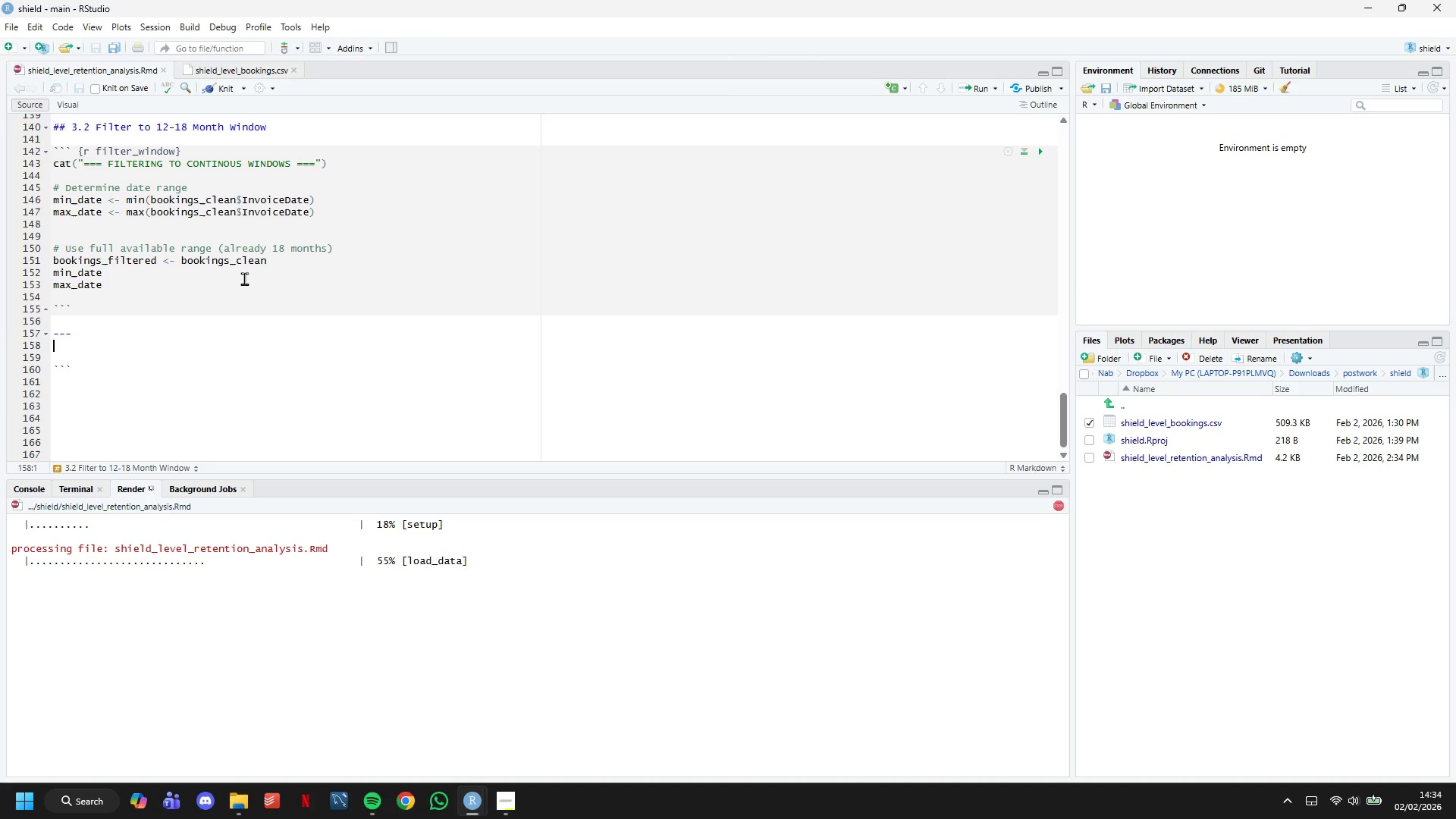 
key(Control+V)
 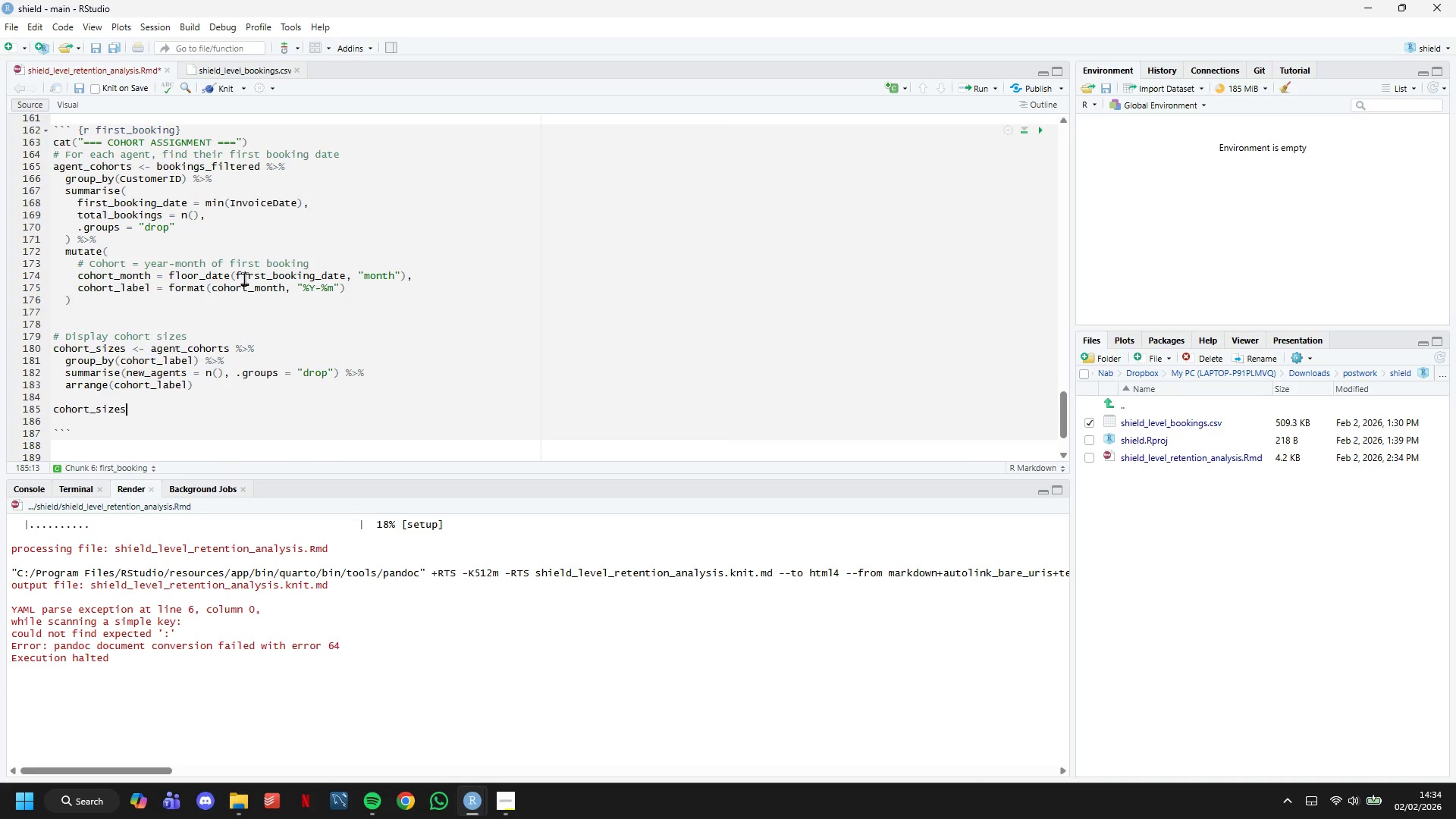 
scroll: coordinate [244, 278], scroll_direction: down, amount: 2.0
 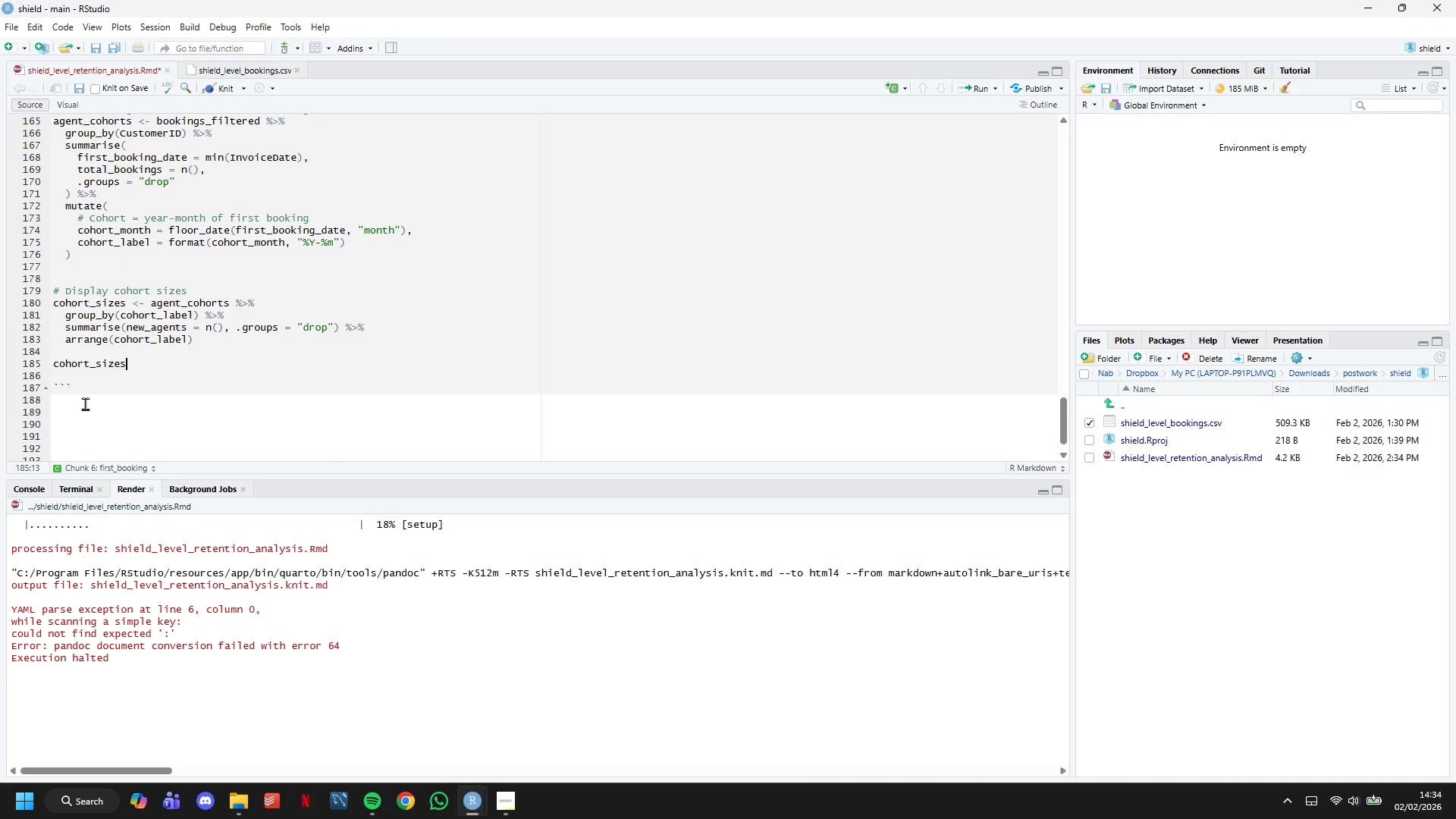 
left_click([31, 493])
 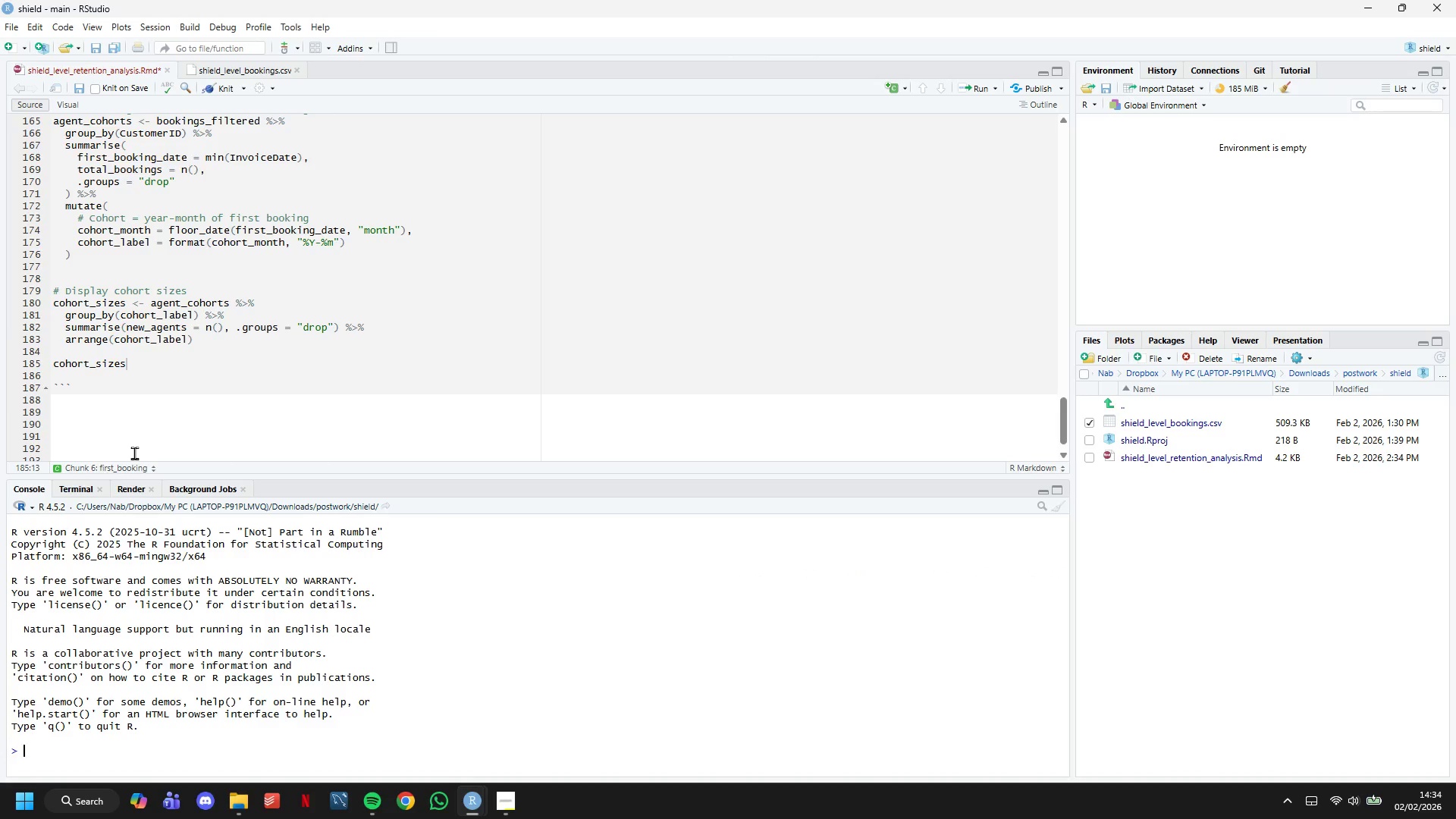 
left_click([160, 428])
 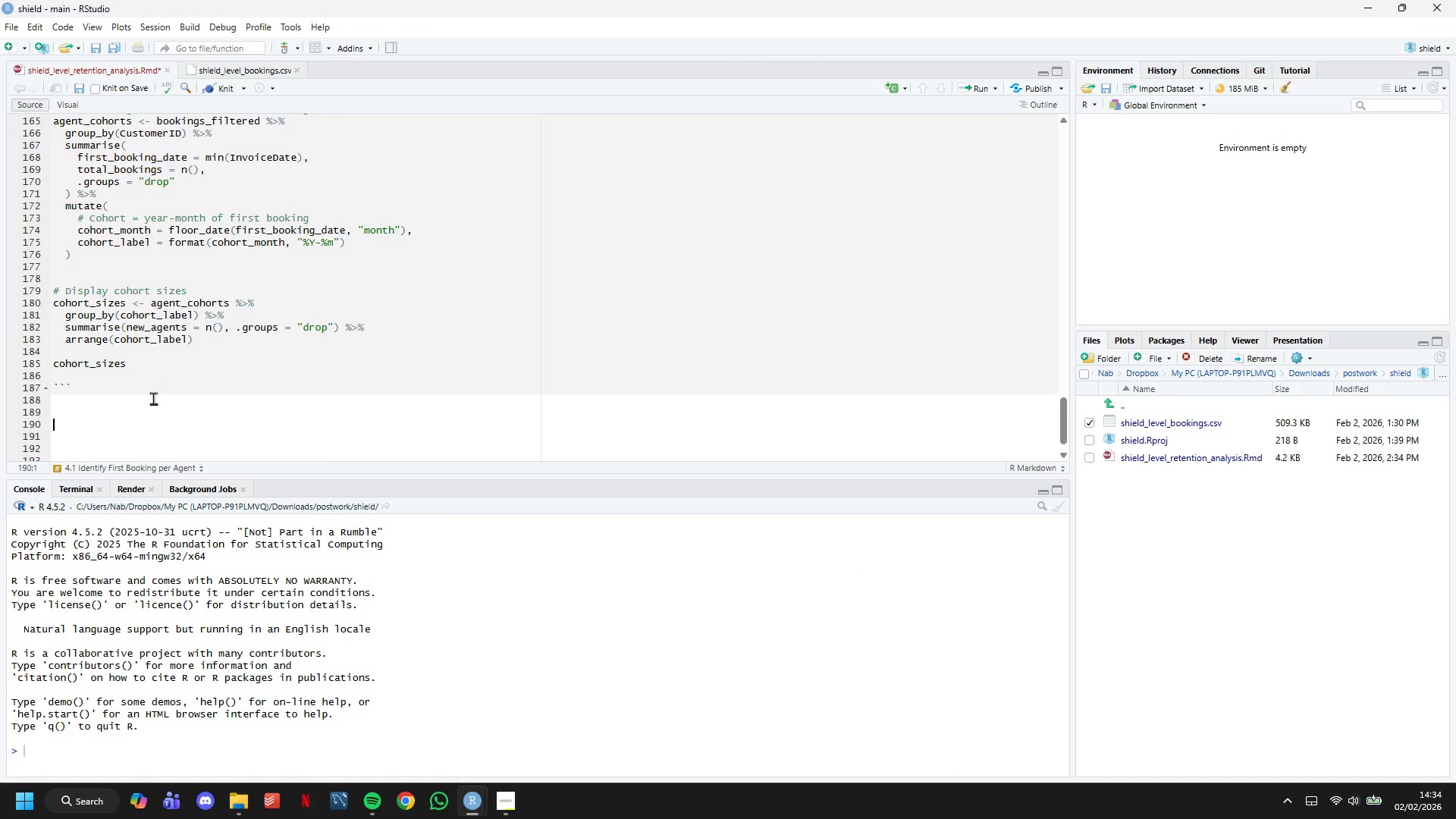 
wait(10.73)
 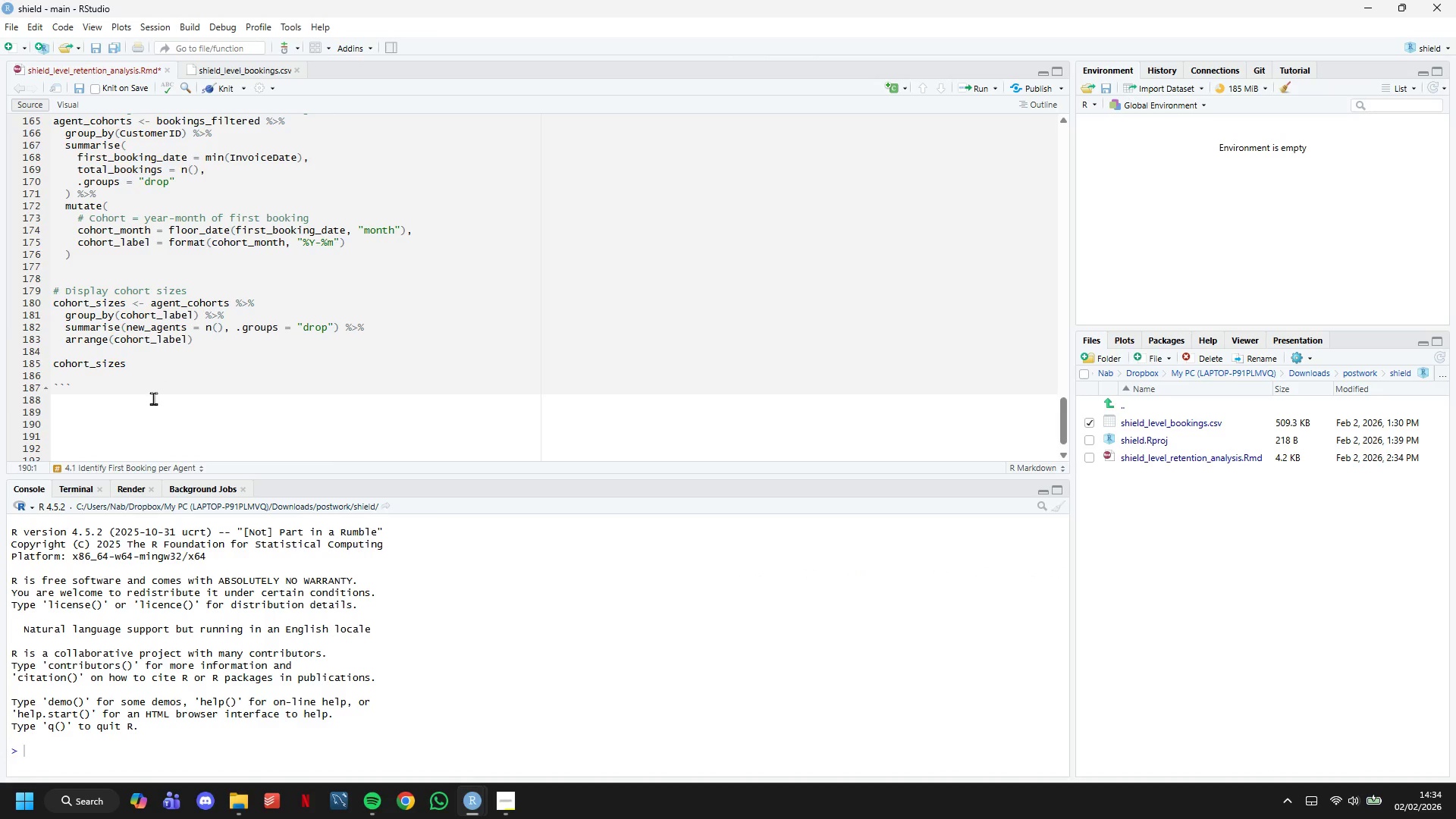 
type(## 4.2 Calculate Cohort Inde)
 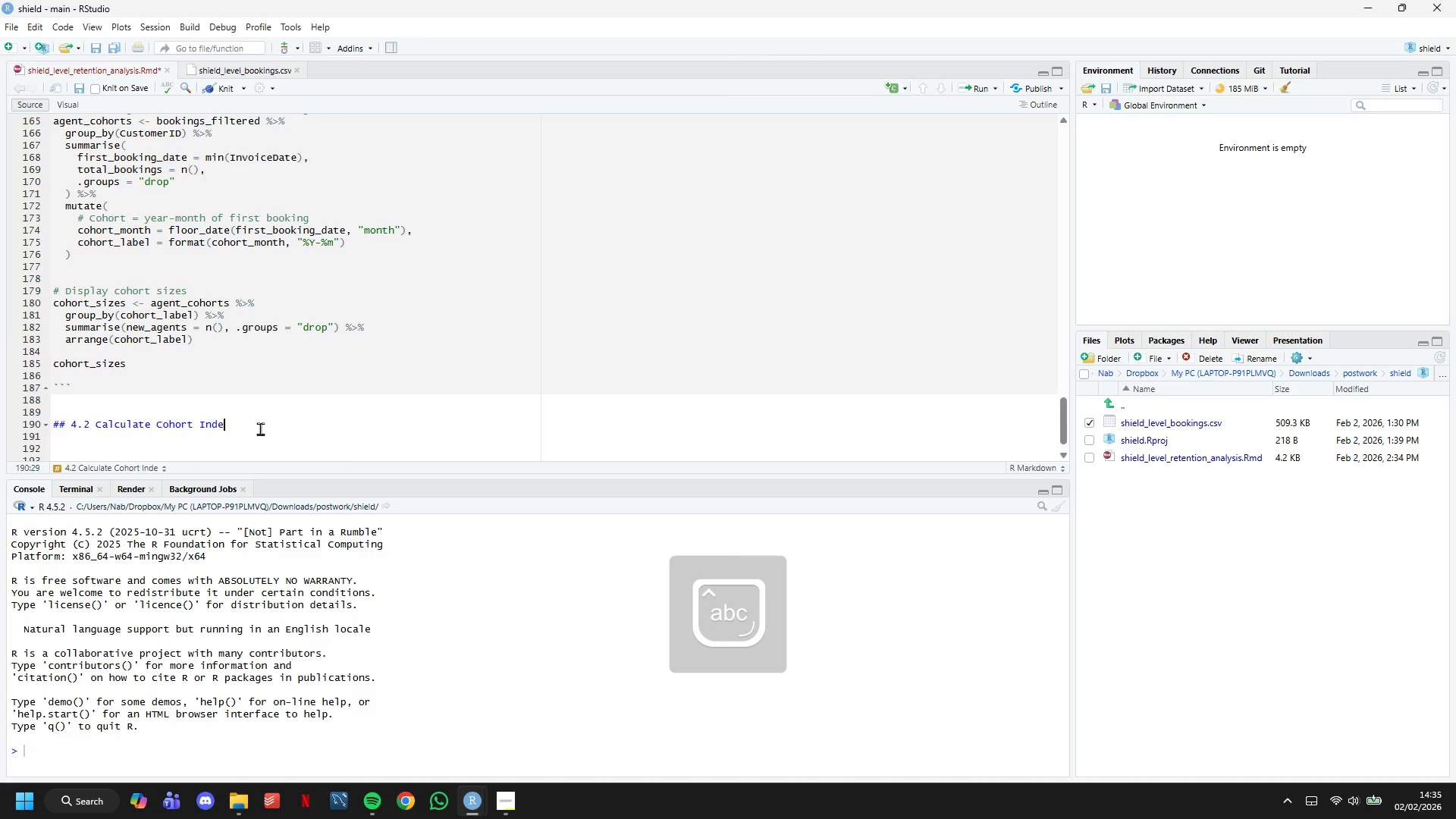 
key(Enter)
 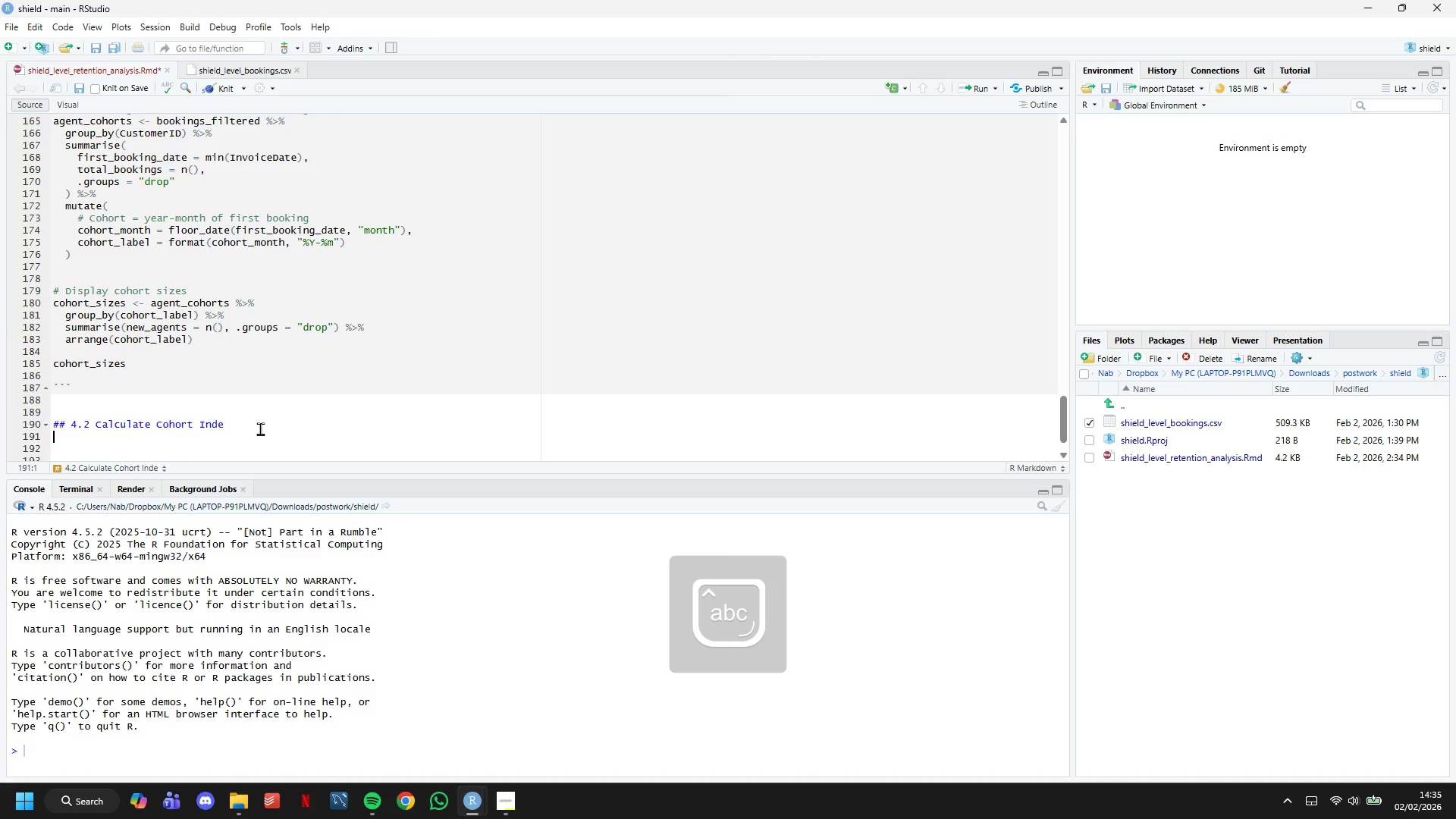 
key(Backspace)
 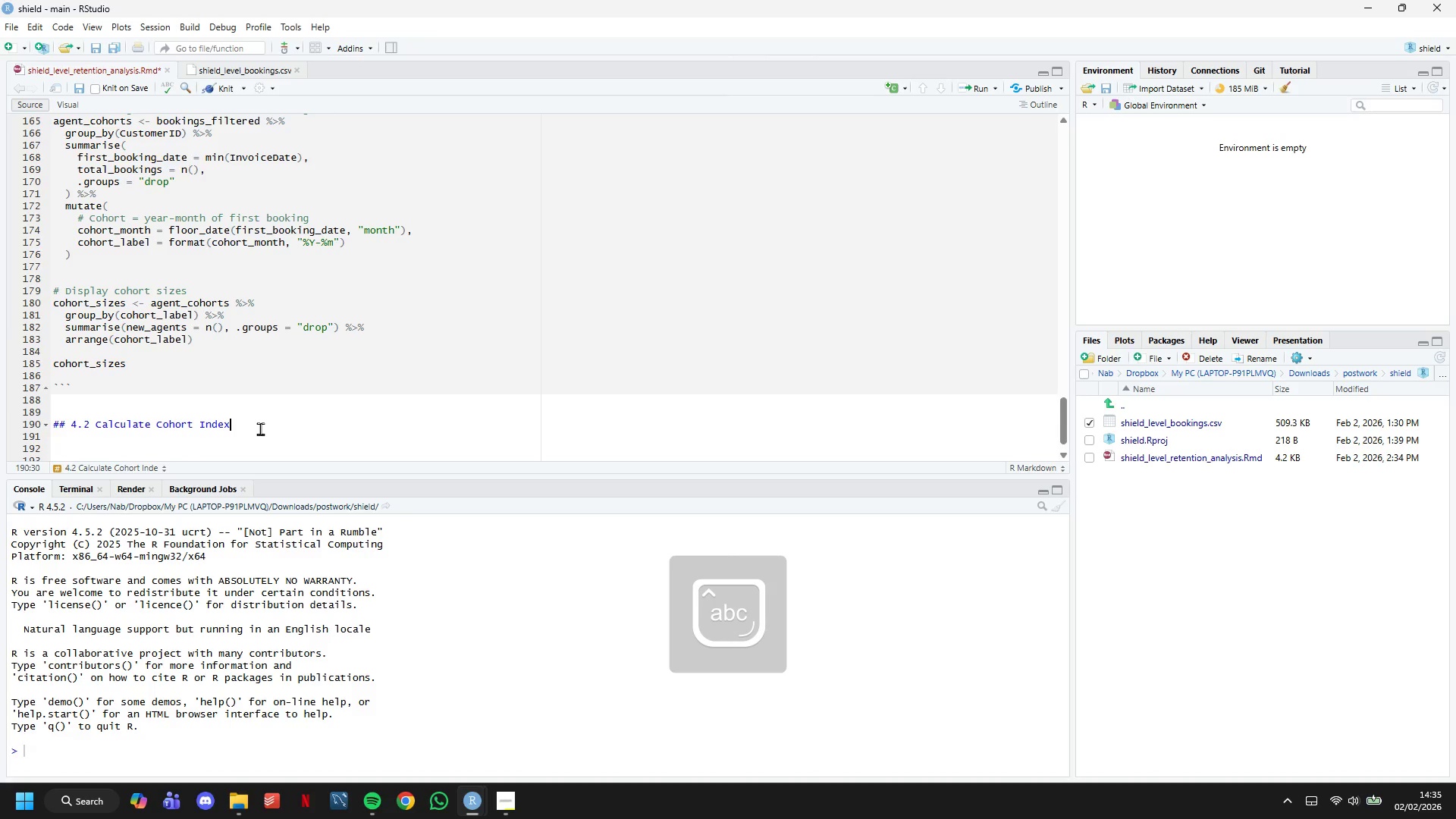 
key(X)
 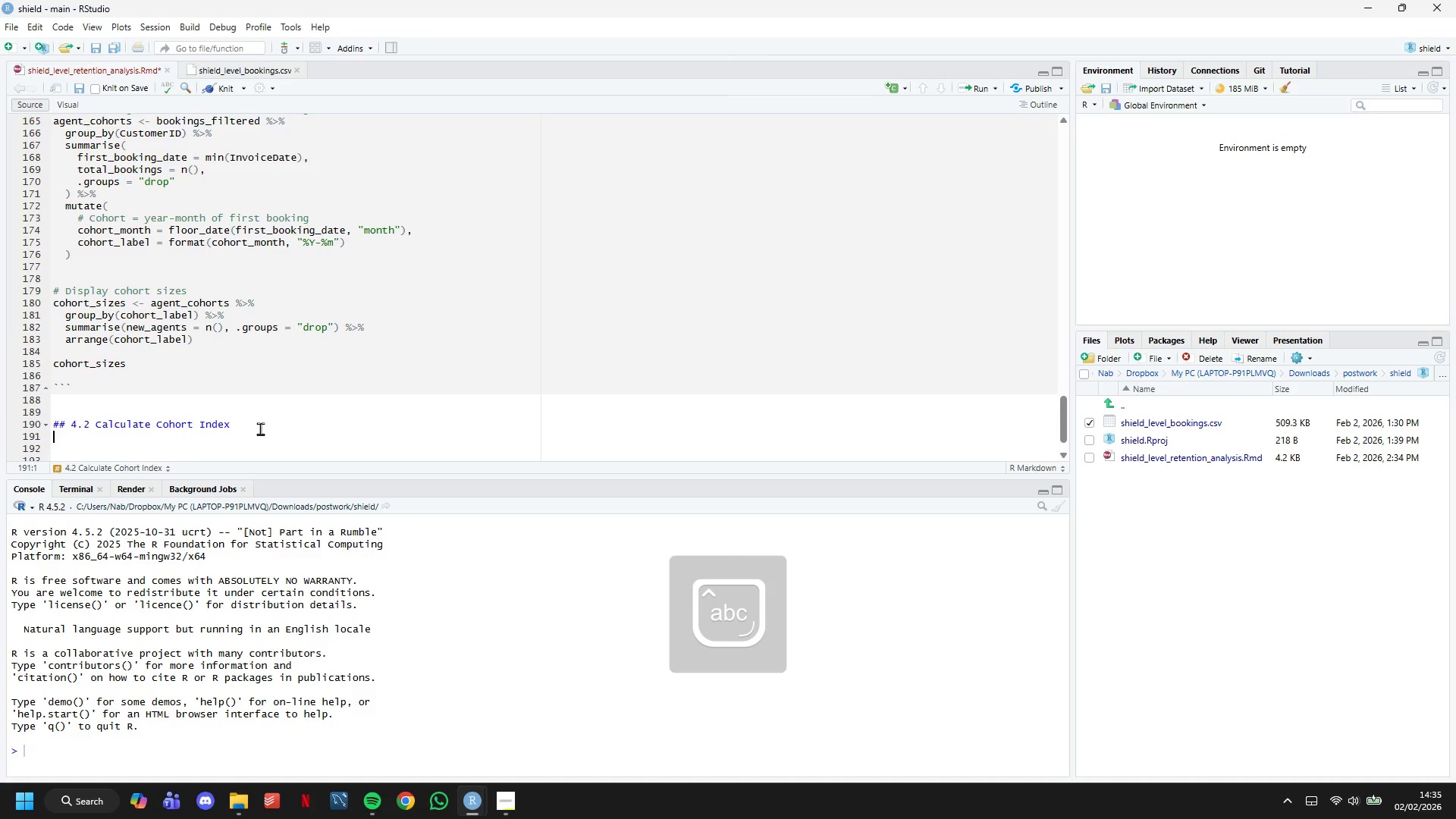 
key(Enter)
 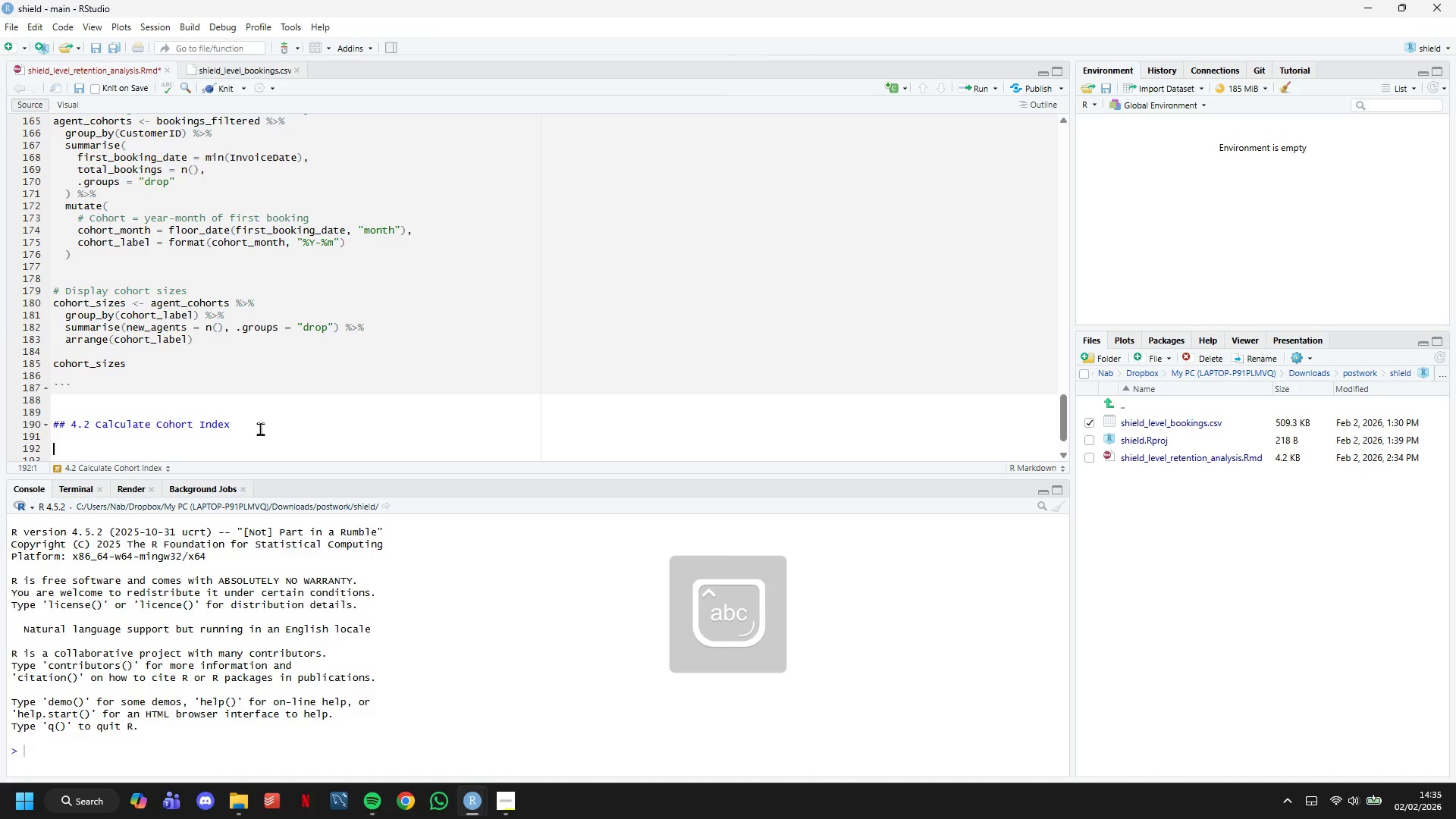 
key(Enter)
 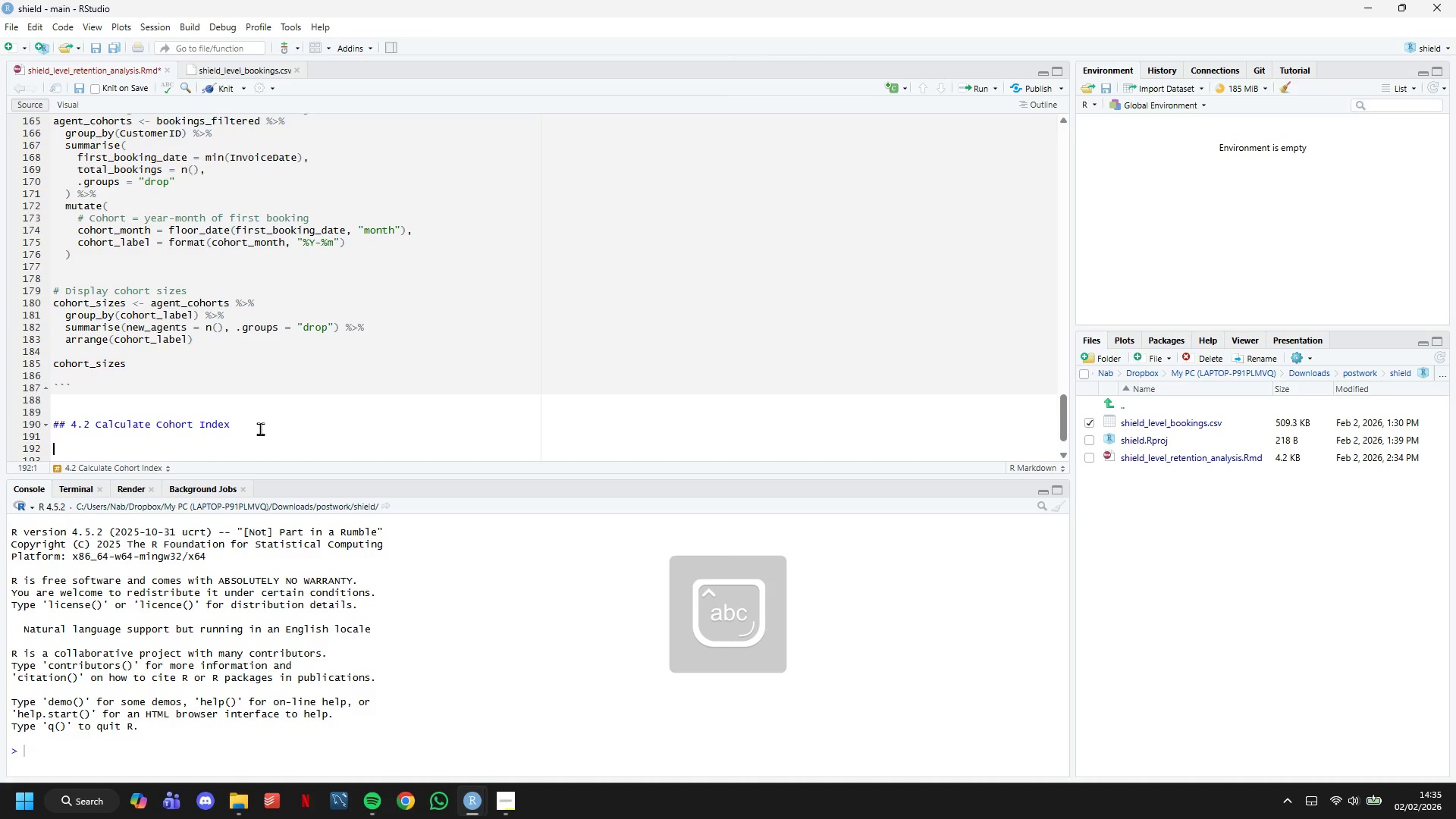 
key(Enter)
 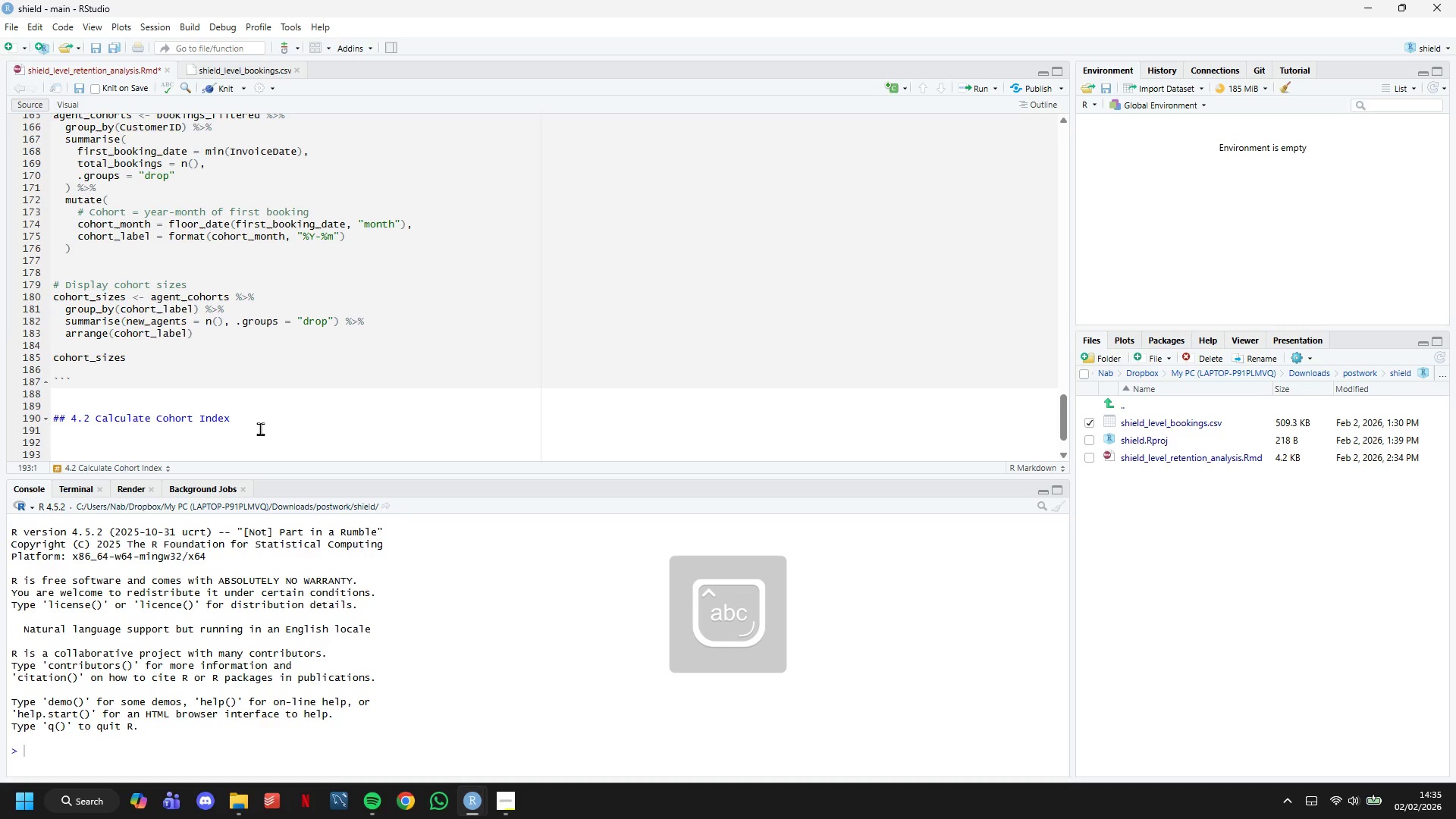 
key(ArrowUp)
 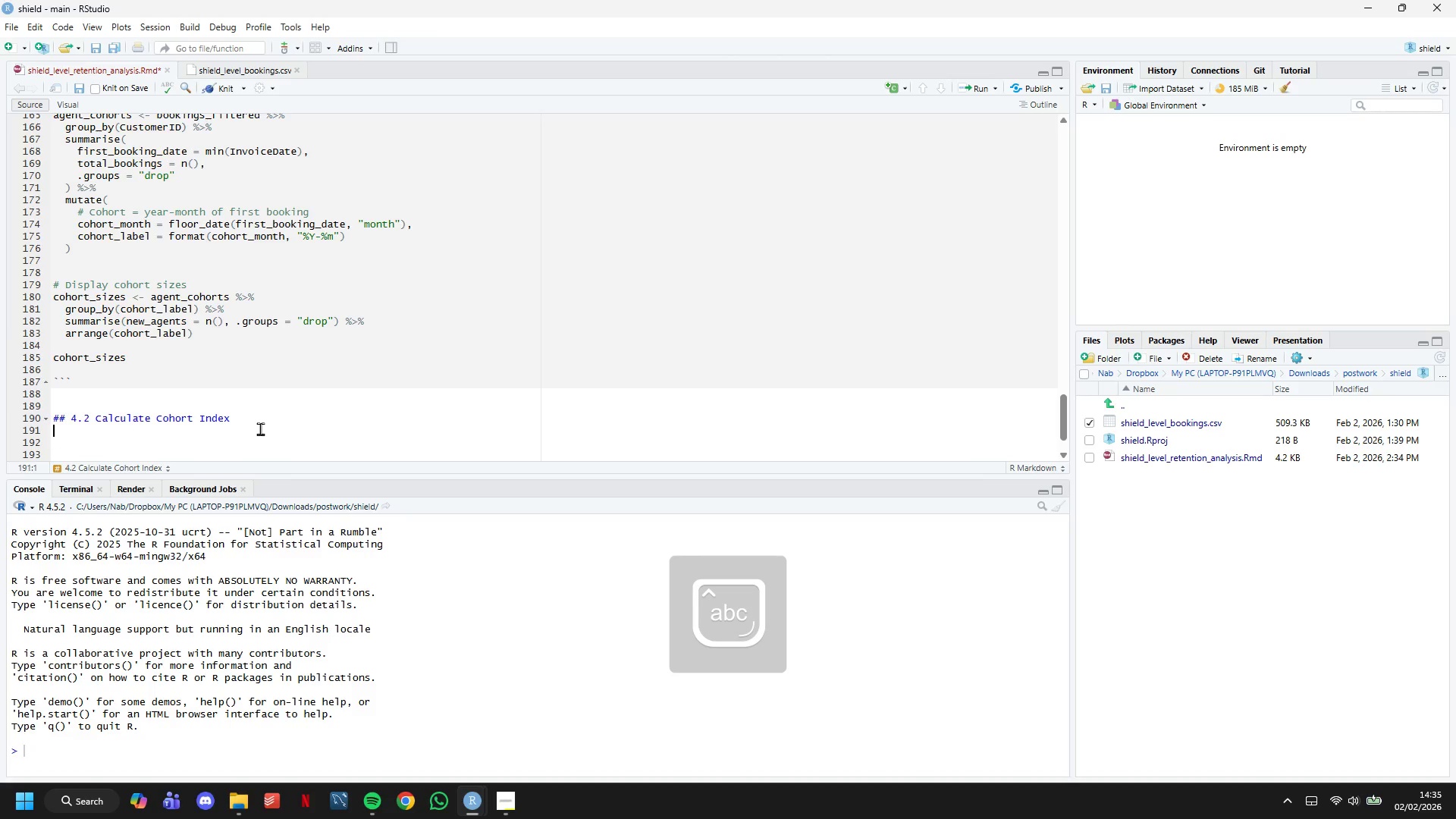 
key(ArrowUp)
 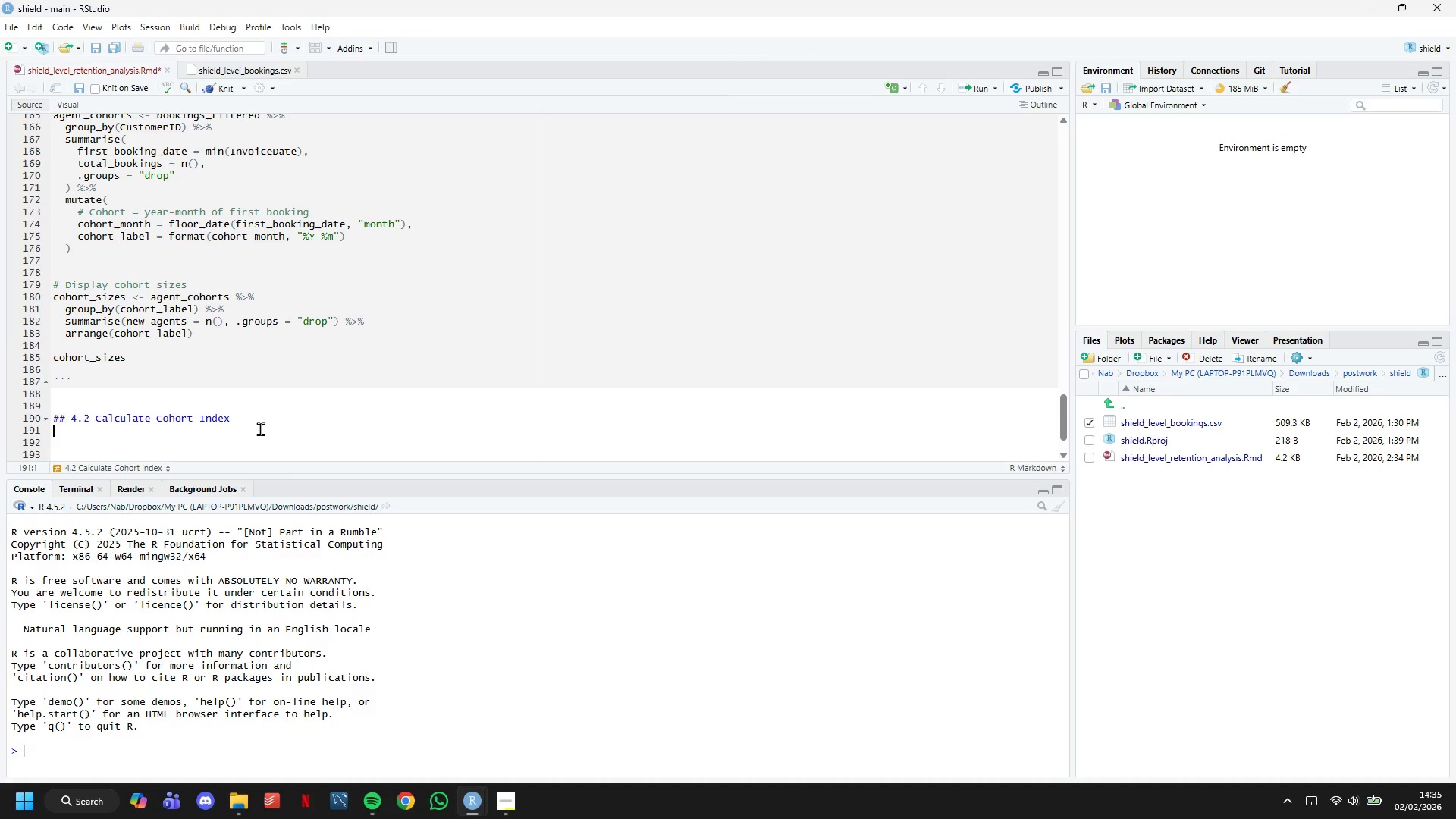 
wait(8.56)
 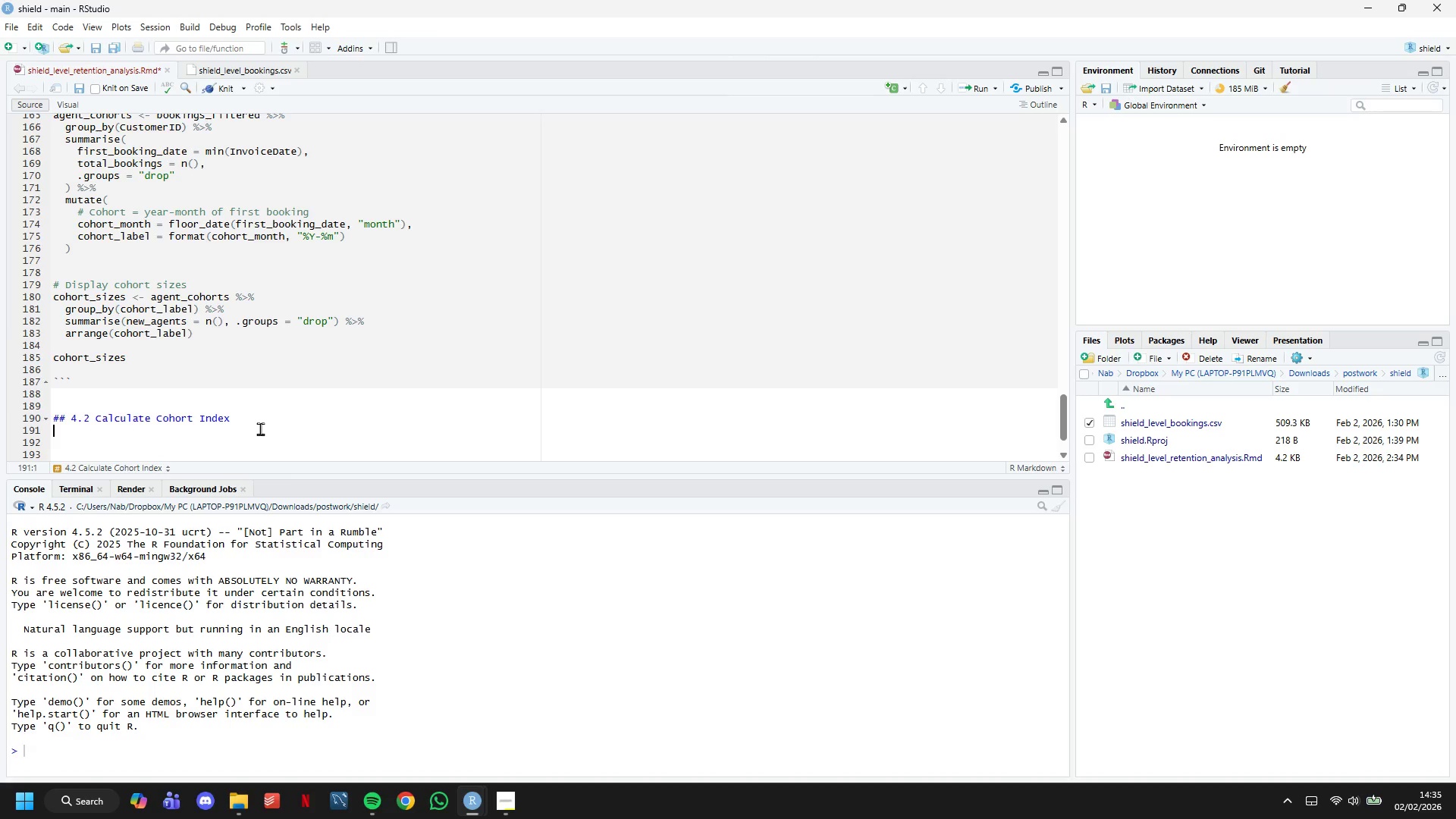 
key(Backquote)
 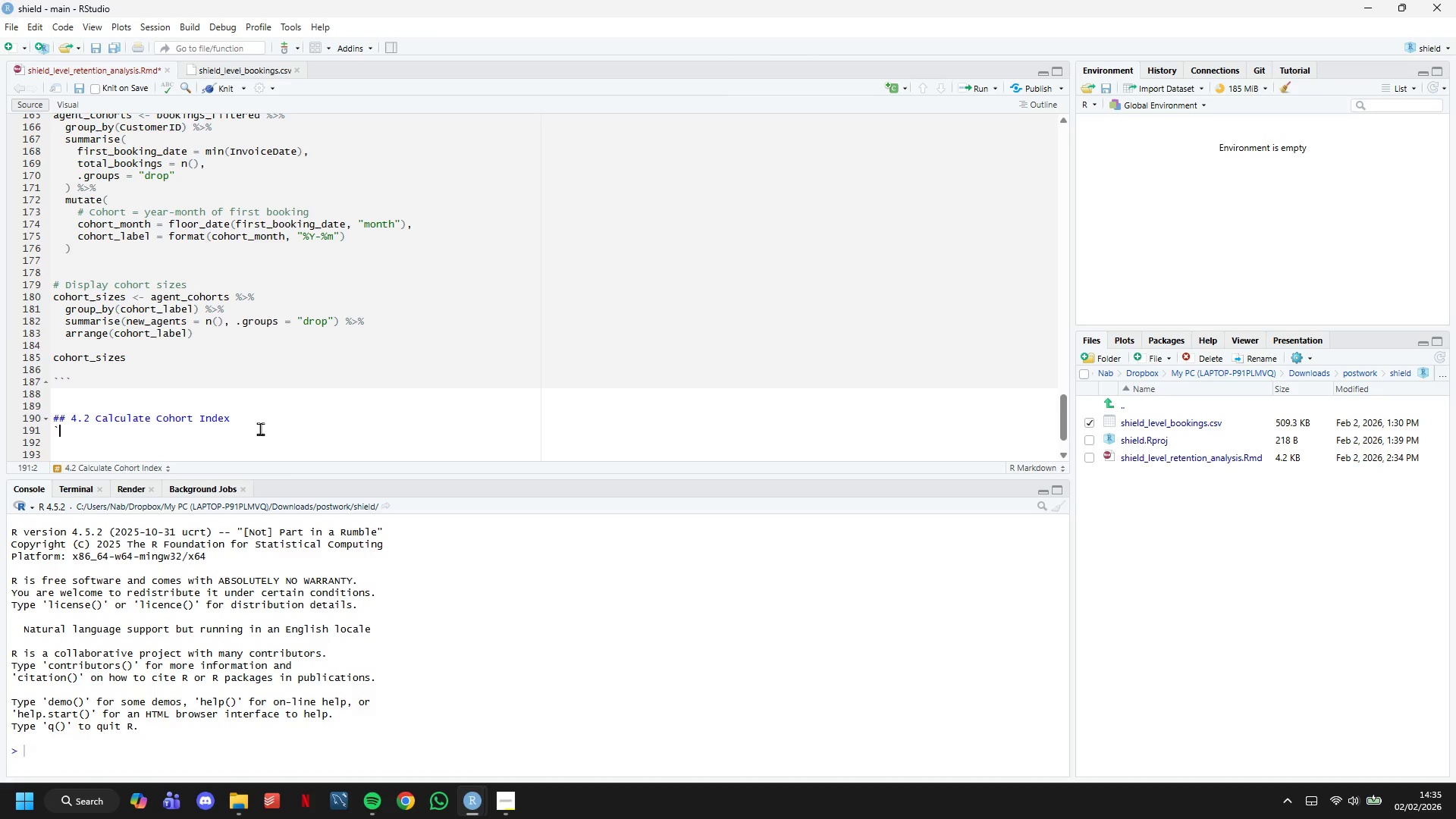 
key(Backquote)
 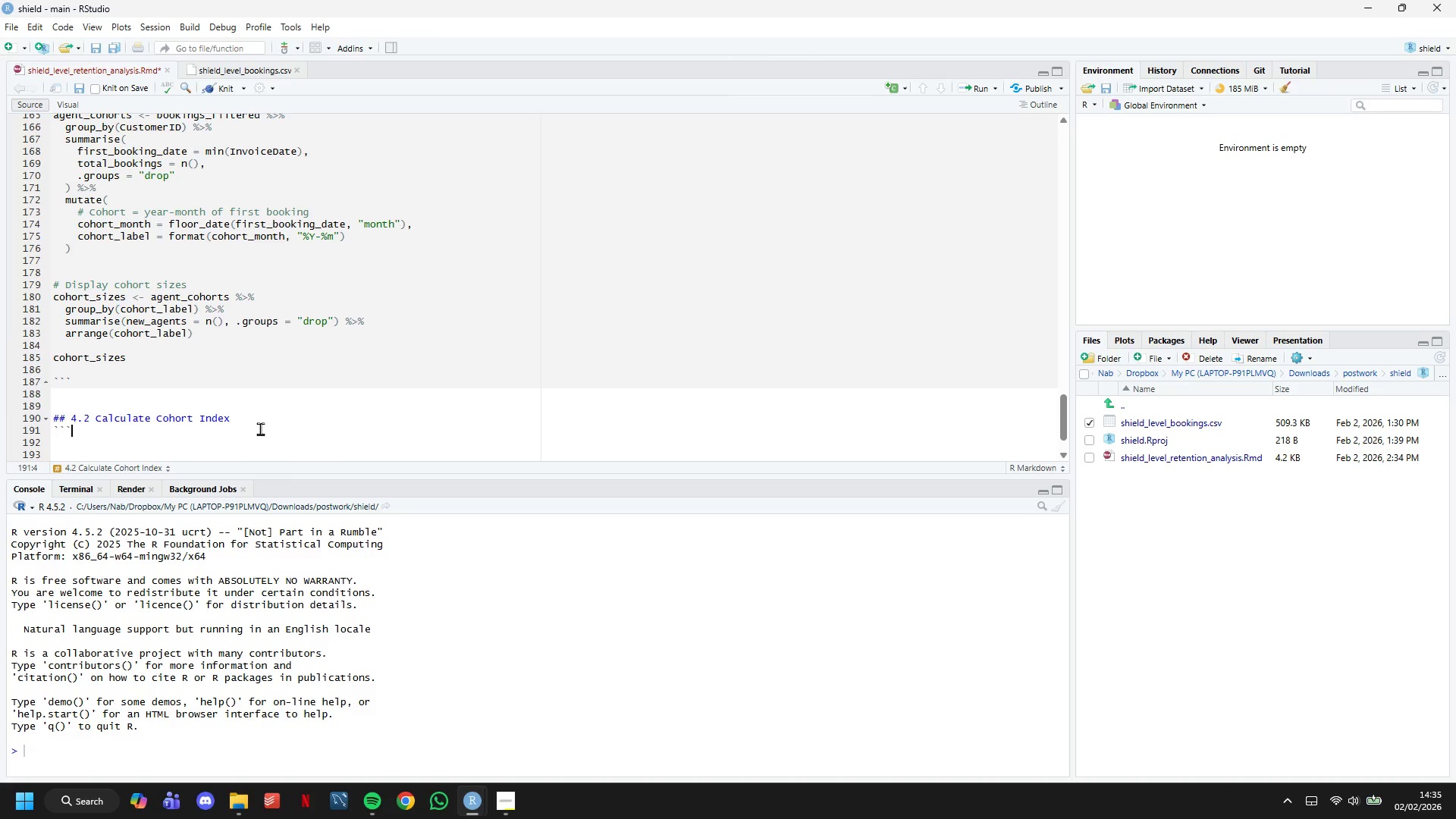 
key(Backquote)
 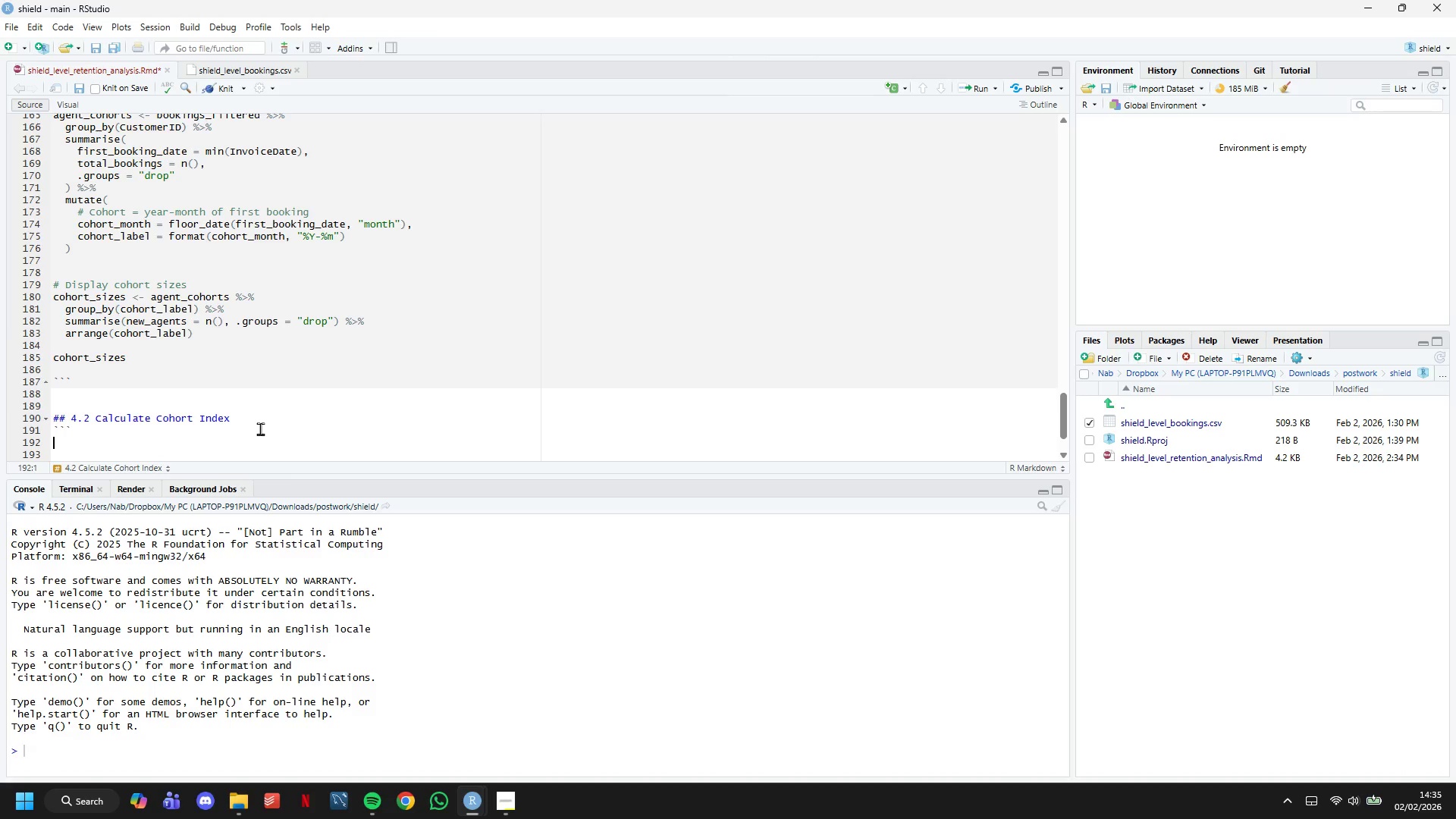 
key(Enter)
 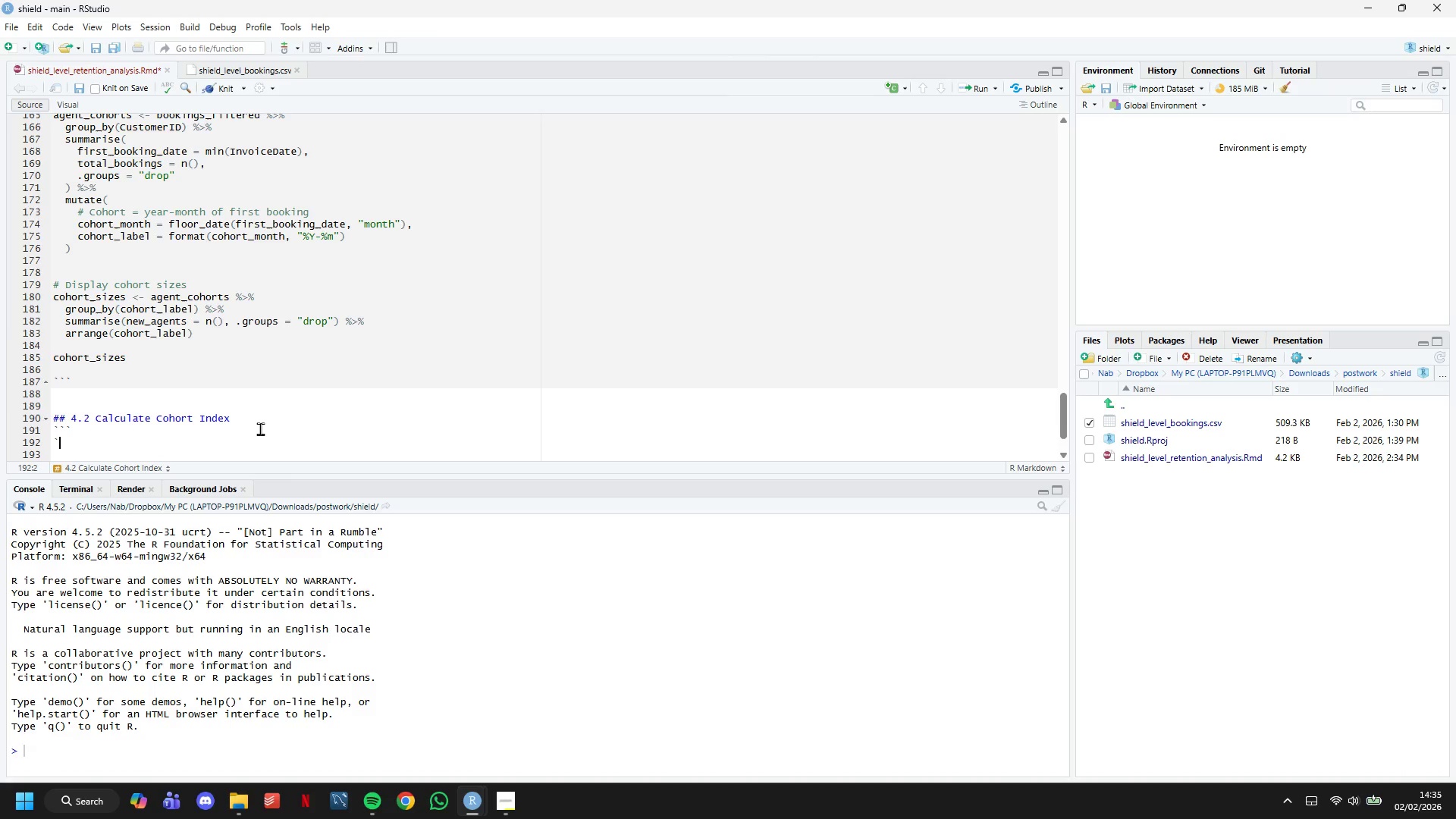 
key(Backquote)
 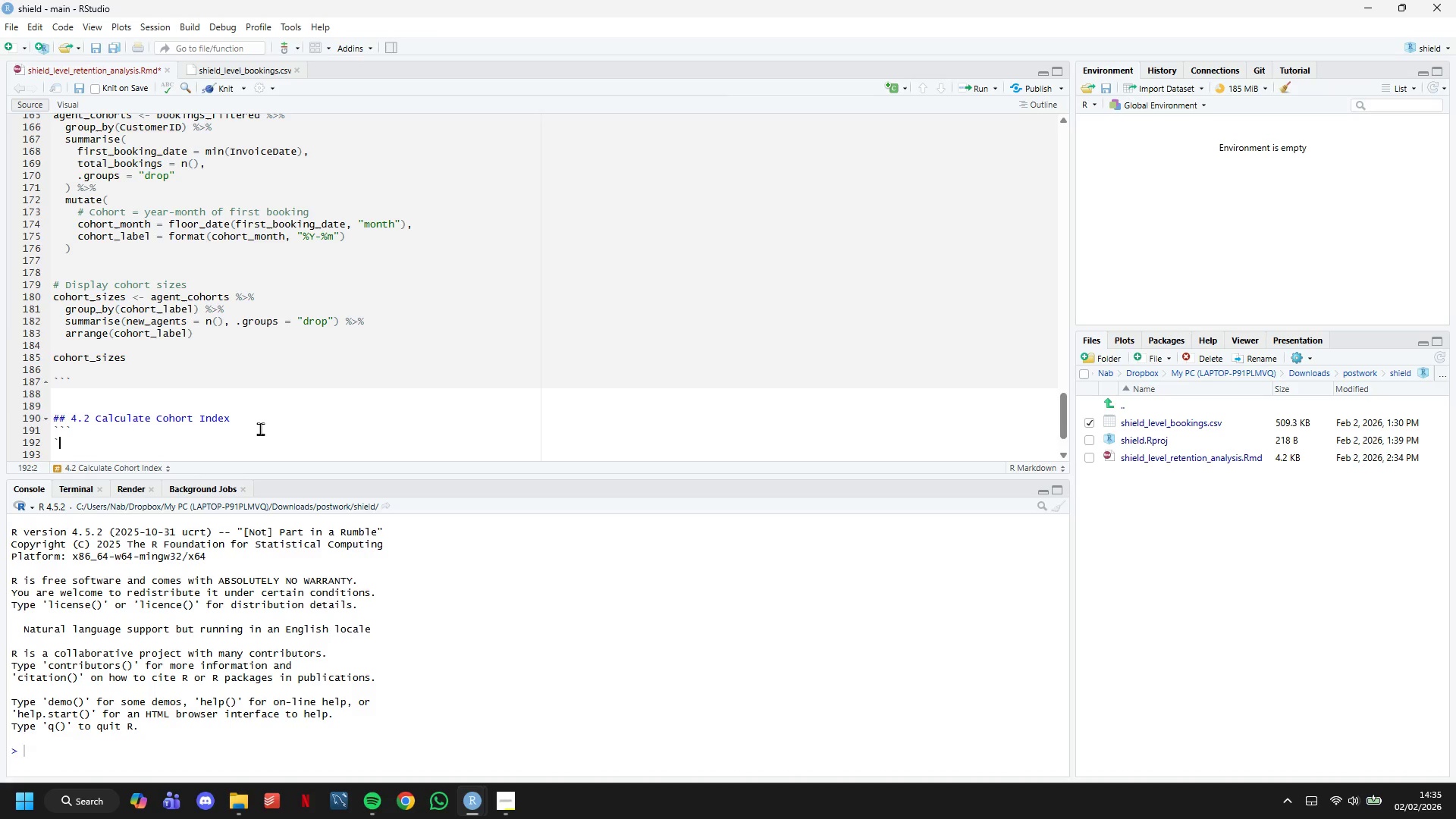 
key(Backquote)
 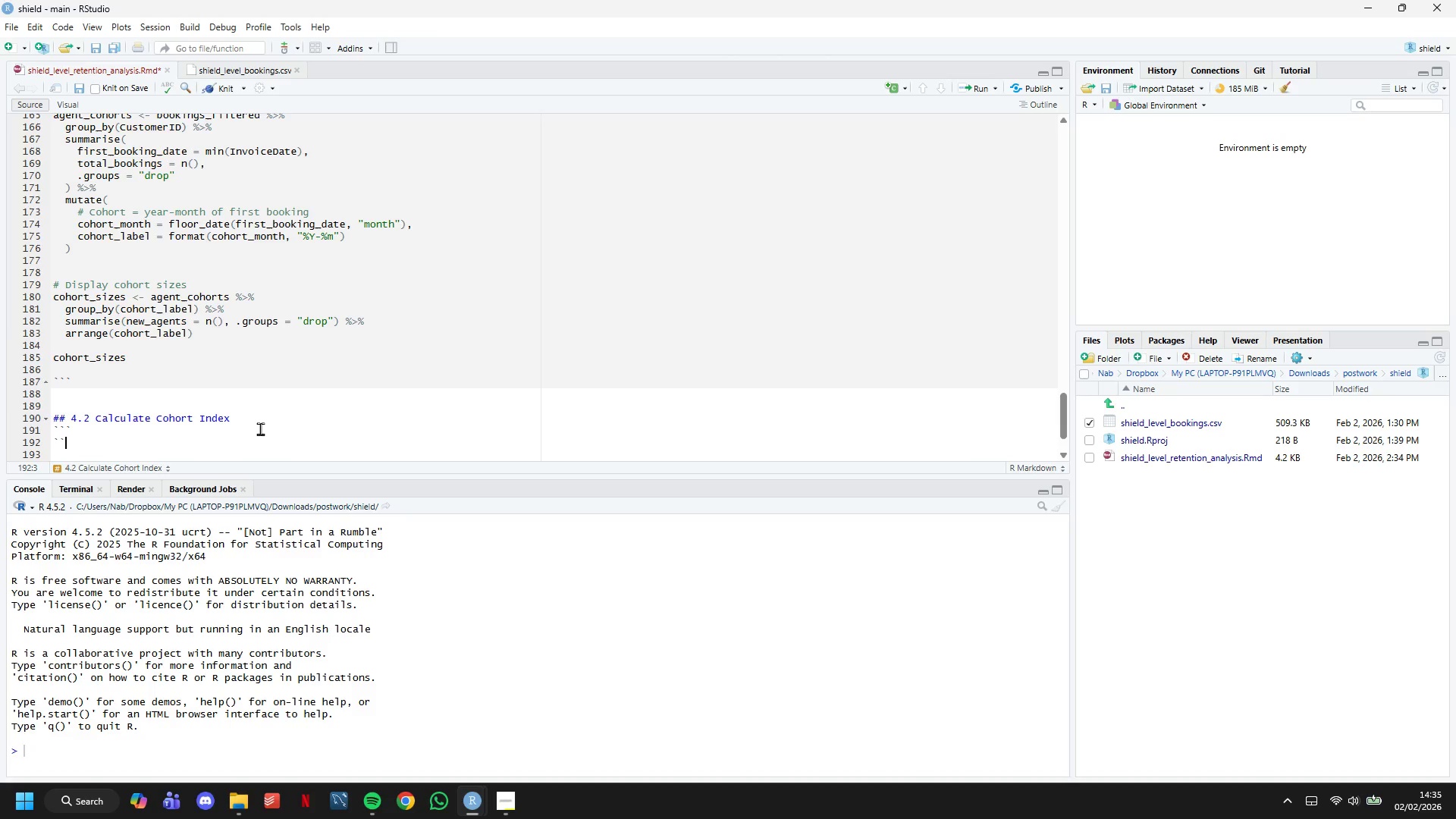 
key(Backquote)
 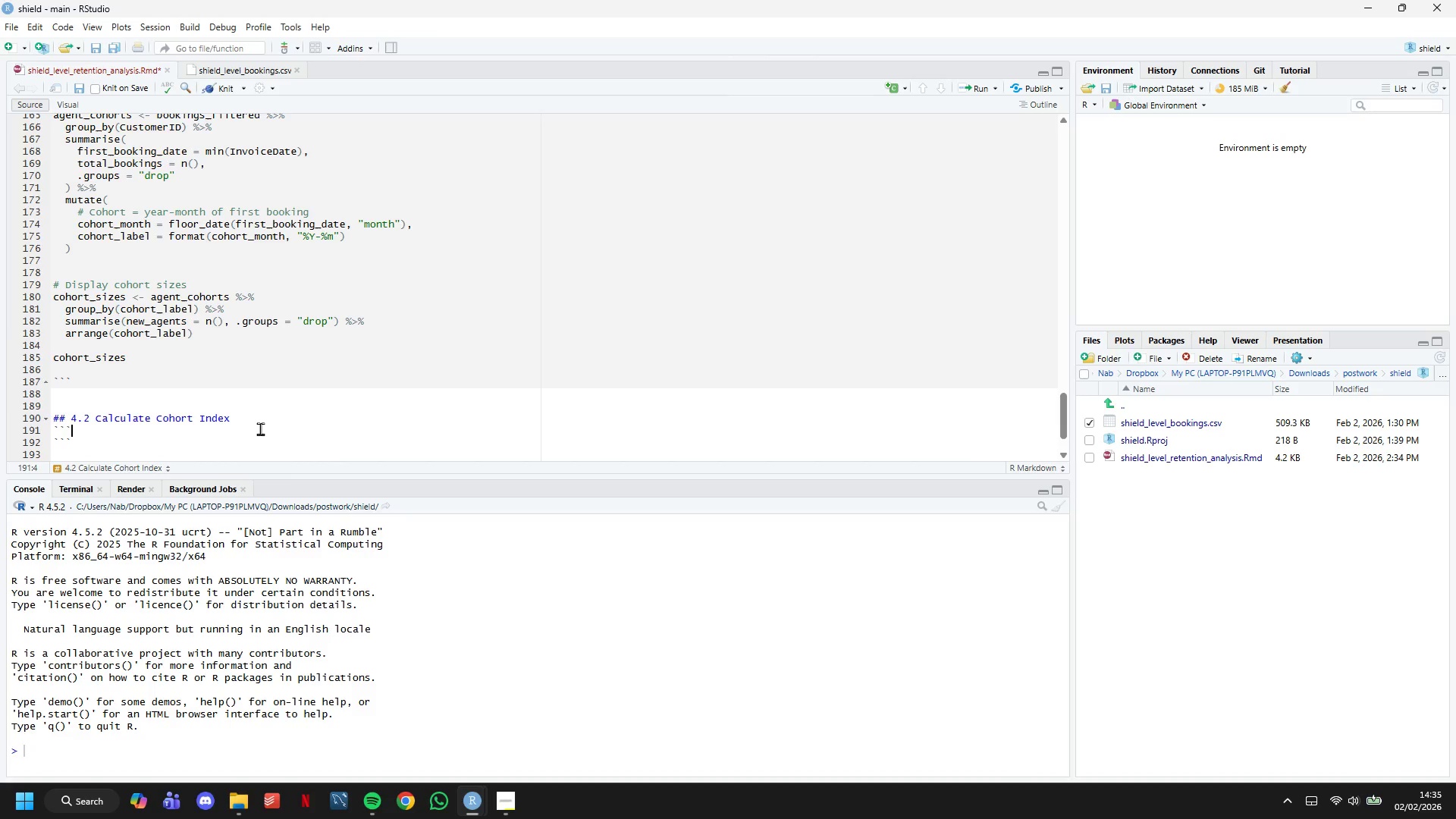 
key(ArrowUp)
 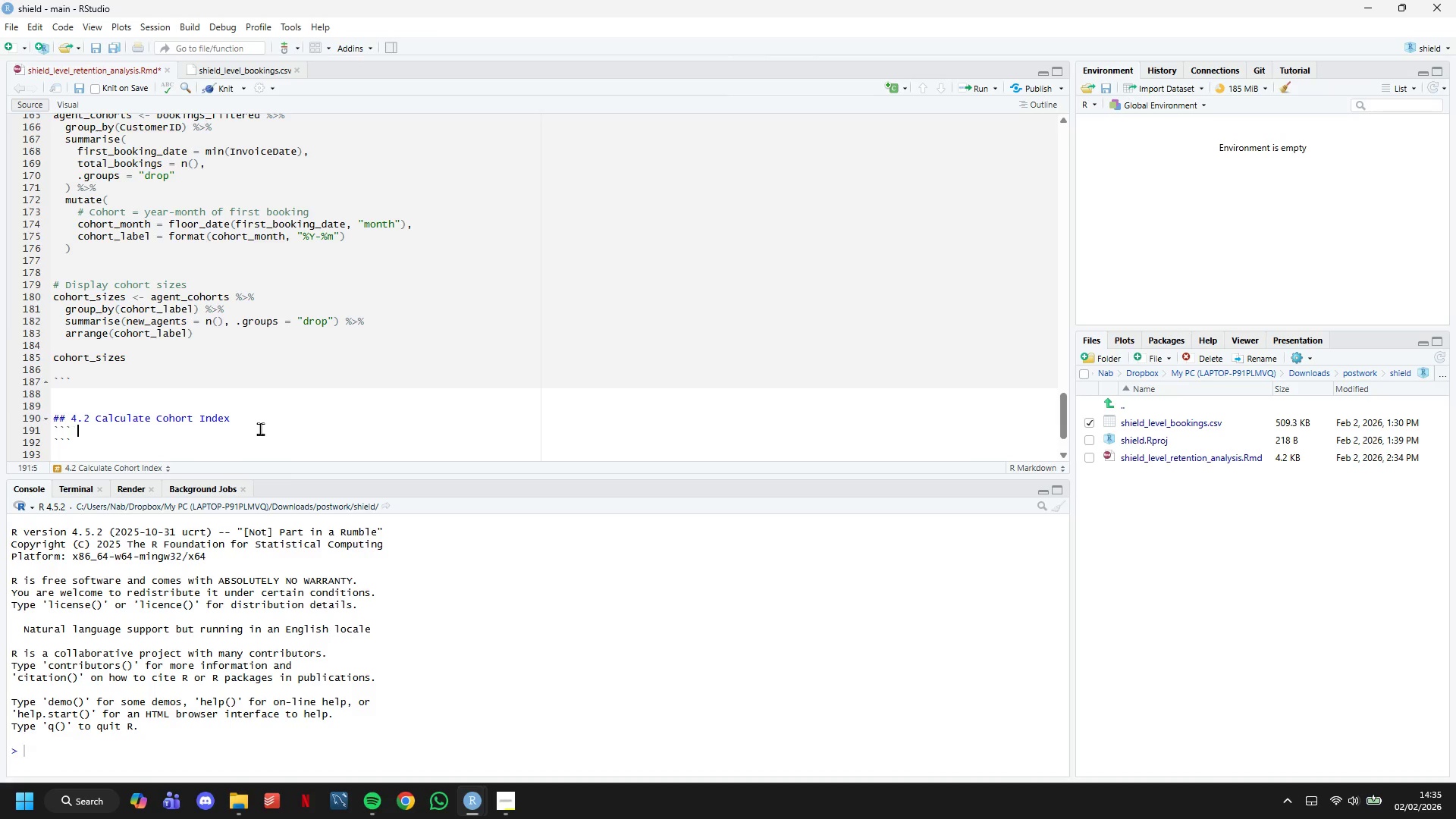 
type( {r cohort_index)
 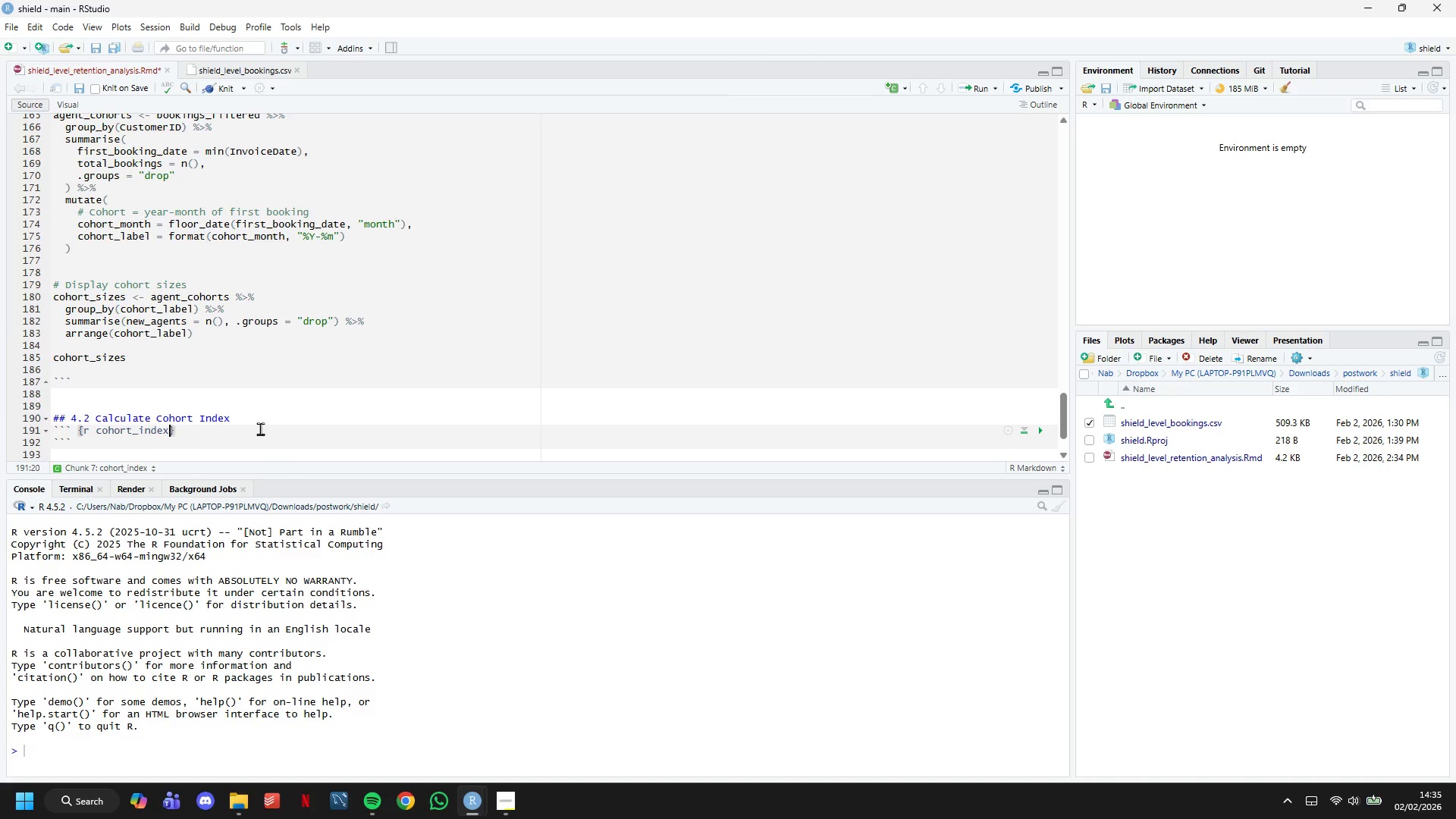 
key(ArrowRight)
 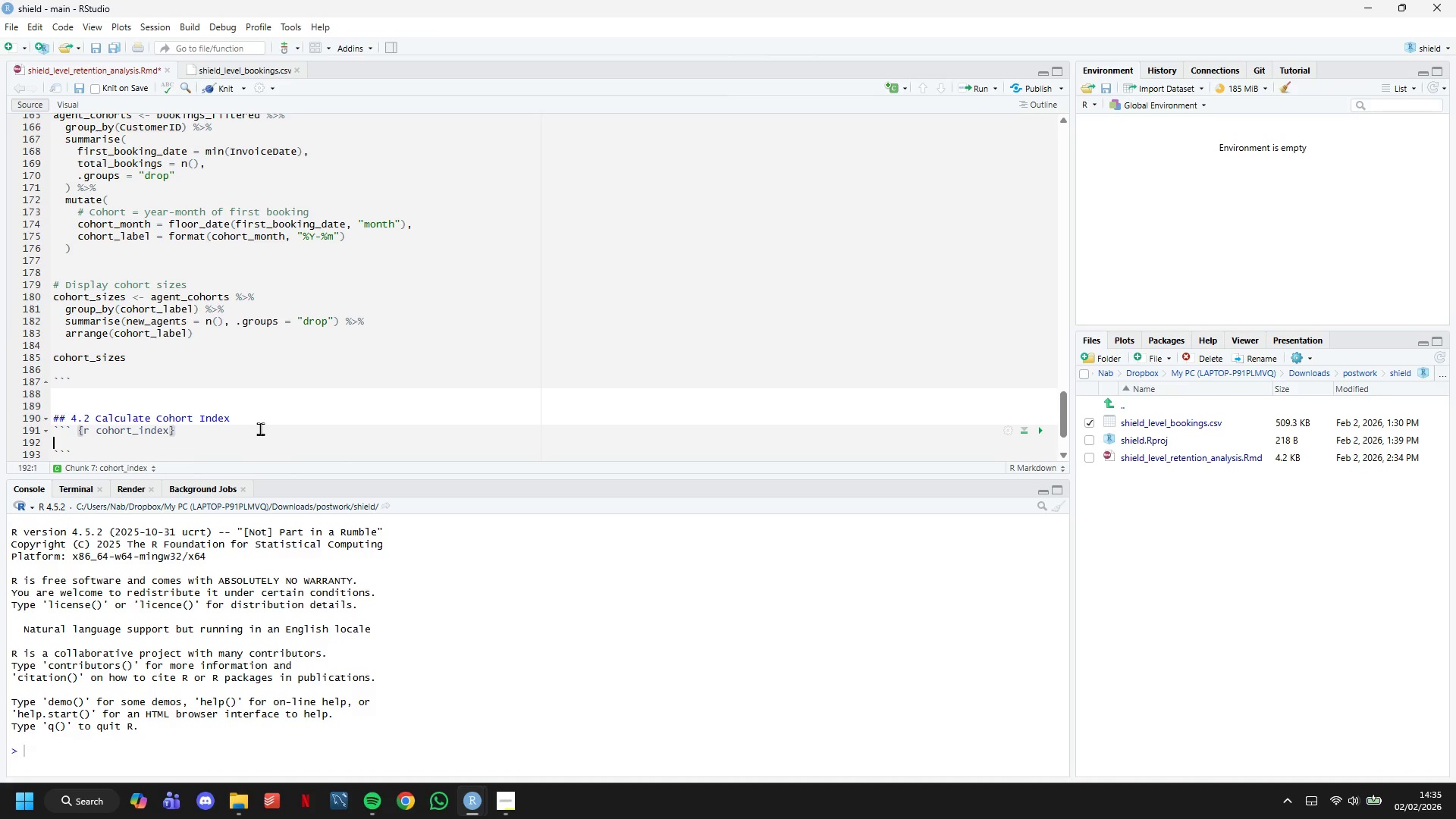 
key(Enter)
 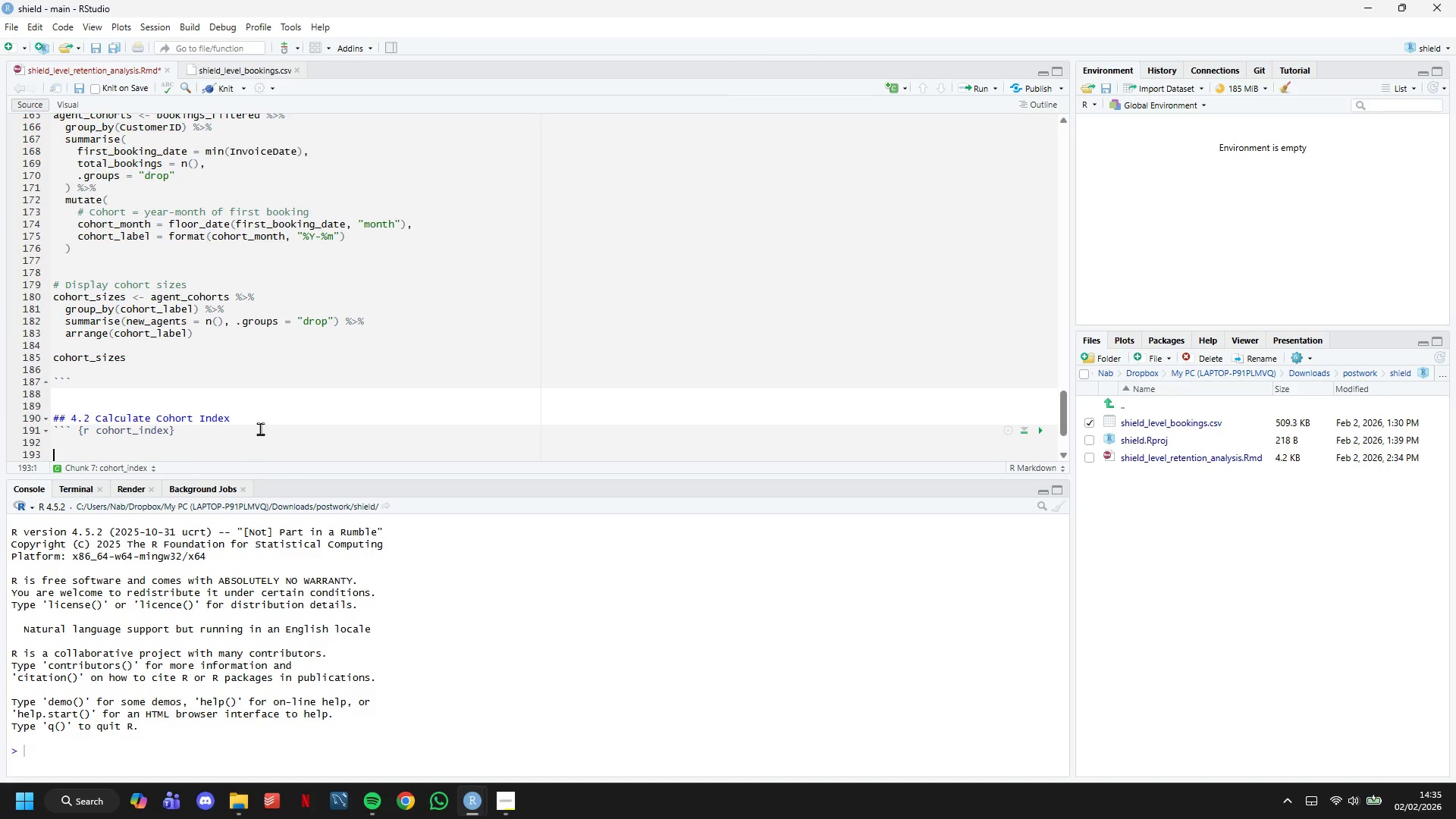 
key(Enter)
 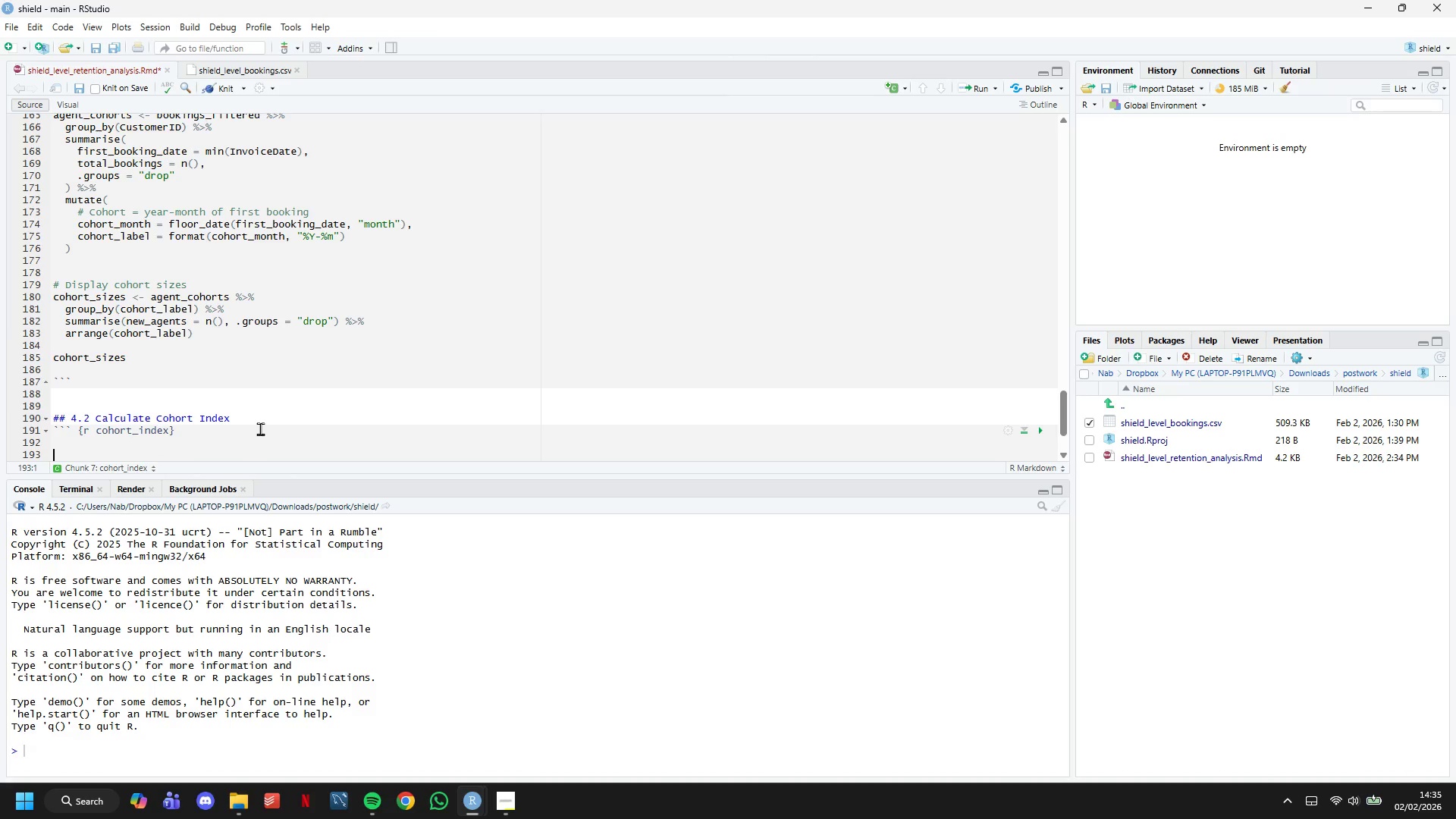 
key(ArrowUp)
 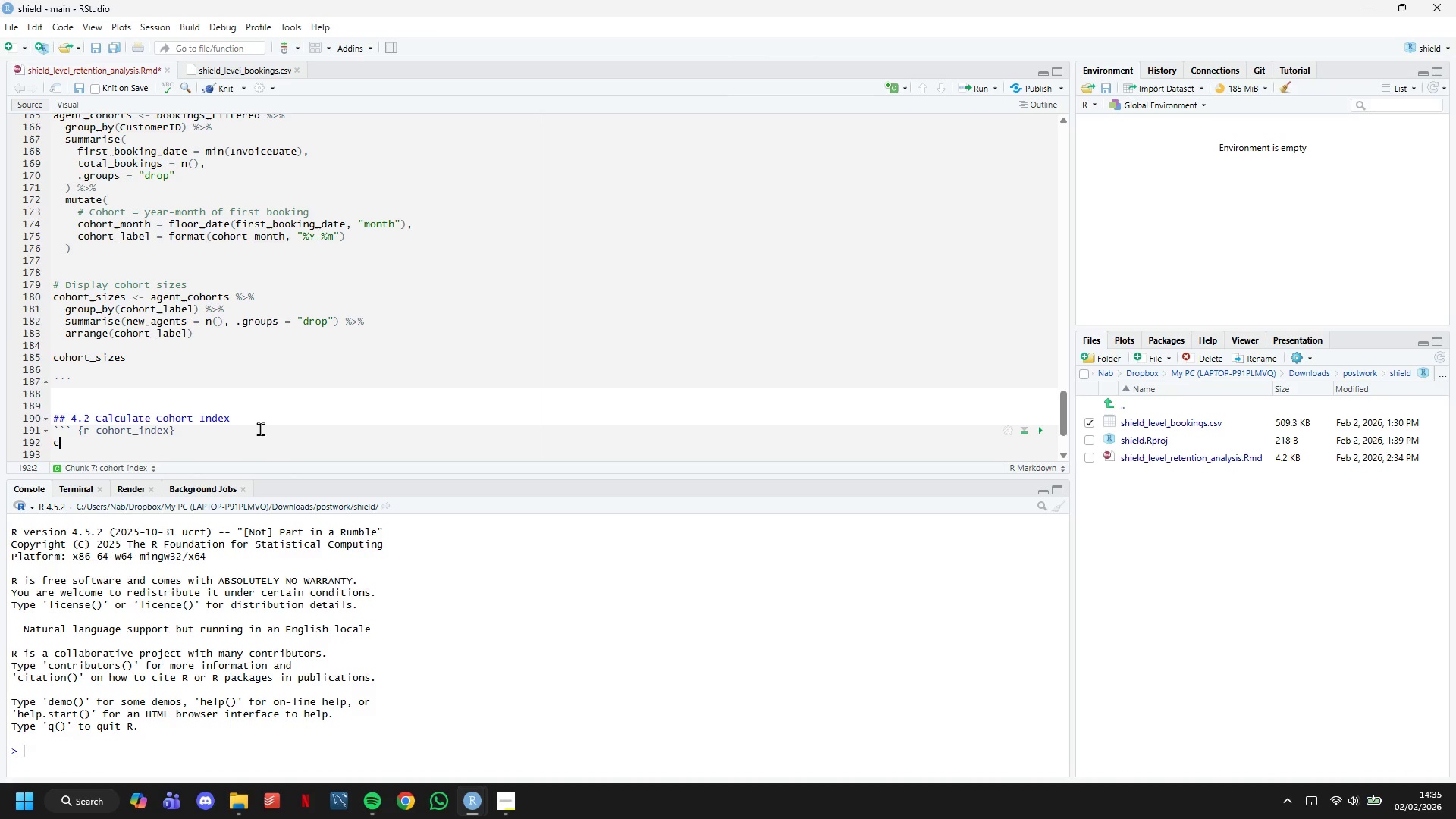 
type(cat("=== CL)
key(Backspace)
type(ALCULATING COHORT INDEX===)
 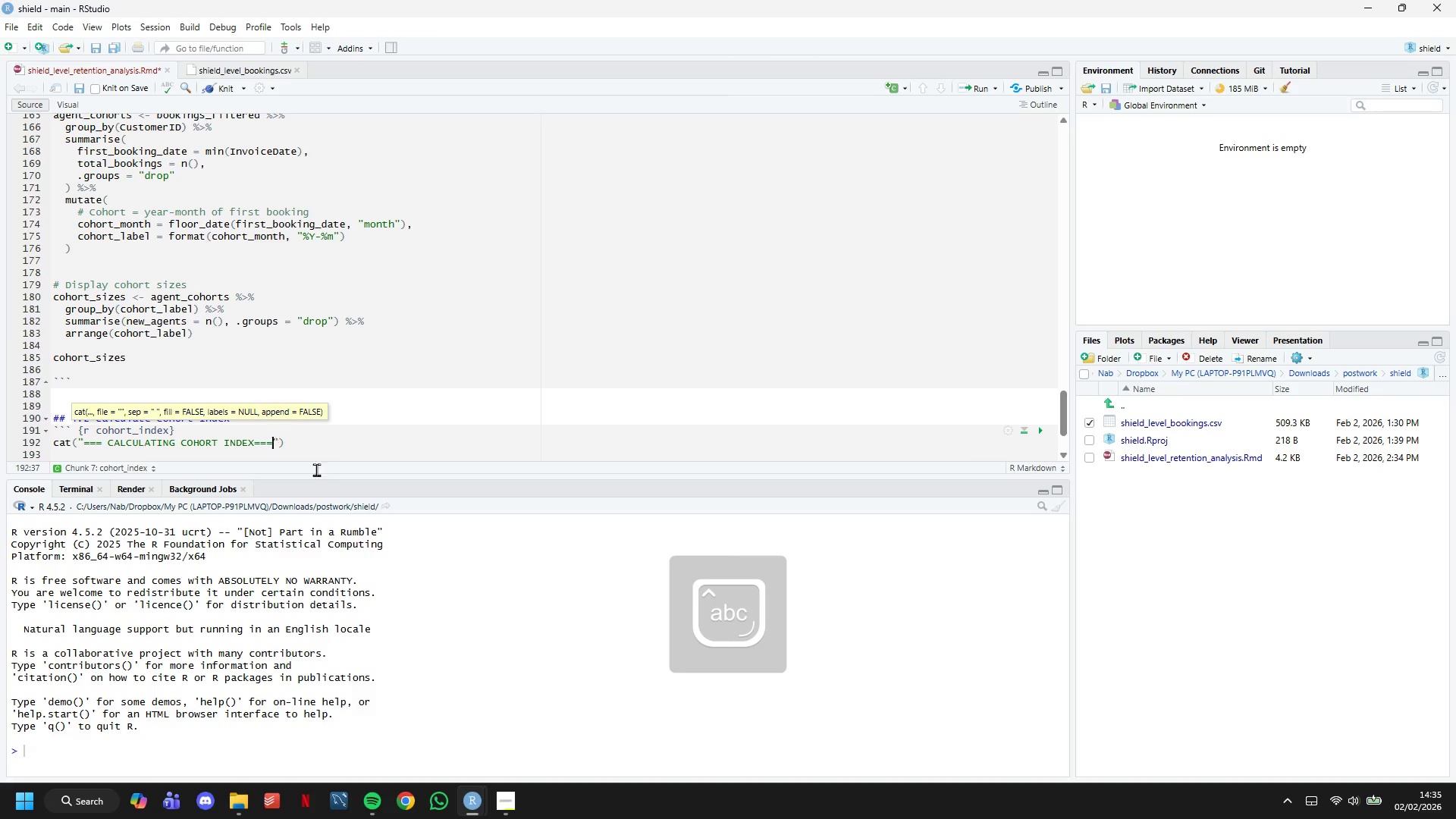 
left_click([510, 817])